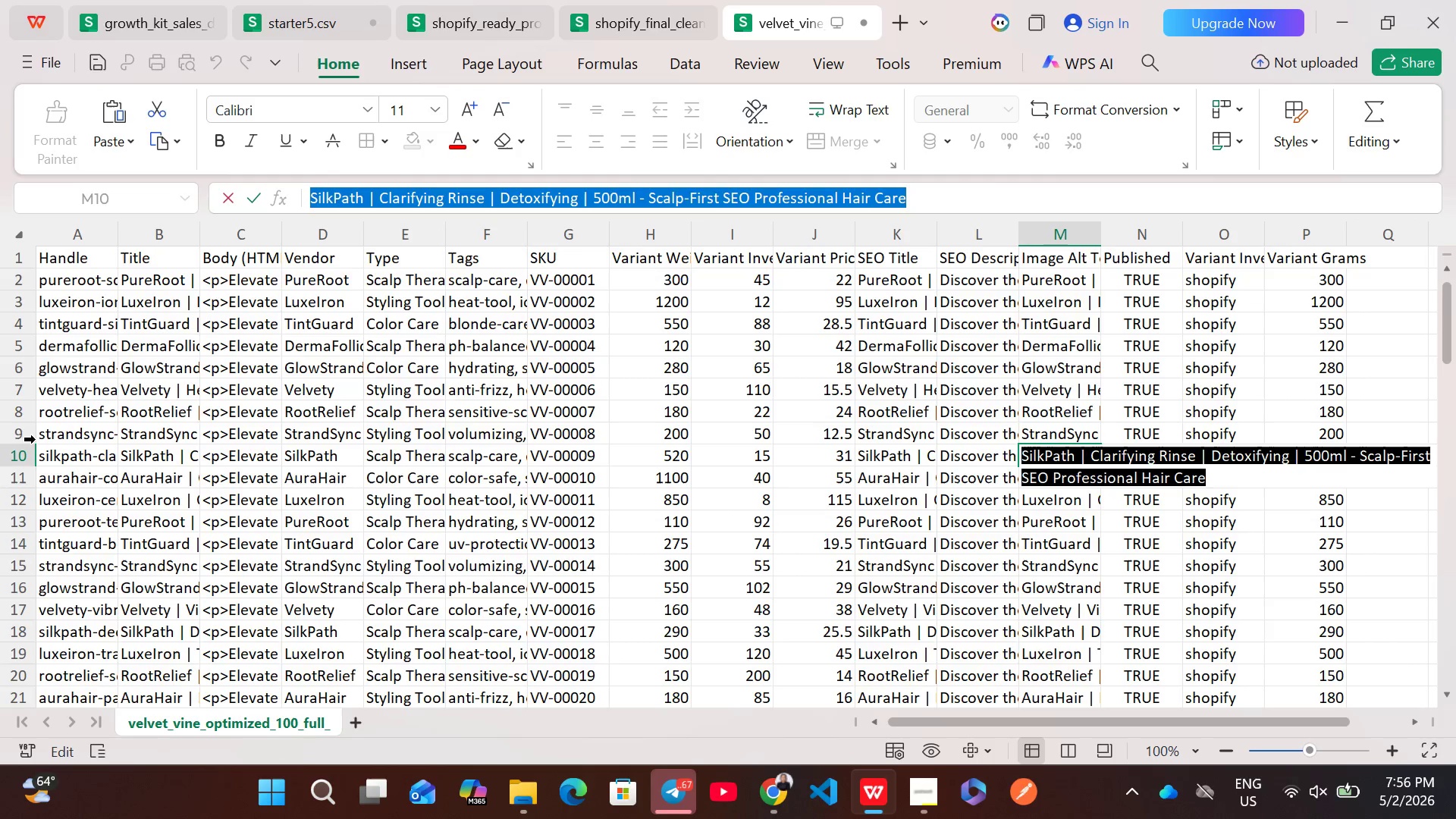 
left_click([21, 435])
 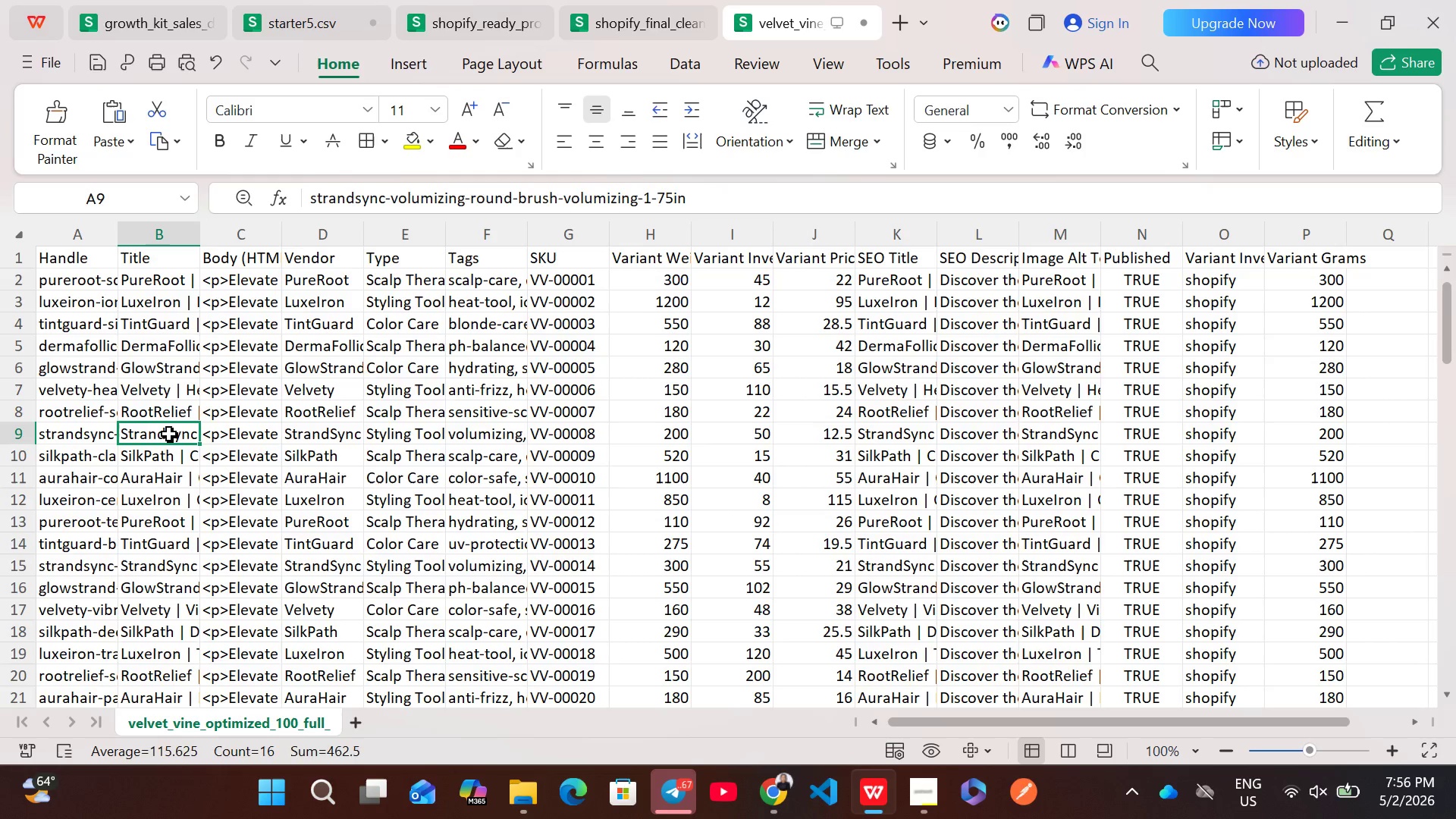 
double_click([169, 434])
 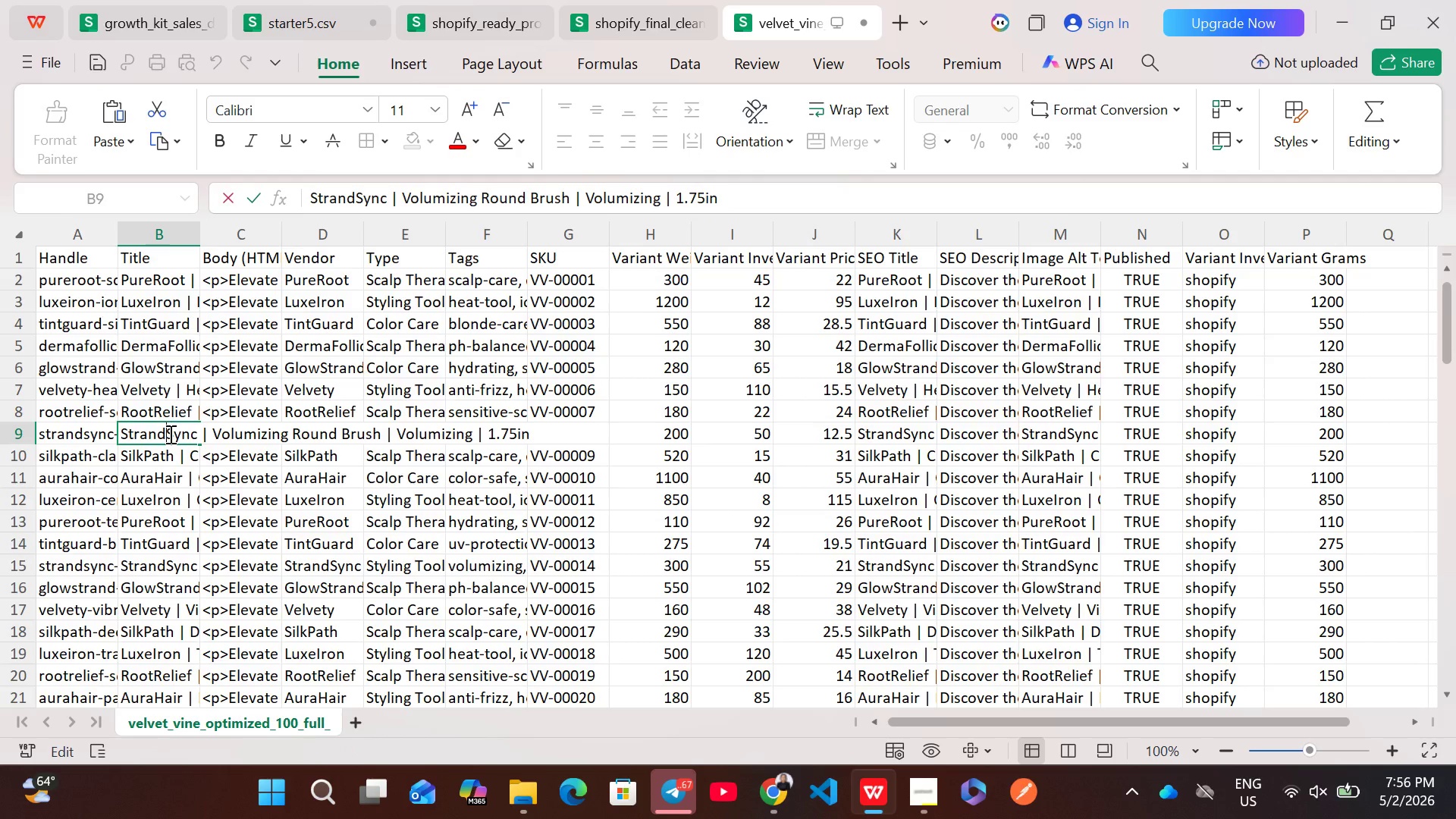 
key(Control+A)
 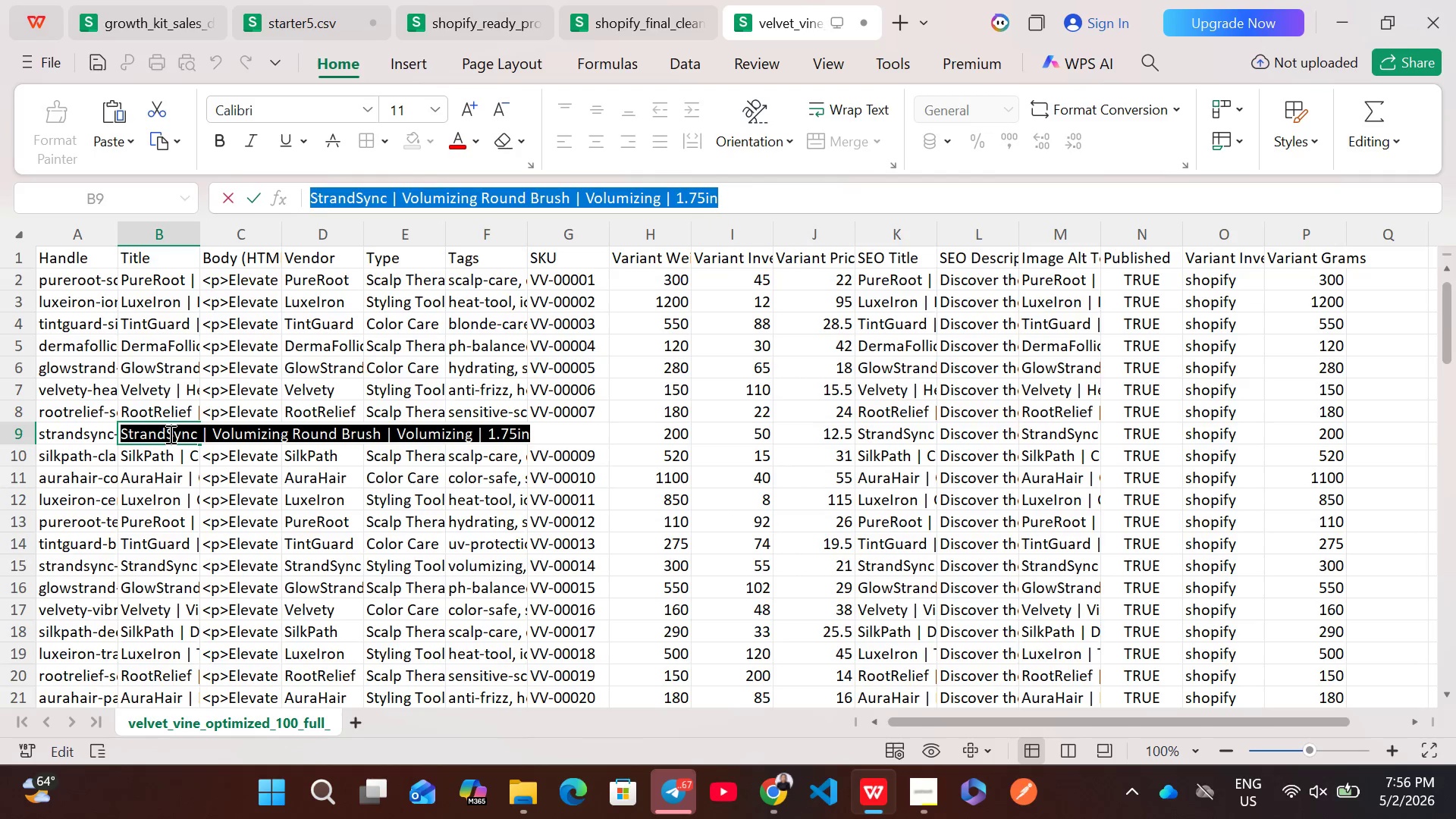 
key(Control+C)
 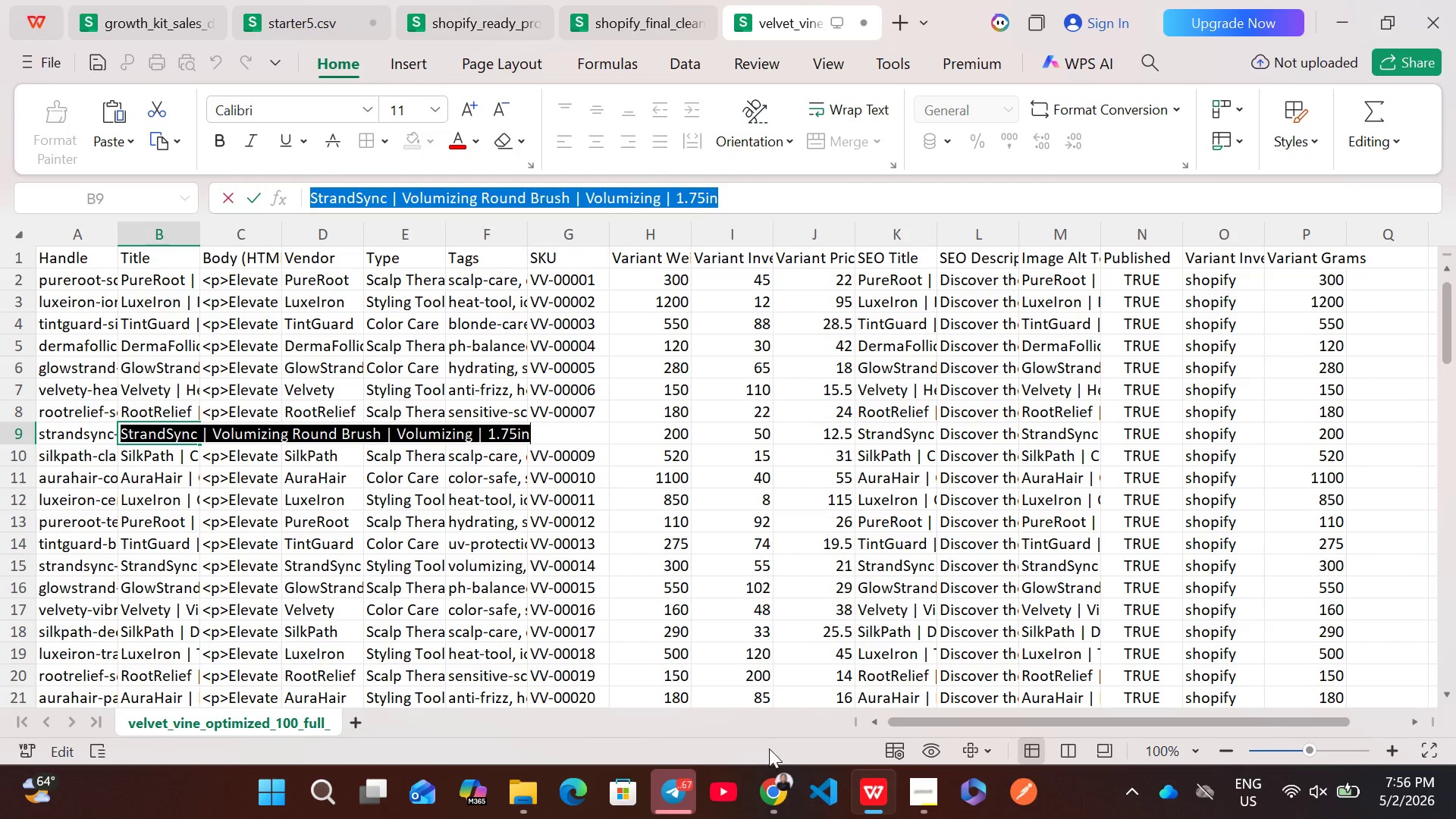 
left_click([772, 775])
 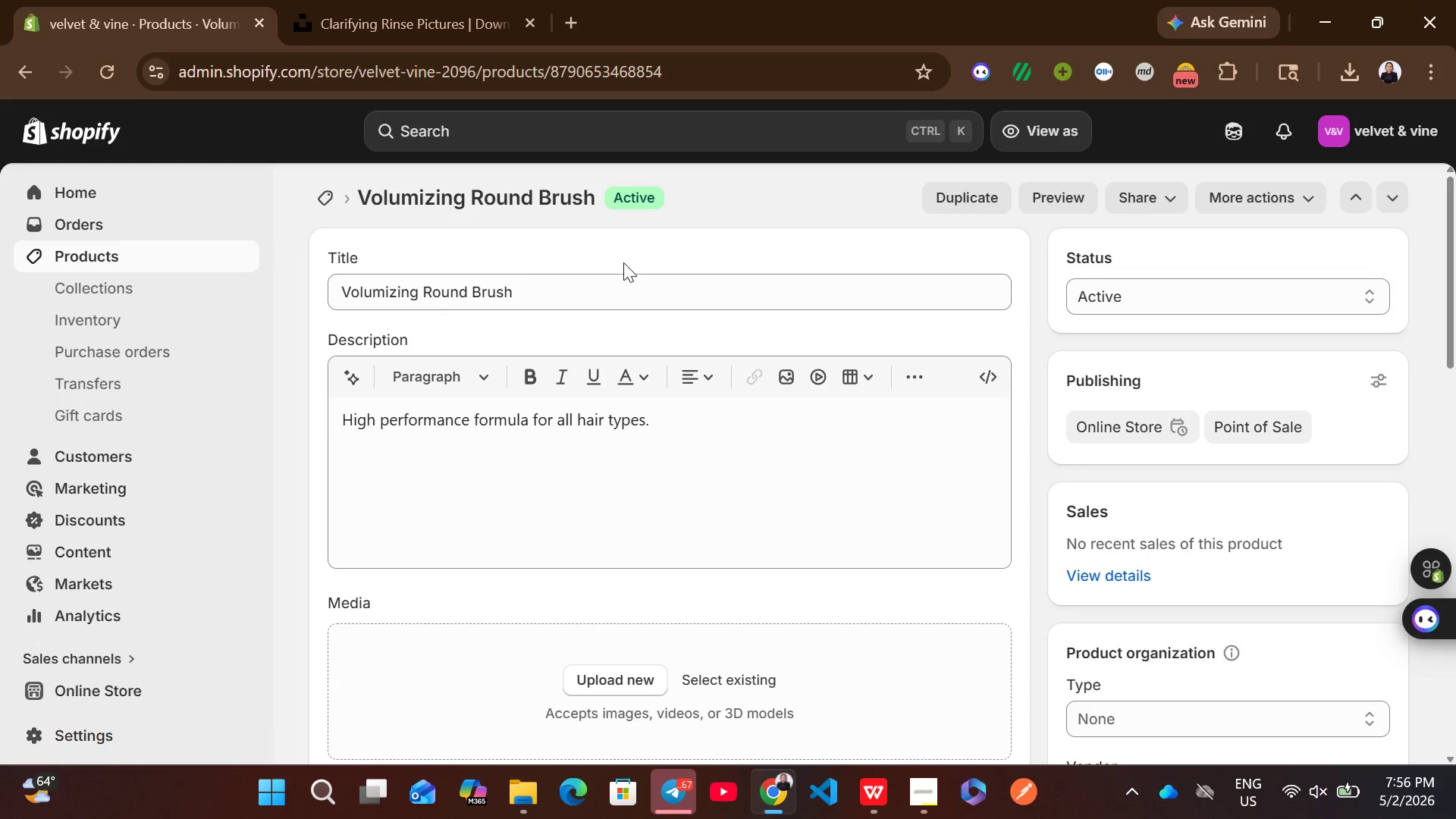 
left_click([602, 278])
 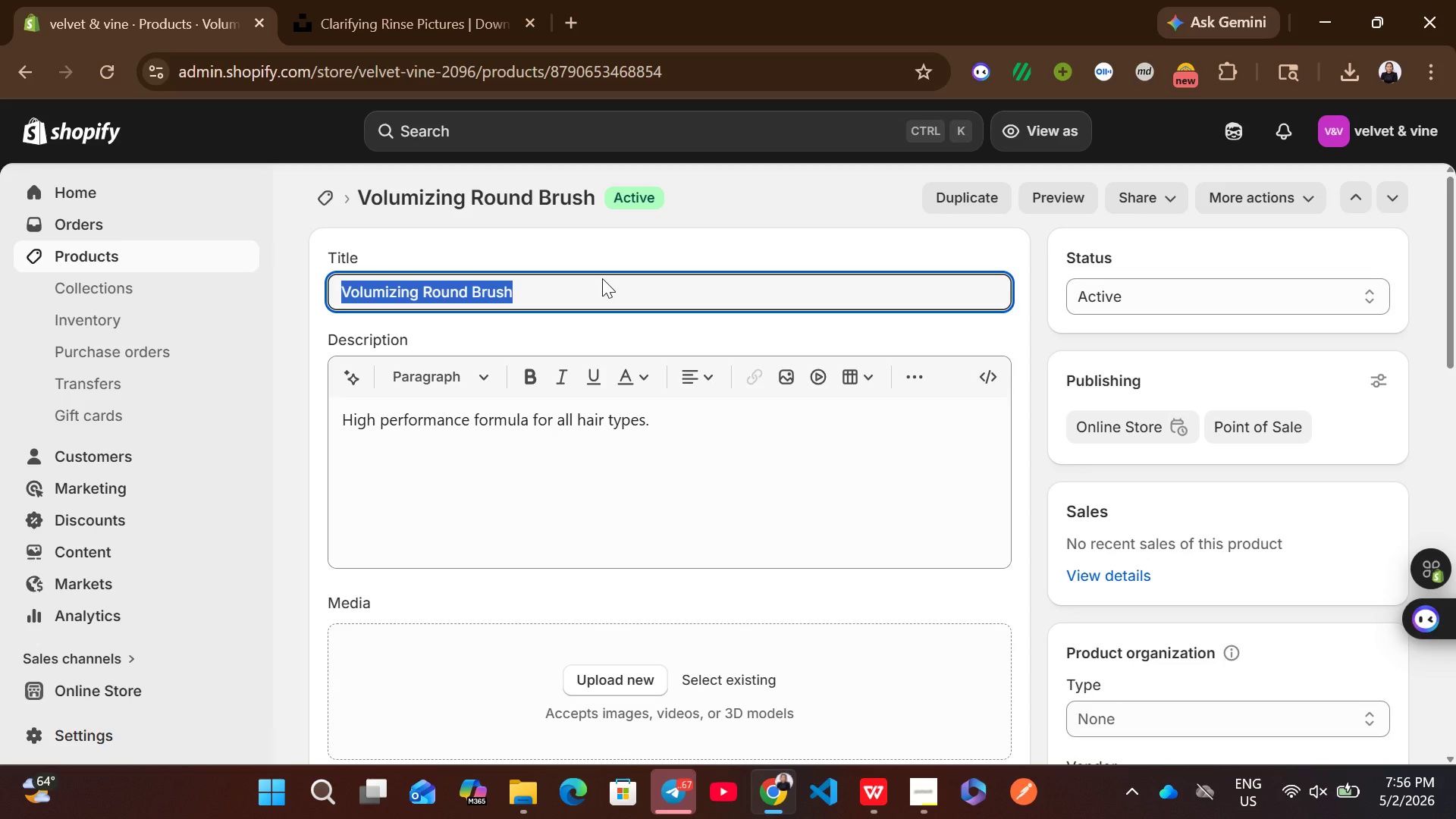 
key(Control+V)
 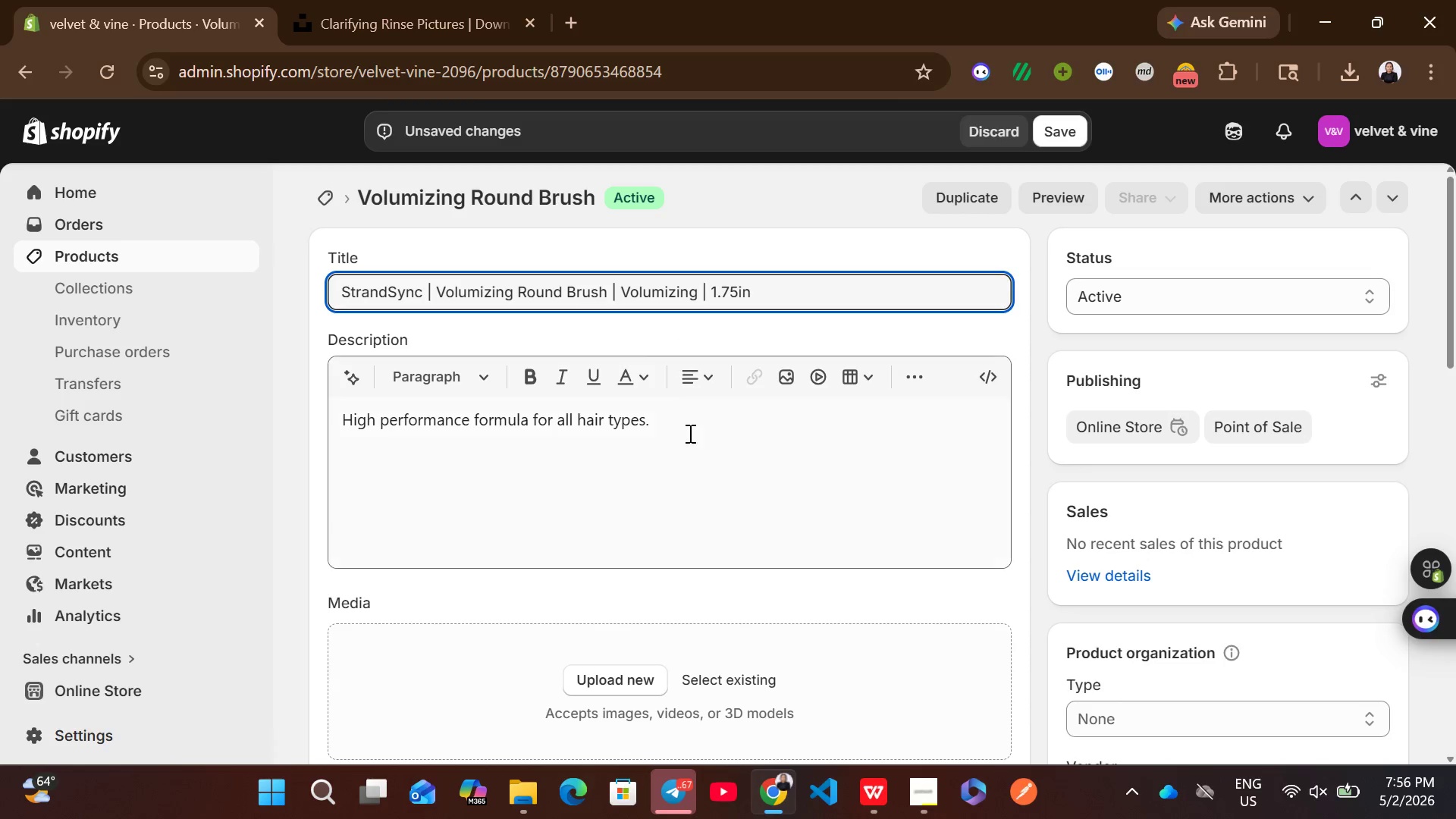 
left_click([691, 460])
 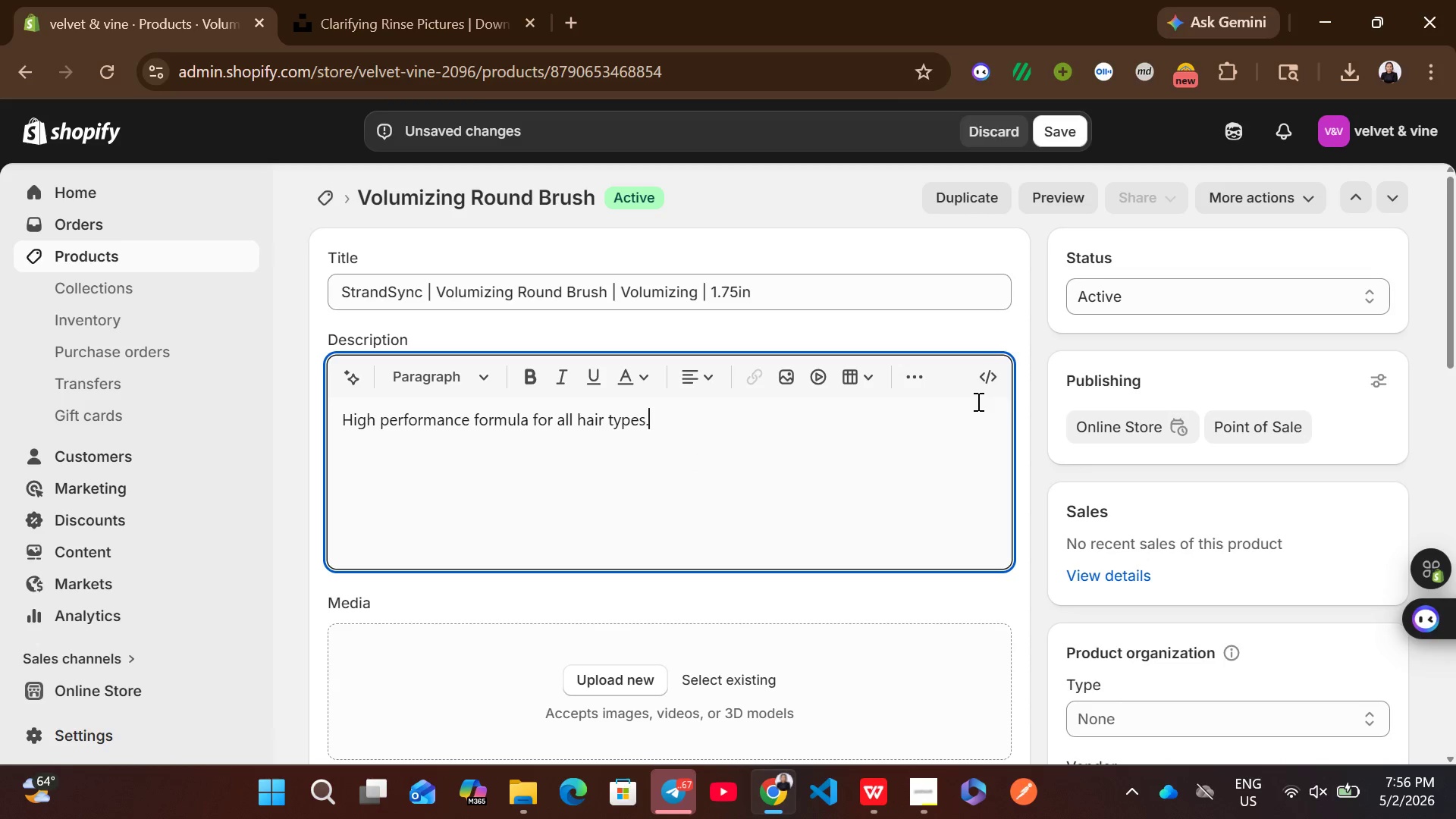 
left_click([1001, 381])
 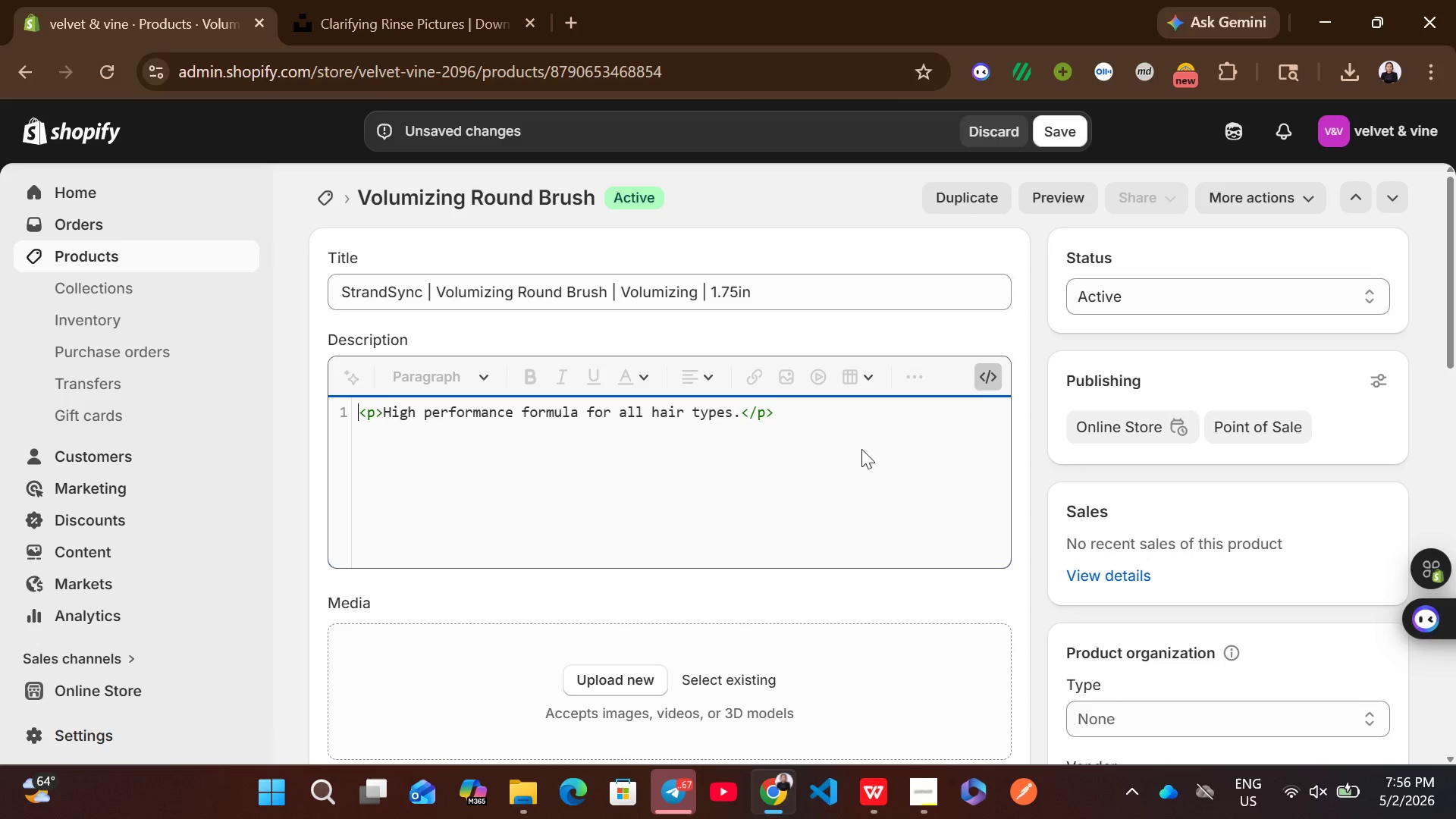 
key(Control+A)
 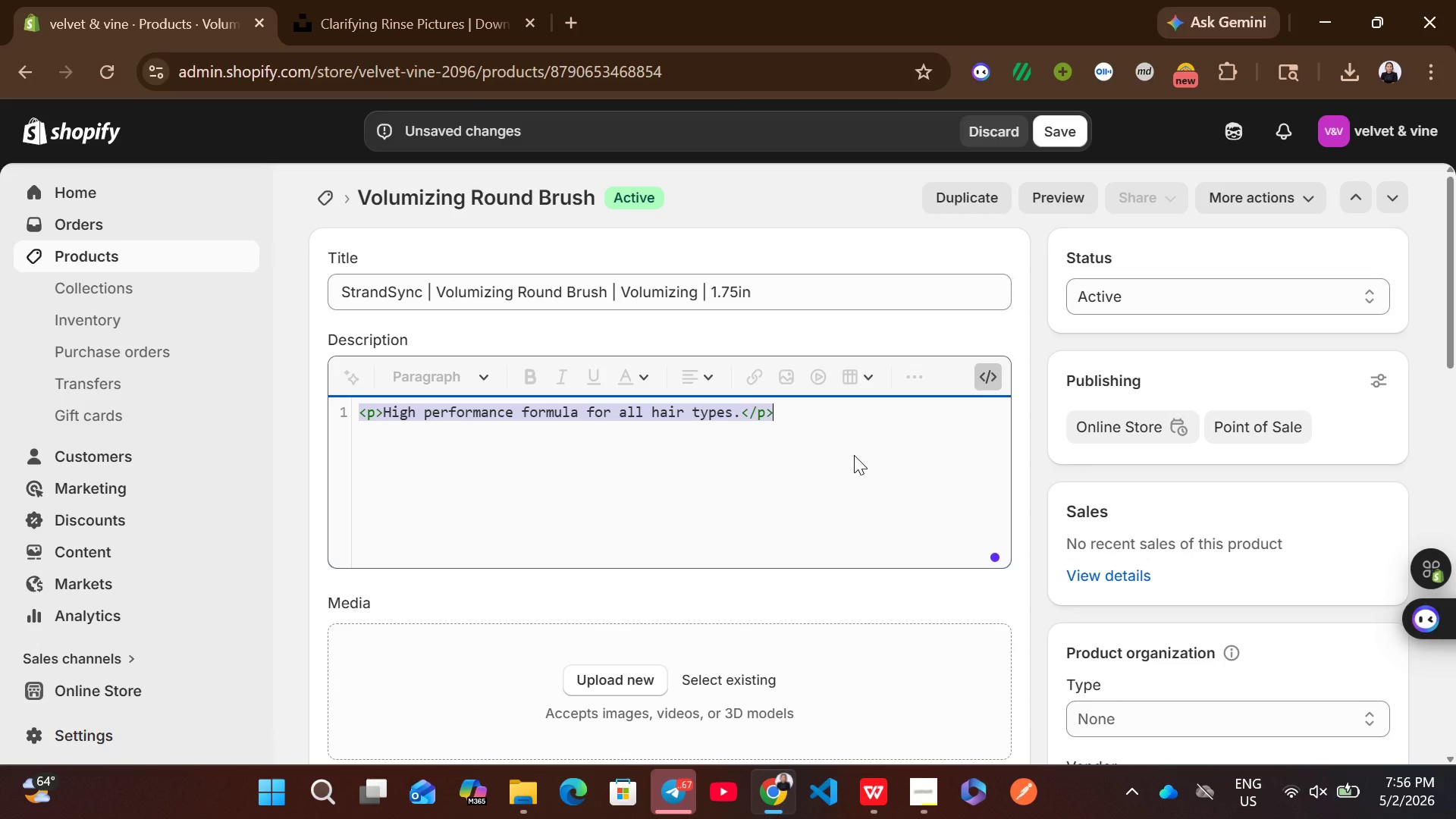 
key(Backspace)
 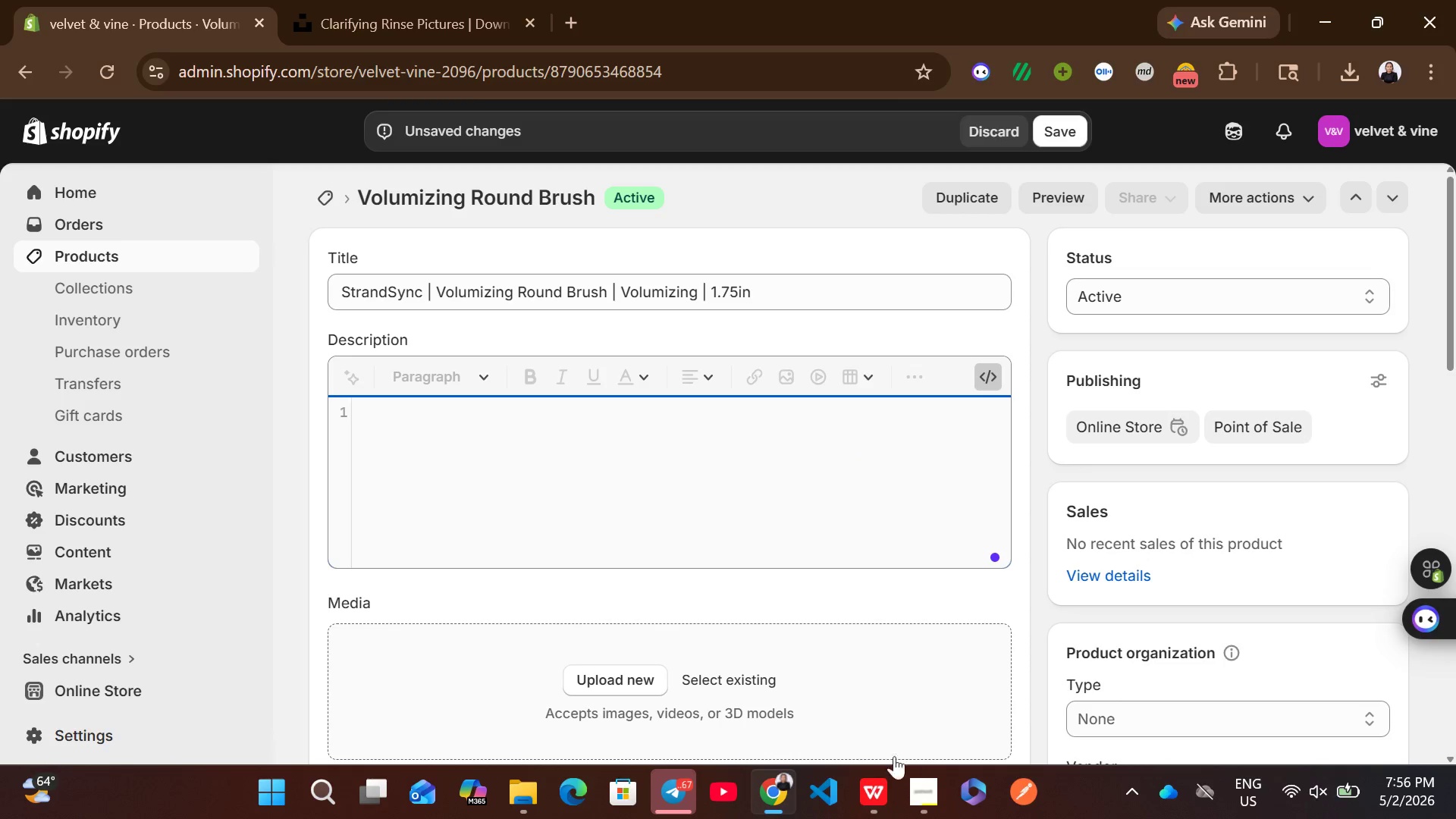 
left_click([872, 792])
 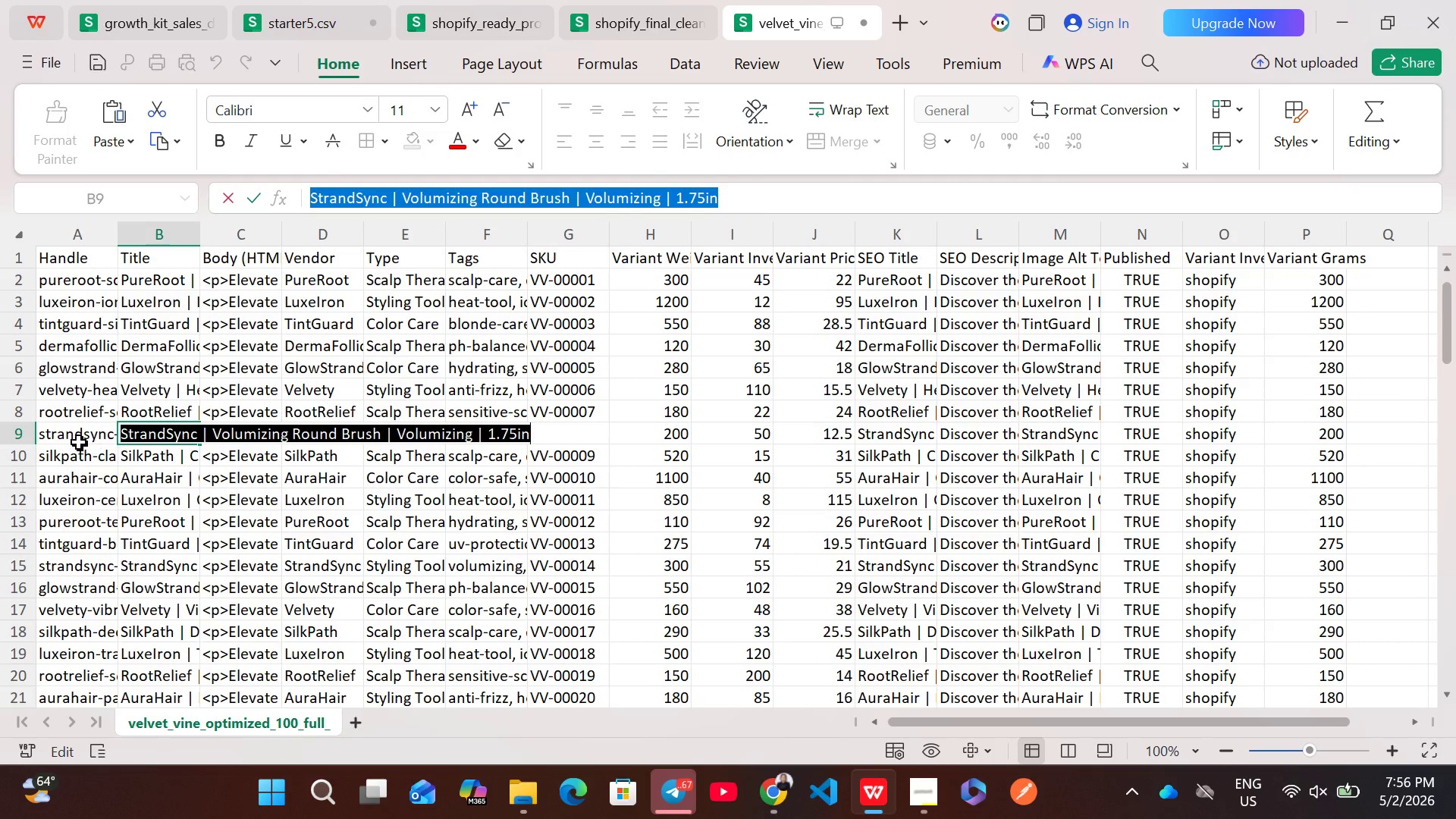 
left_click([67, 432])
 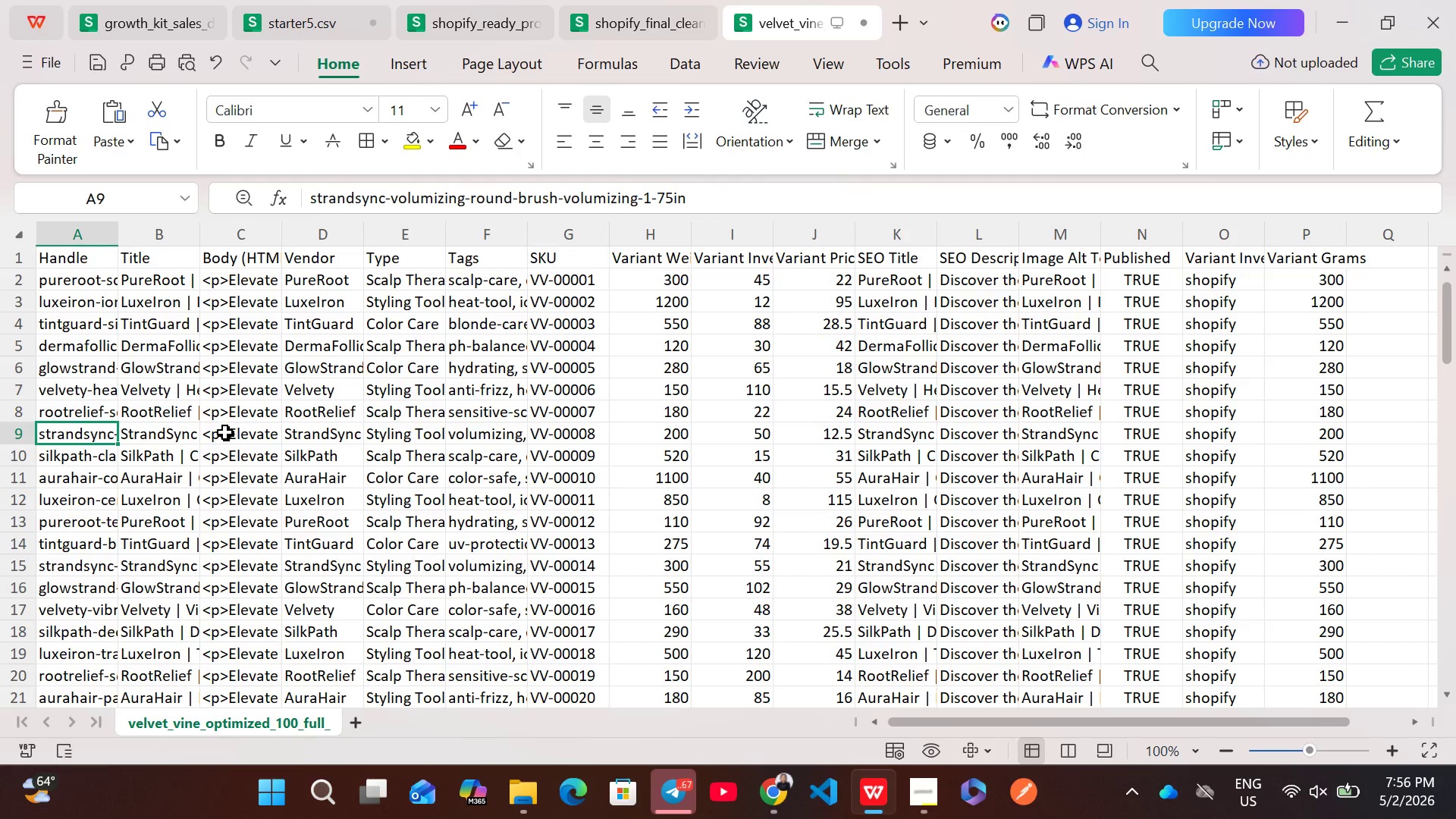 
double_click([225, 432])
 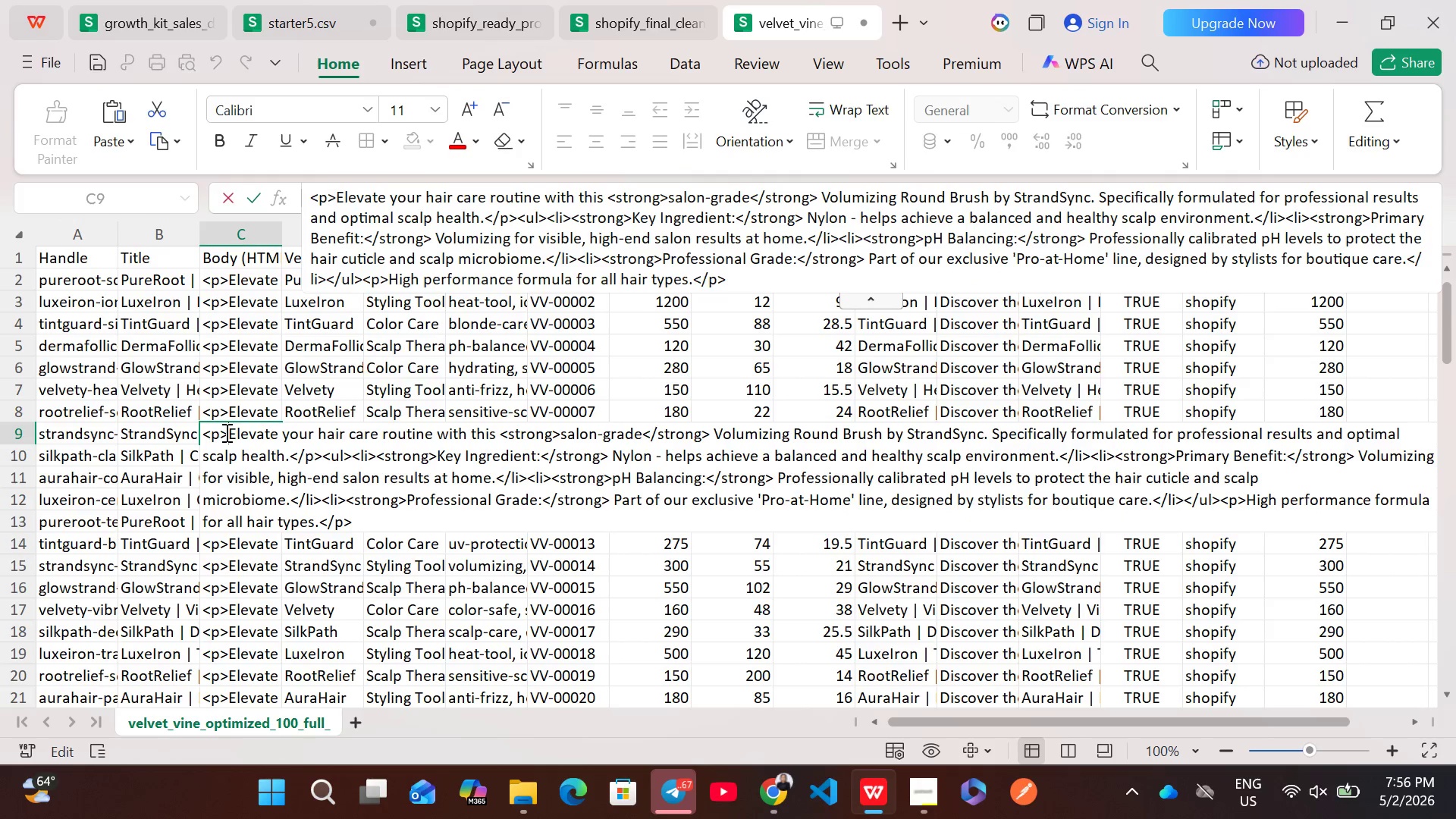 
key(Control+A)
 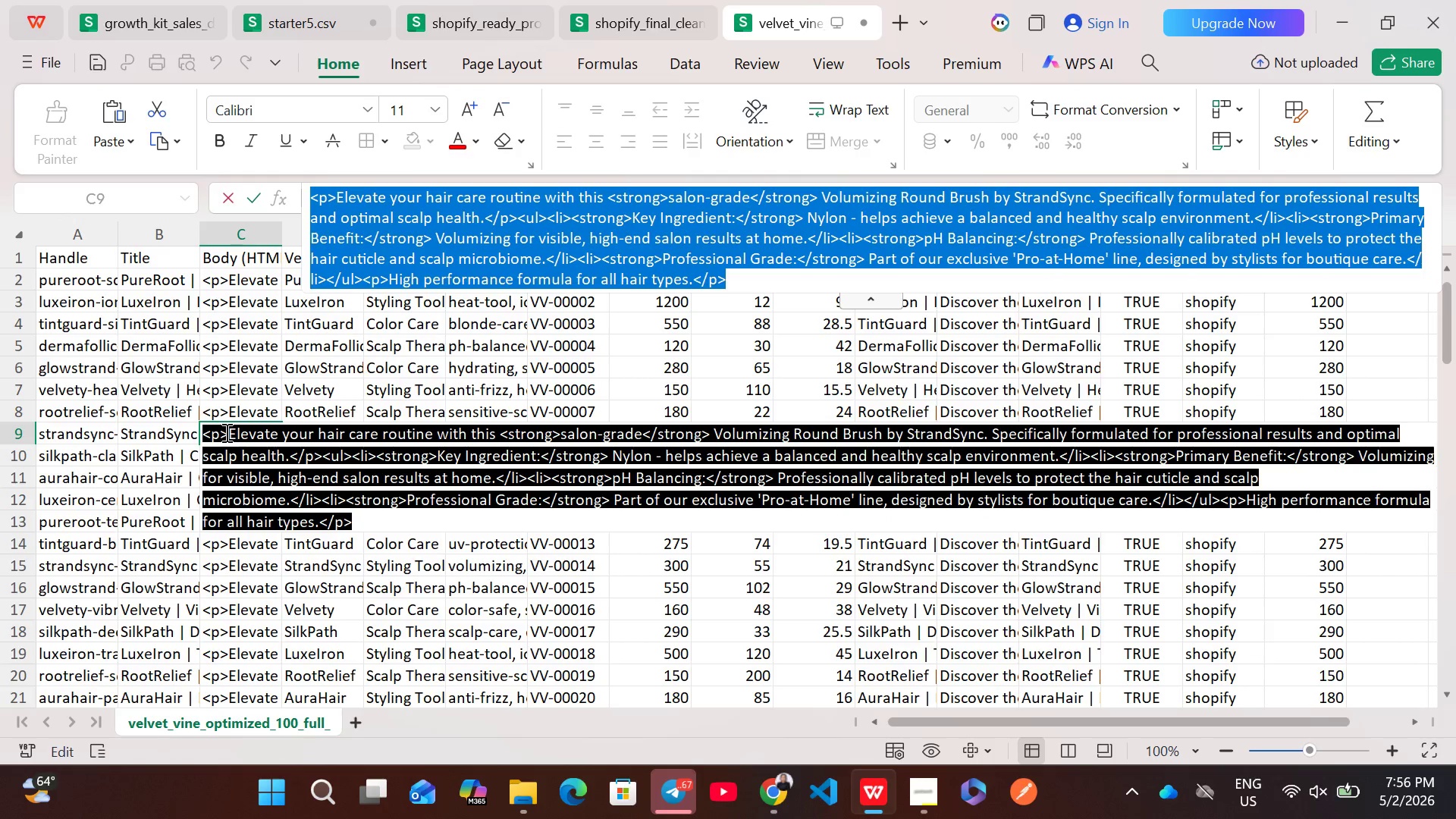 
key(Control+ControlLeft)
 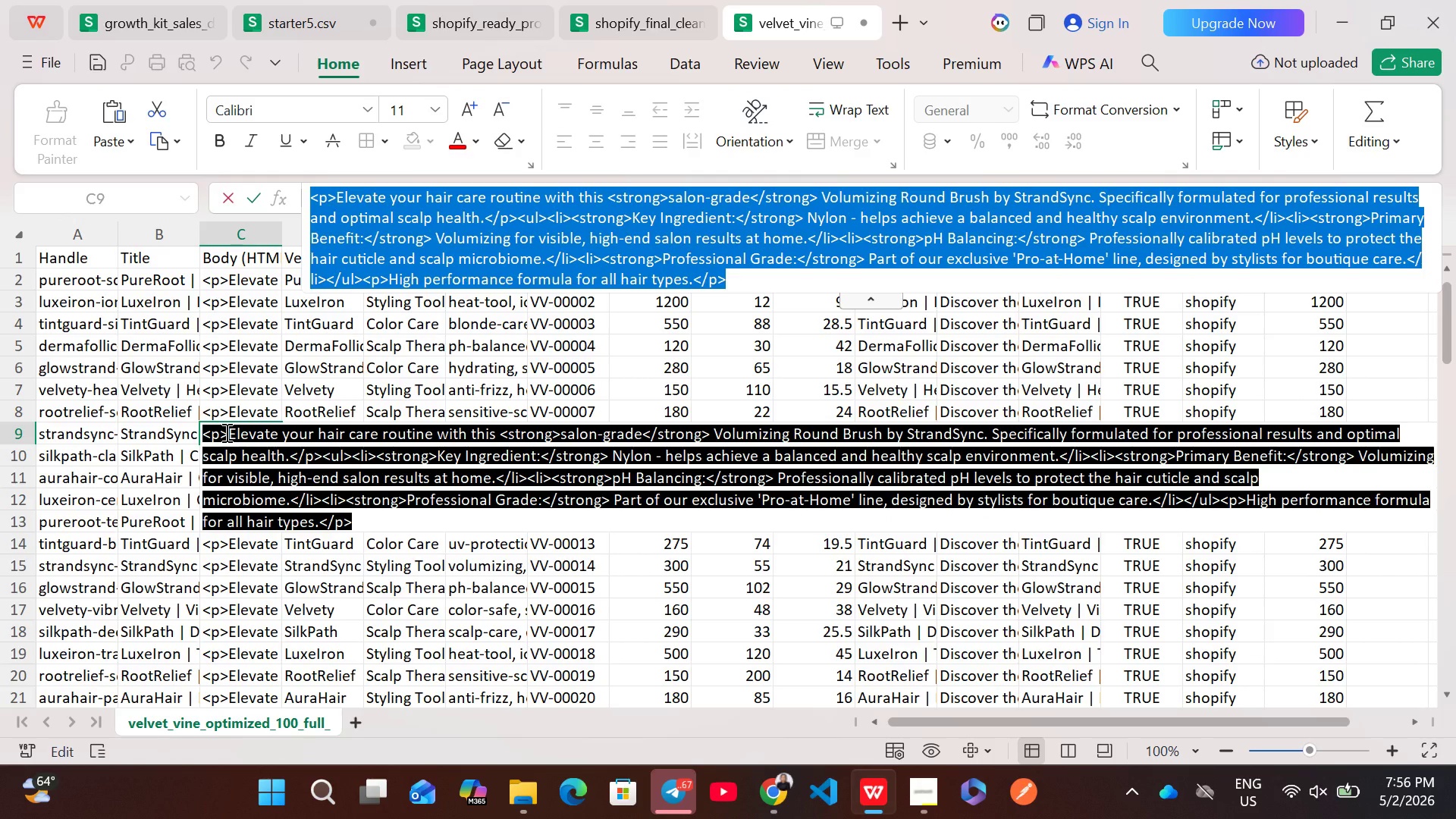 
key(Control+C)
 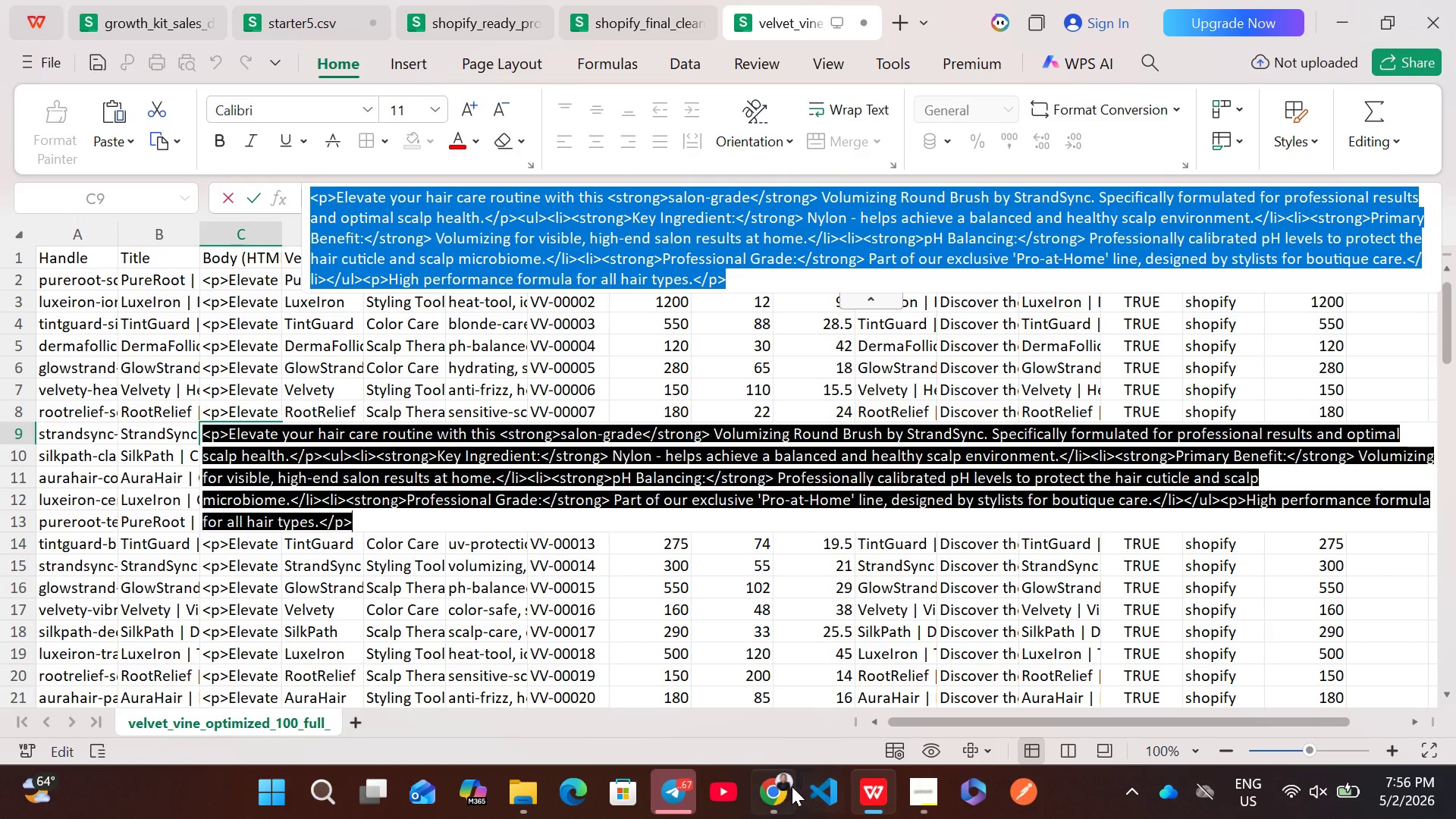 
left_click([783, 786])
 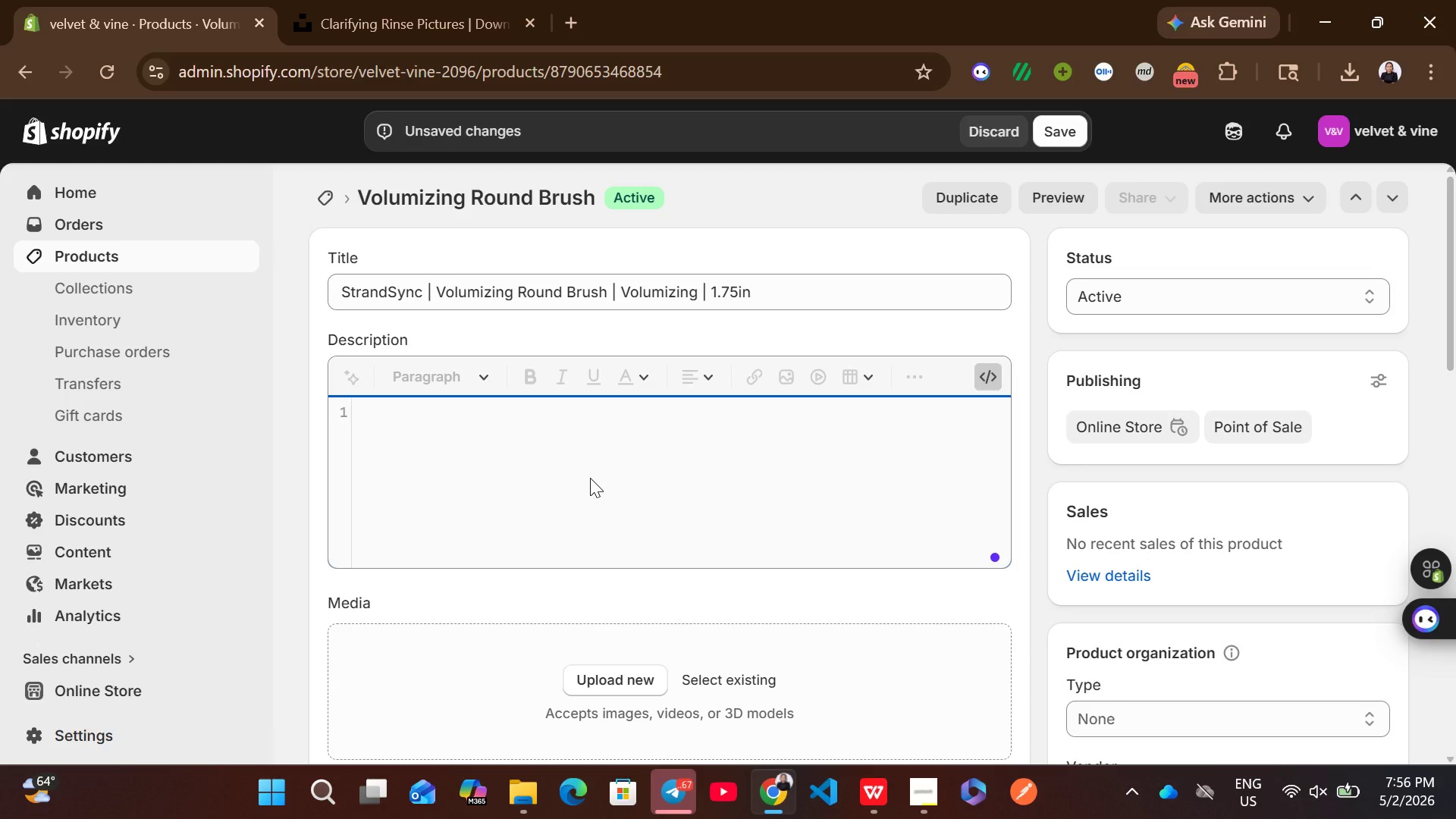 
left_click([590, 478])
 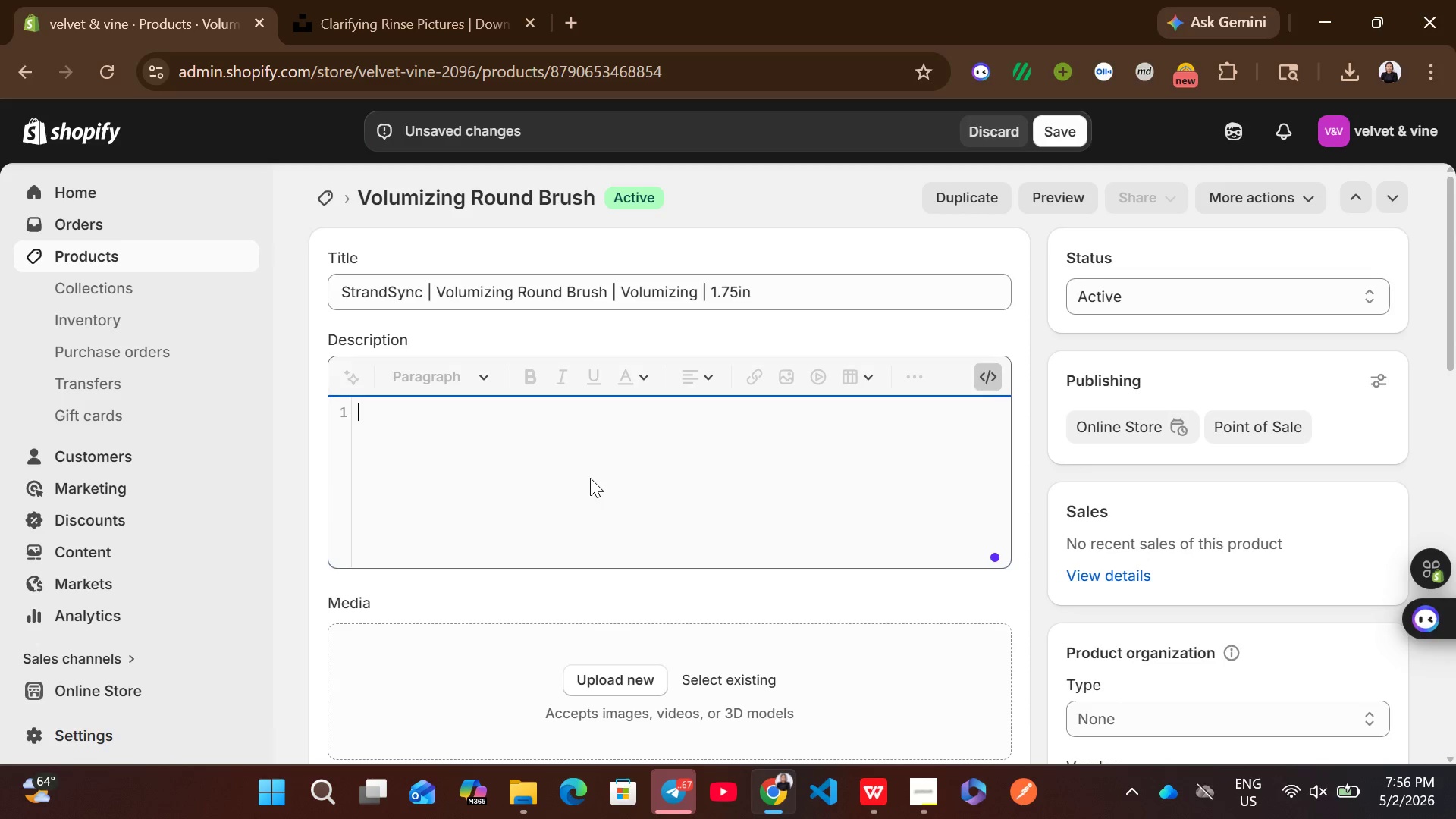 
key(Control+V)
 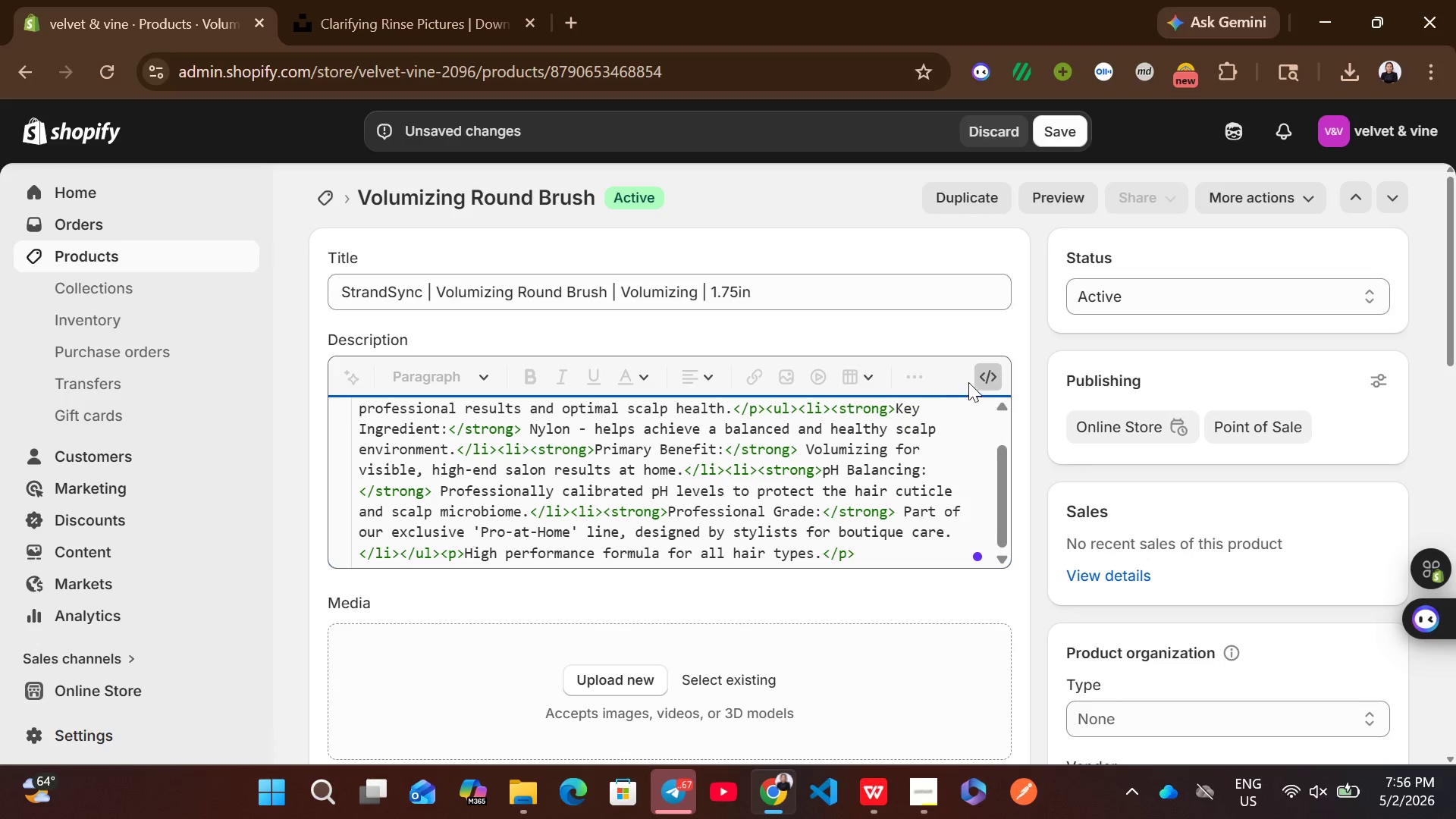 
left_click([974, 381])
 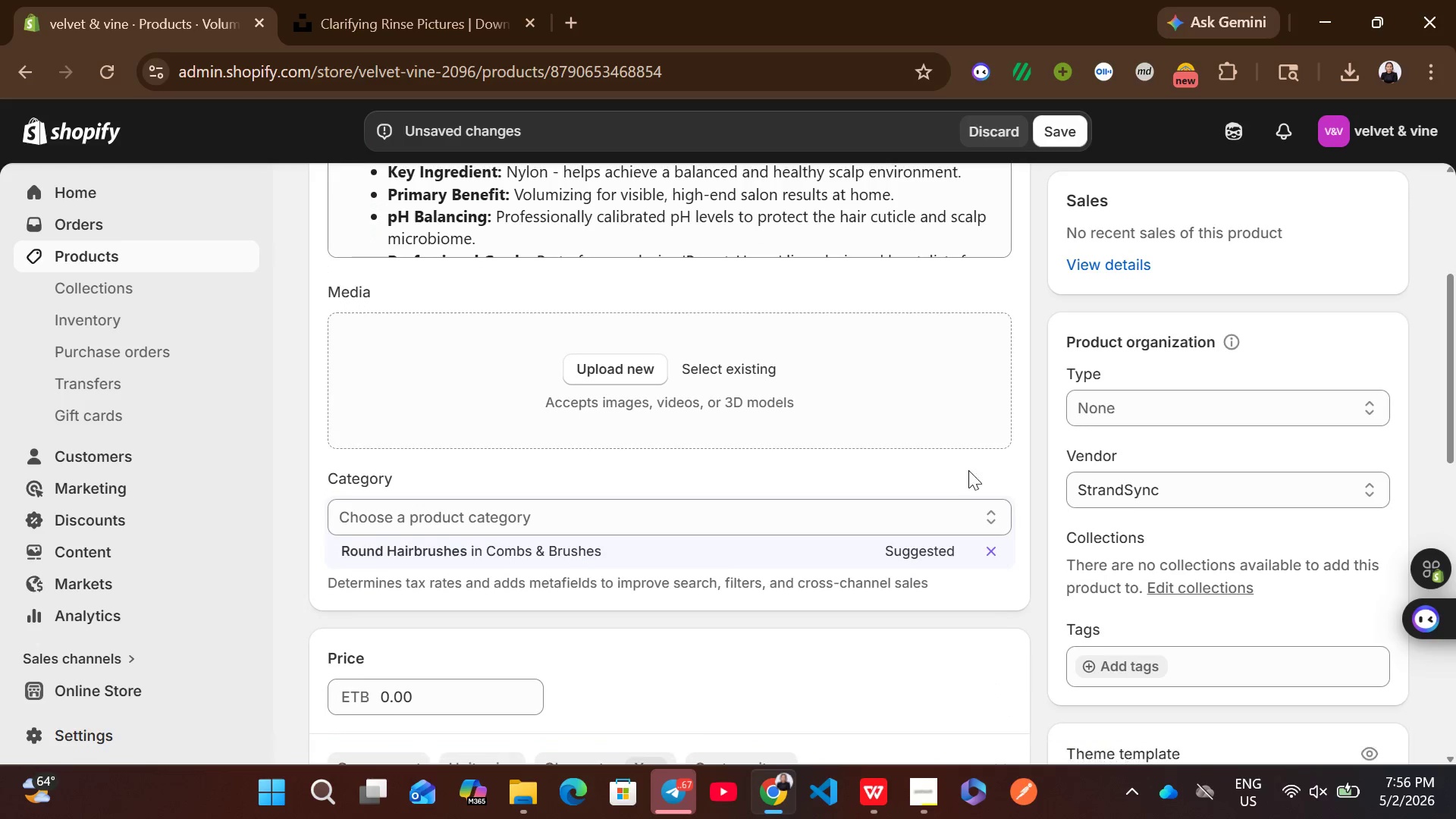 
left_click([1163, 431])
 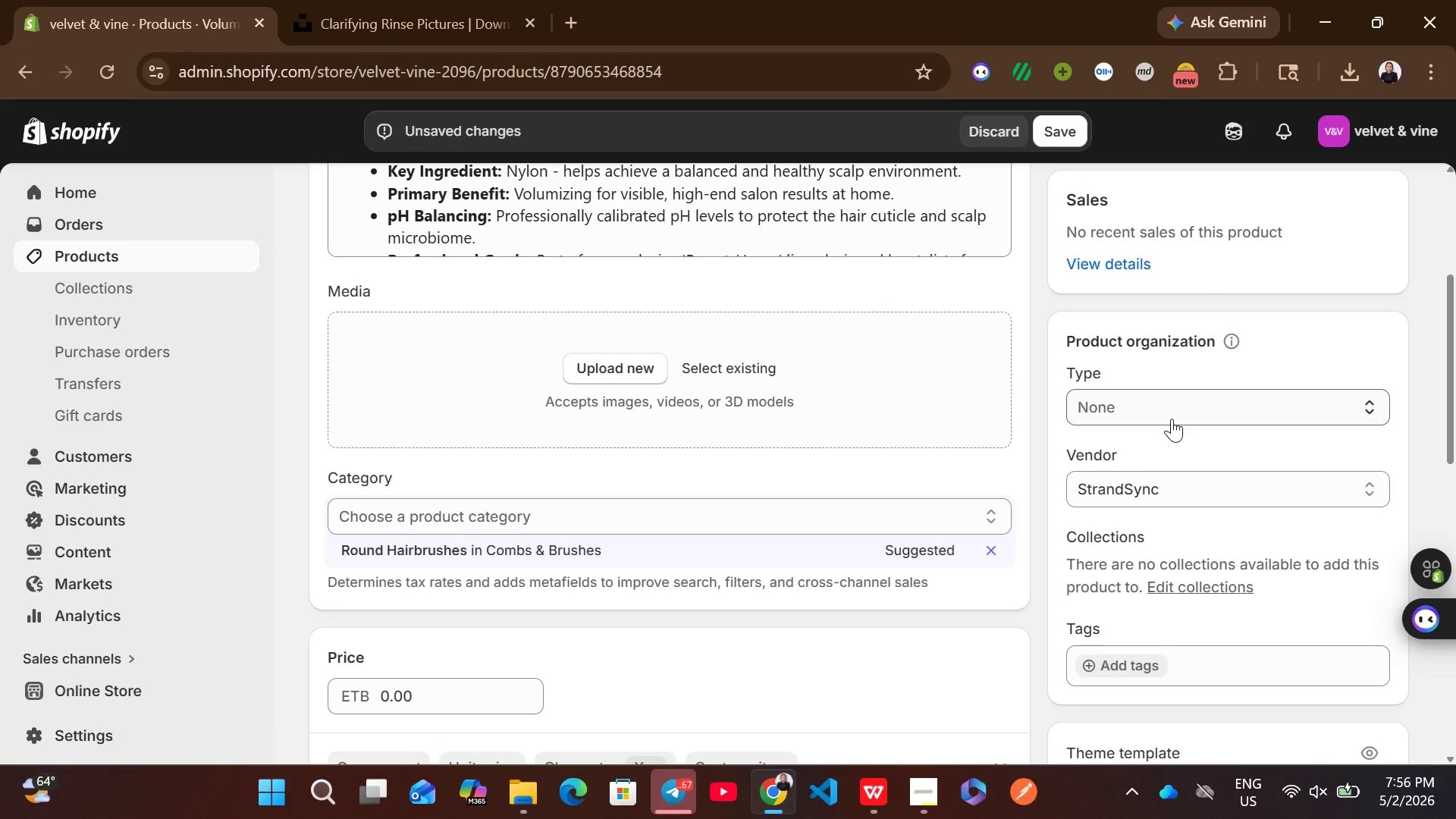 
left_click([1172, 419])
 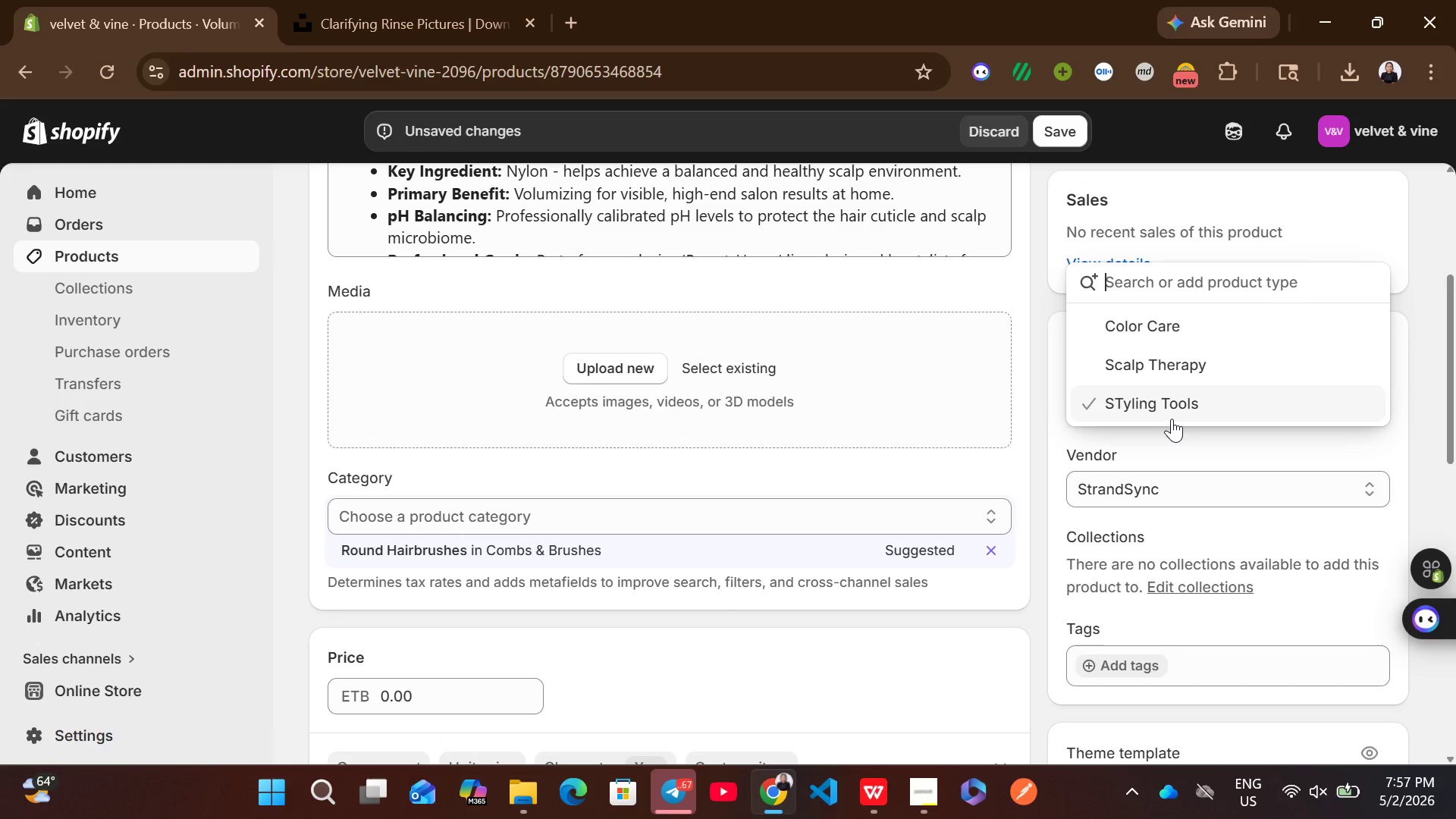 
wait(6.0)
 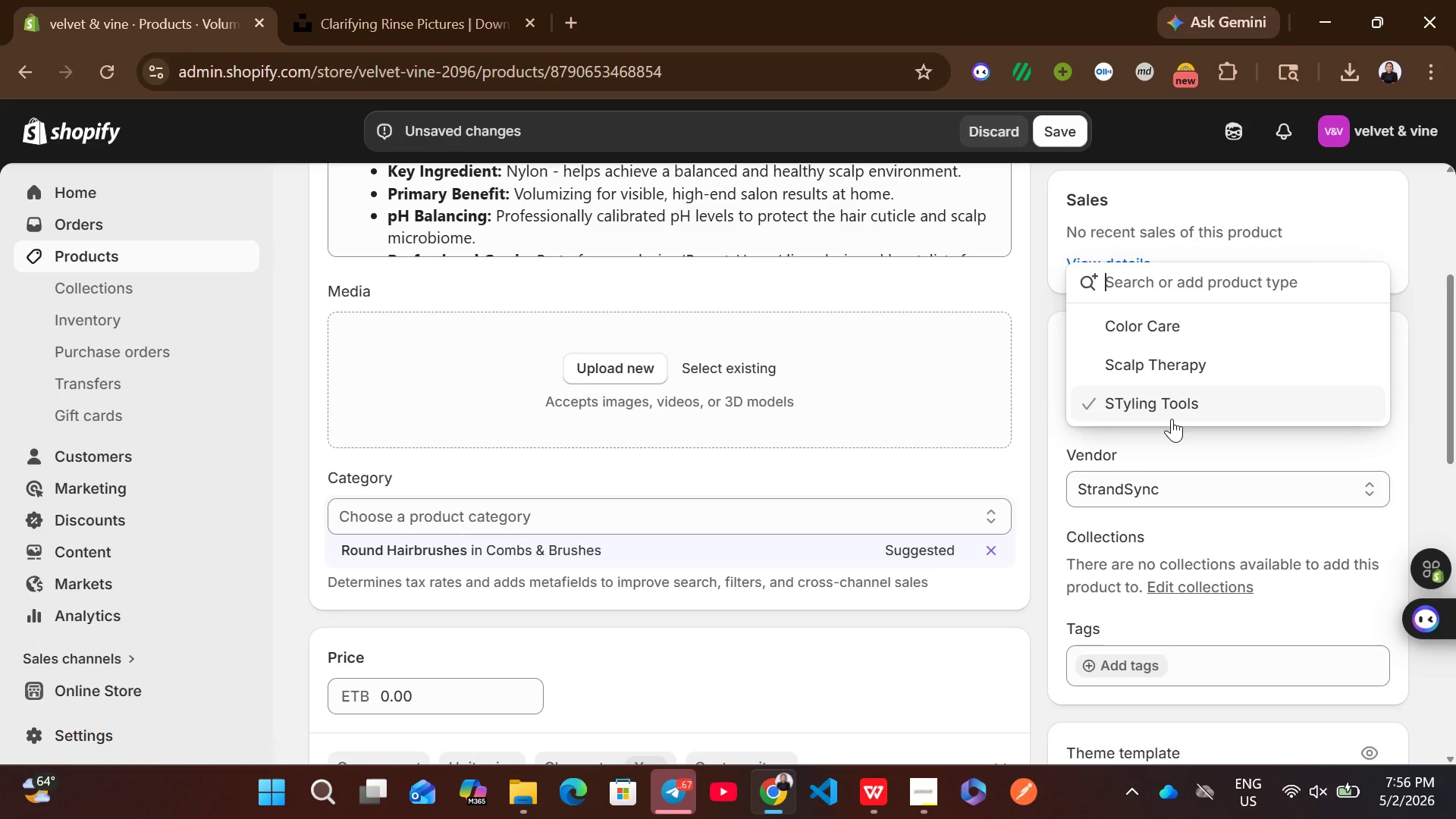 
left_click([1175, 399])
 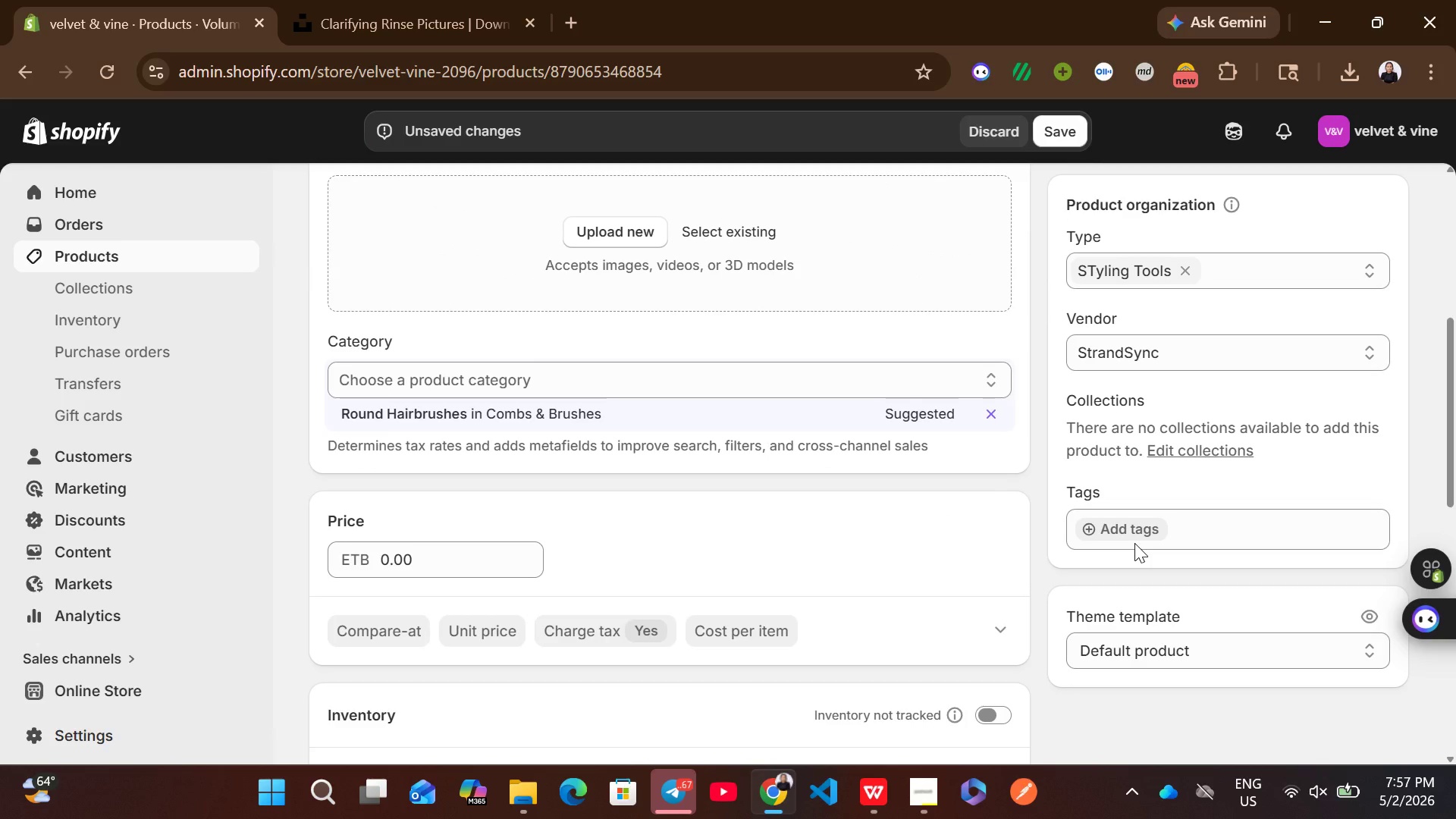 
left_click([1137, 538])
 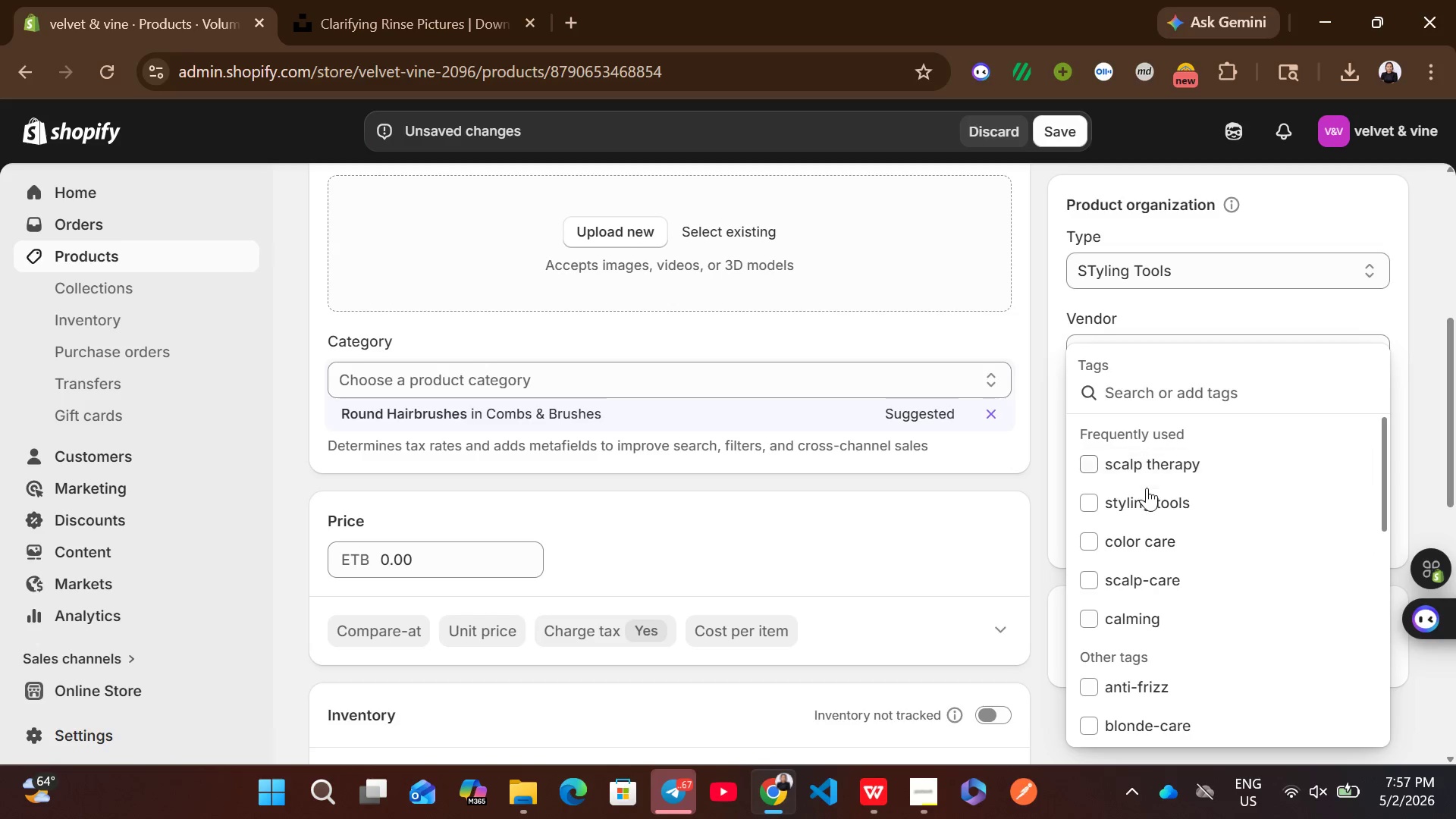 
left_click([1141, 504])
 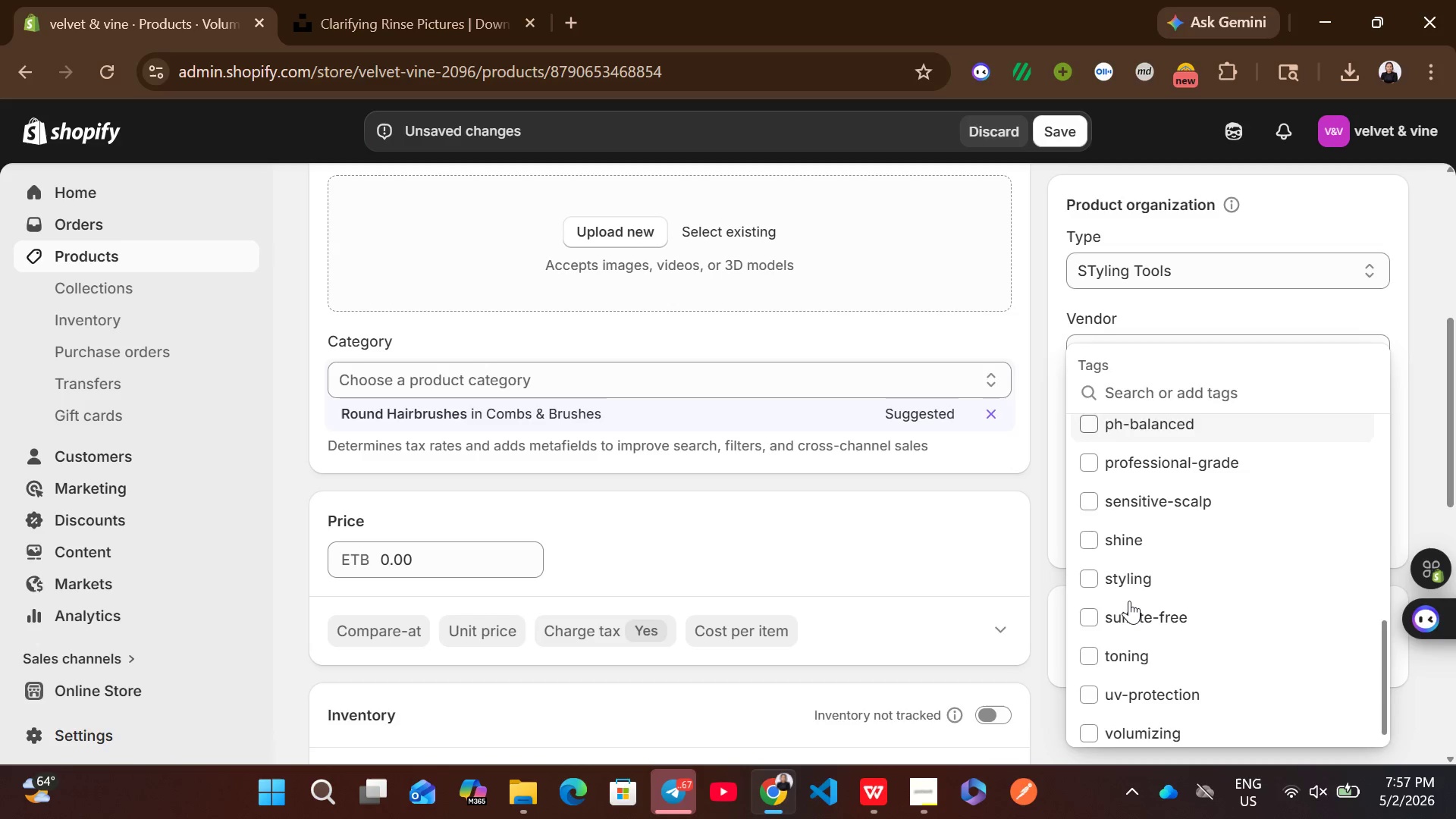 
left_click([1134, 570])
 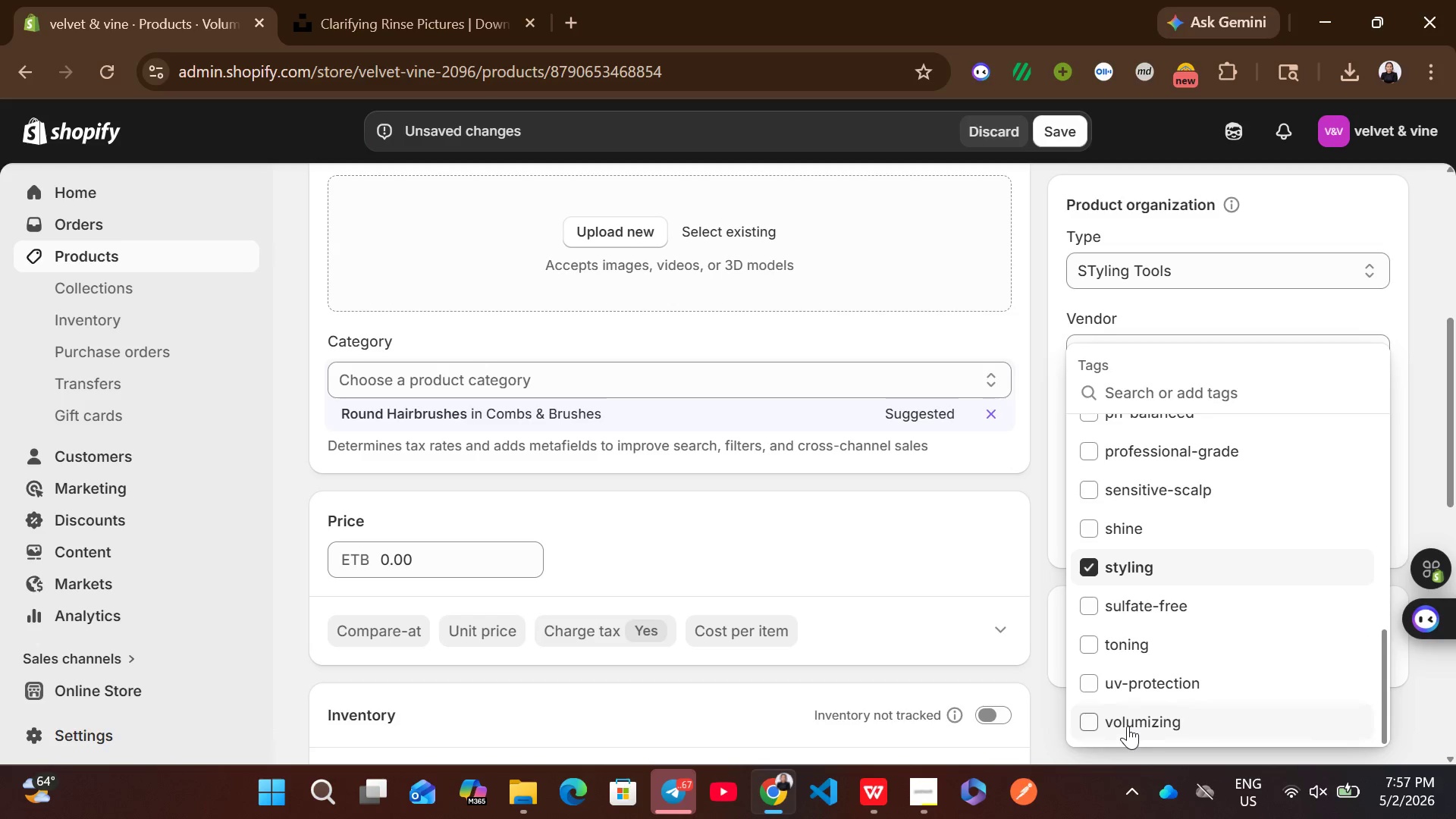 
left_click([1128, 726])
 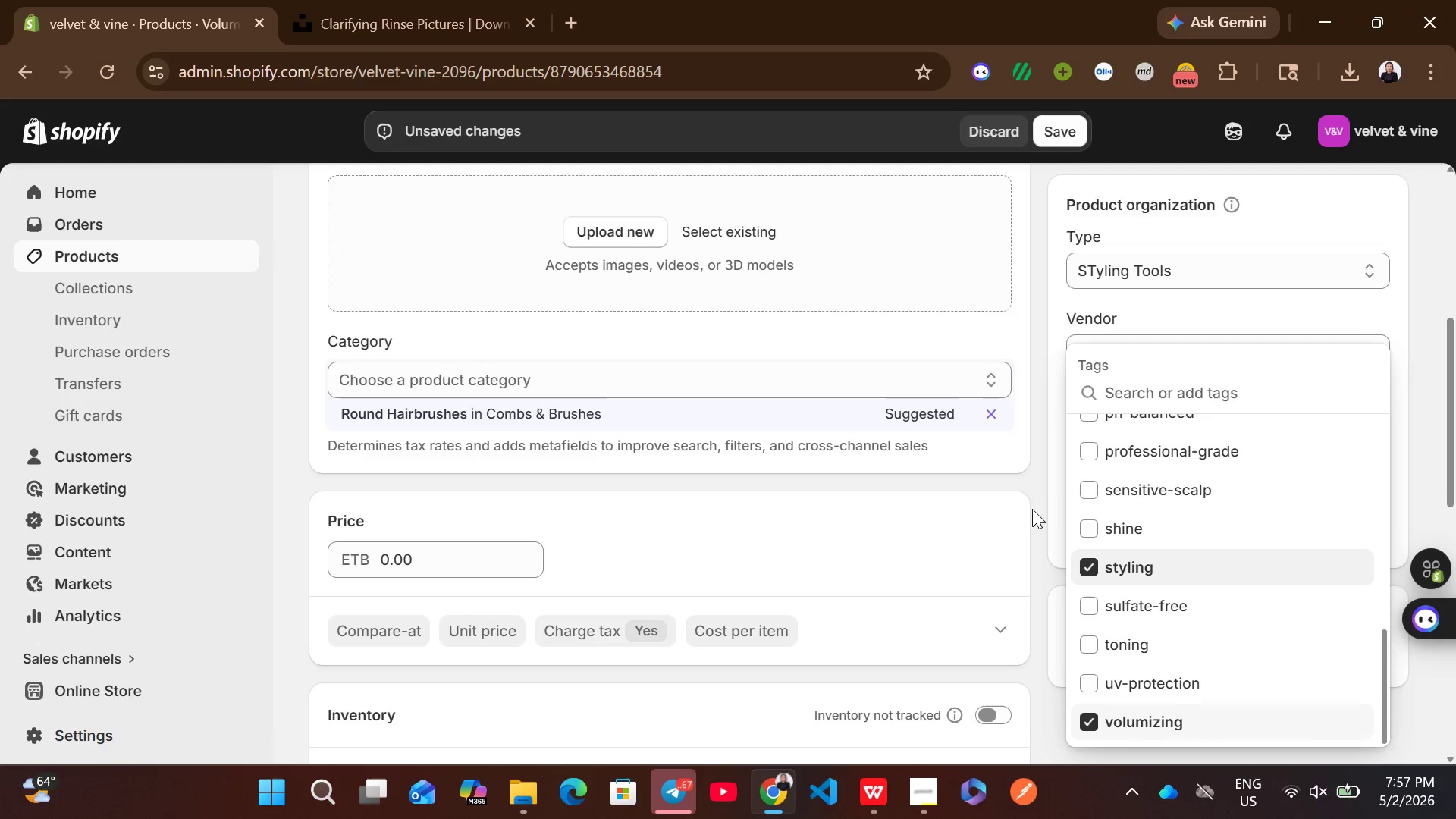 
left_click([1032, 507])
 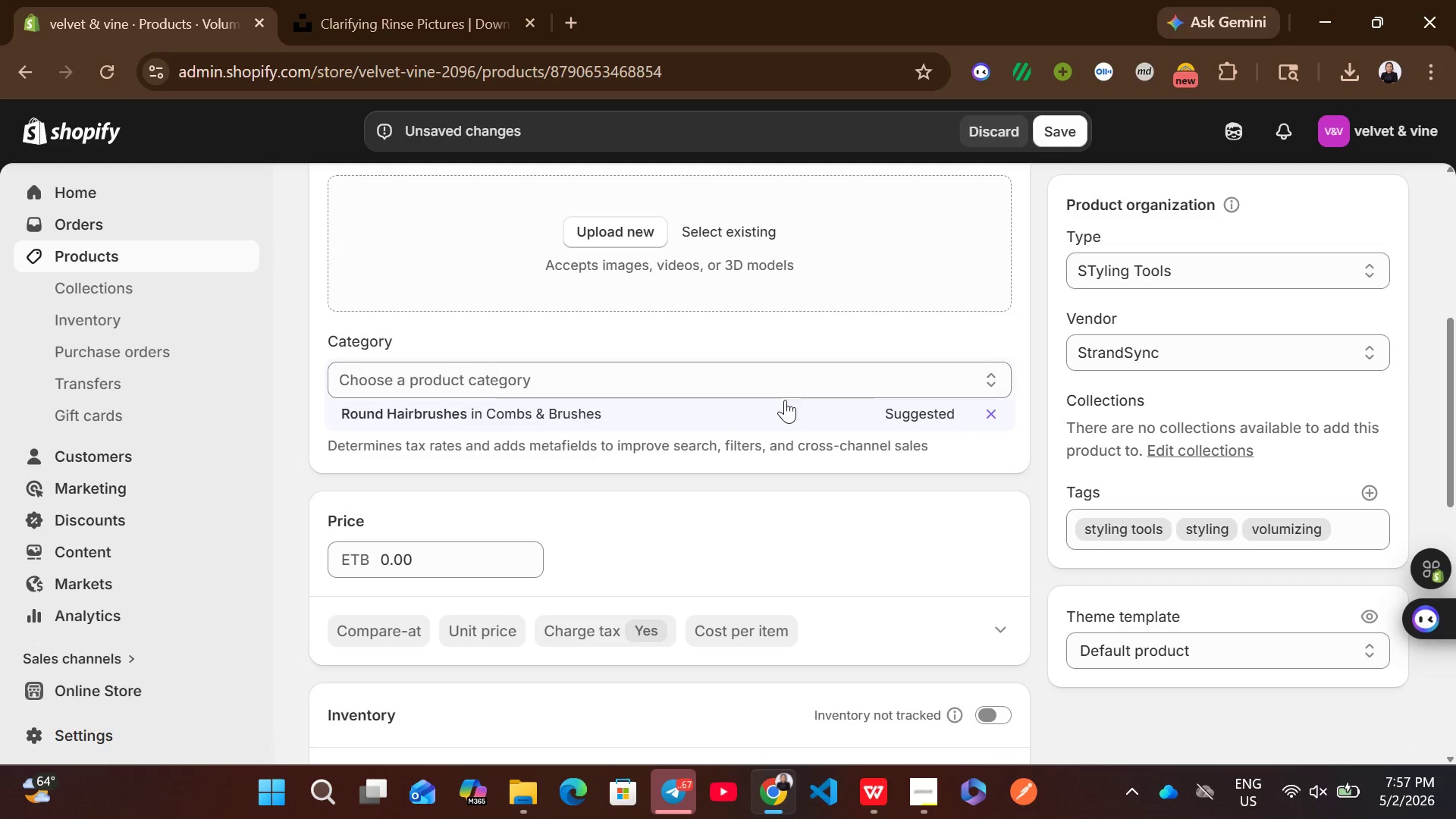 
left_click([772, 409])
 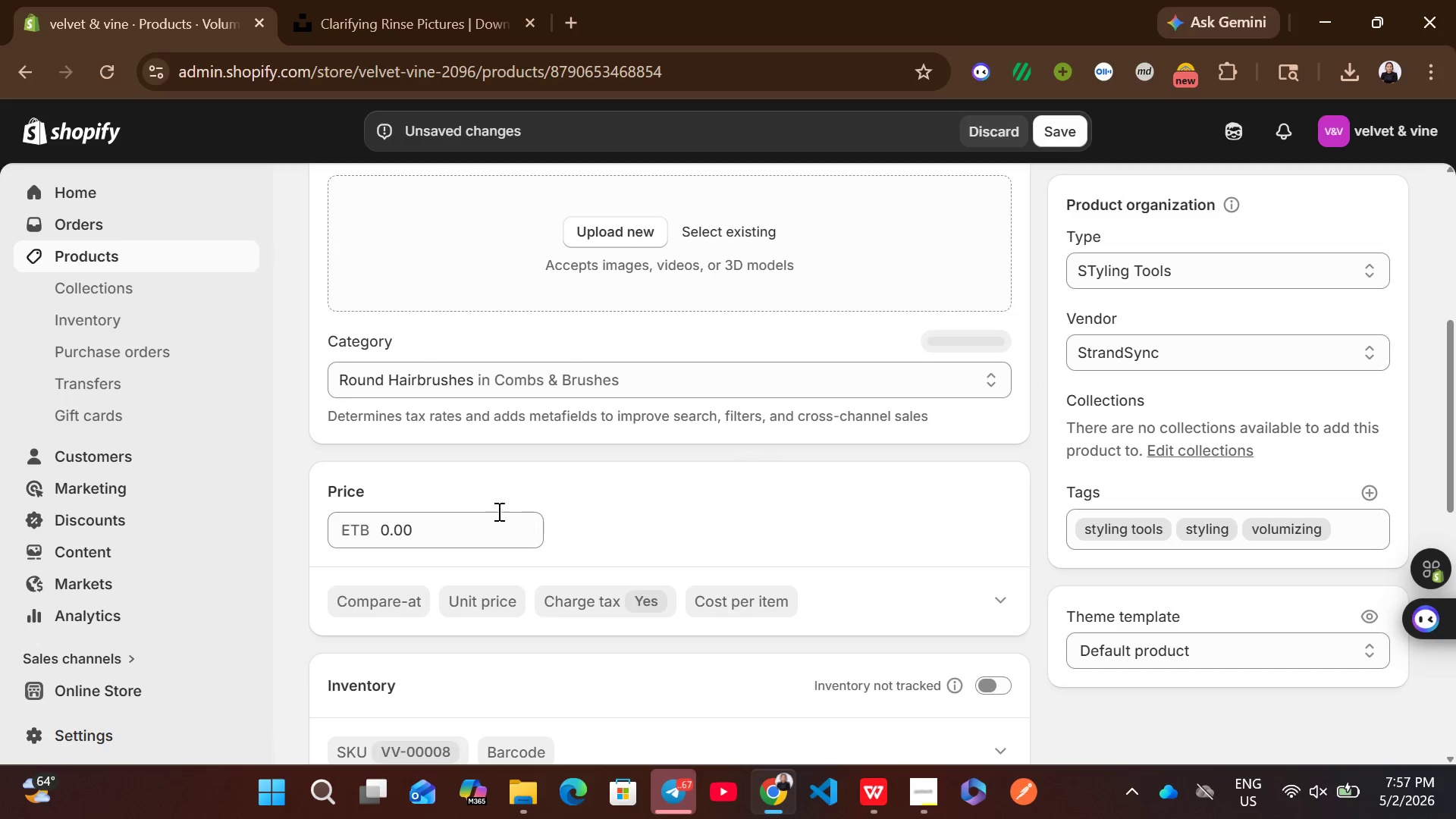 
left_click([470, 528])
 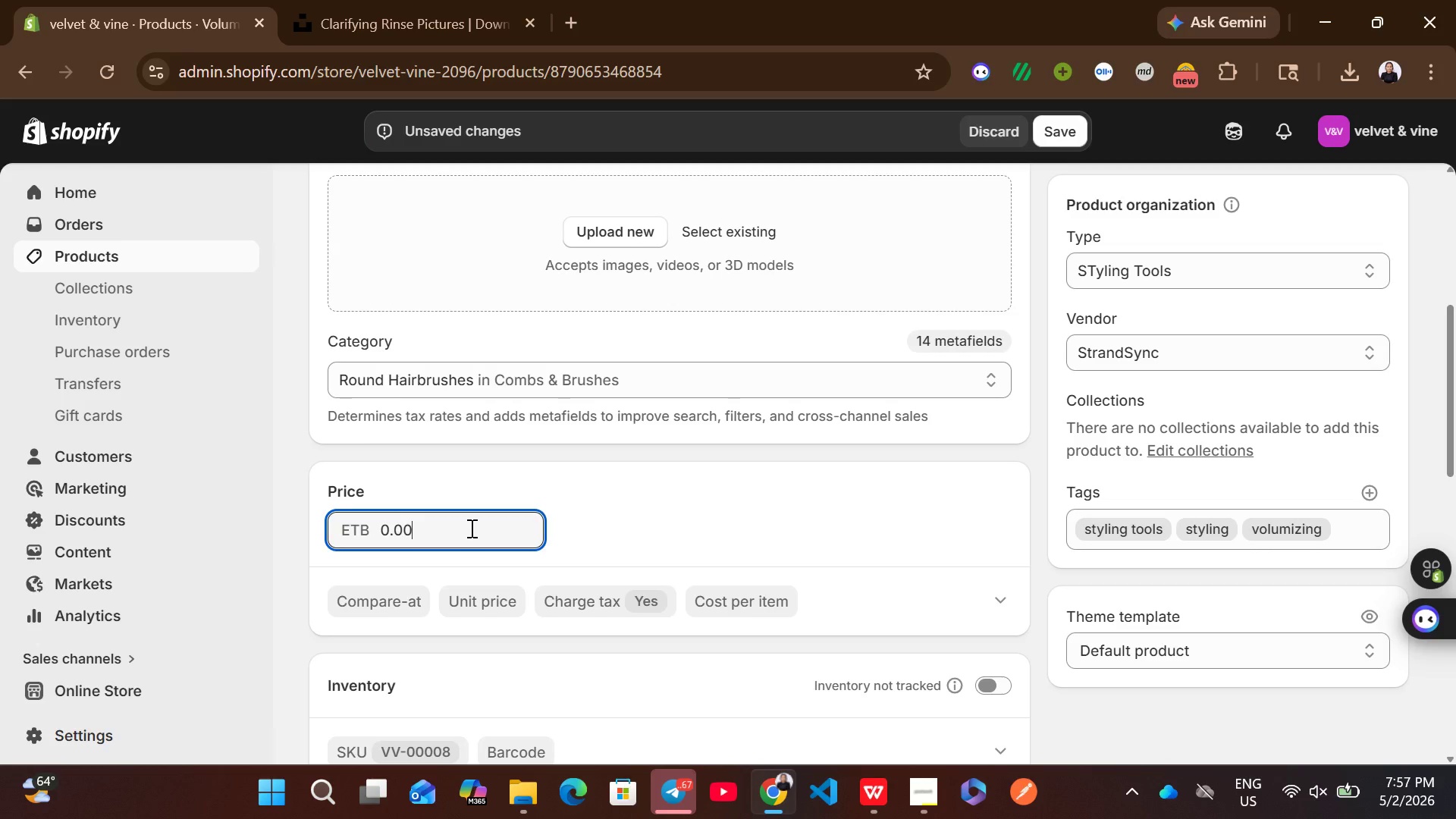 
key(Control+A)
 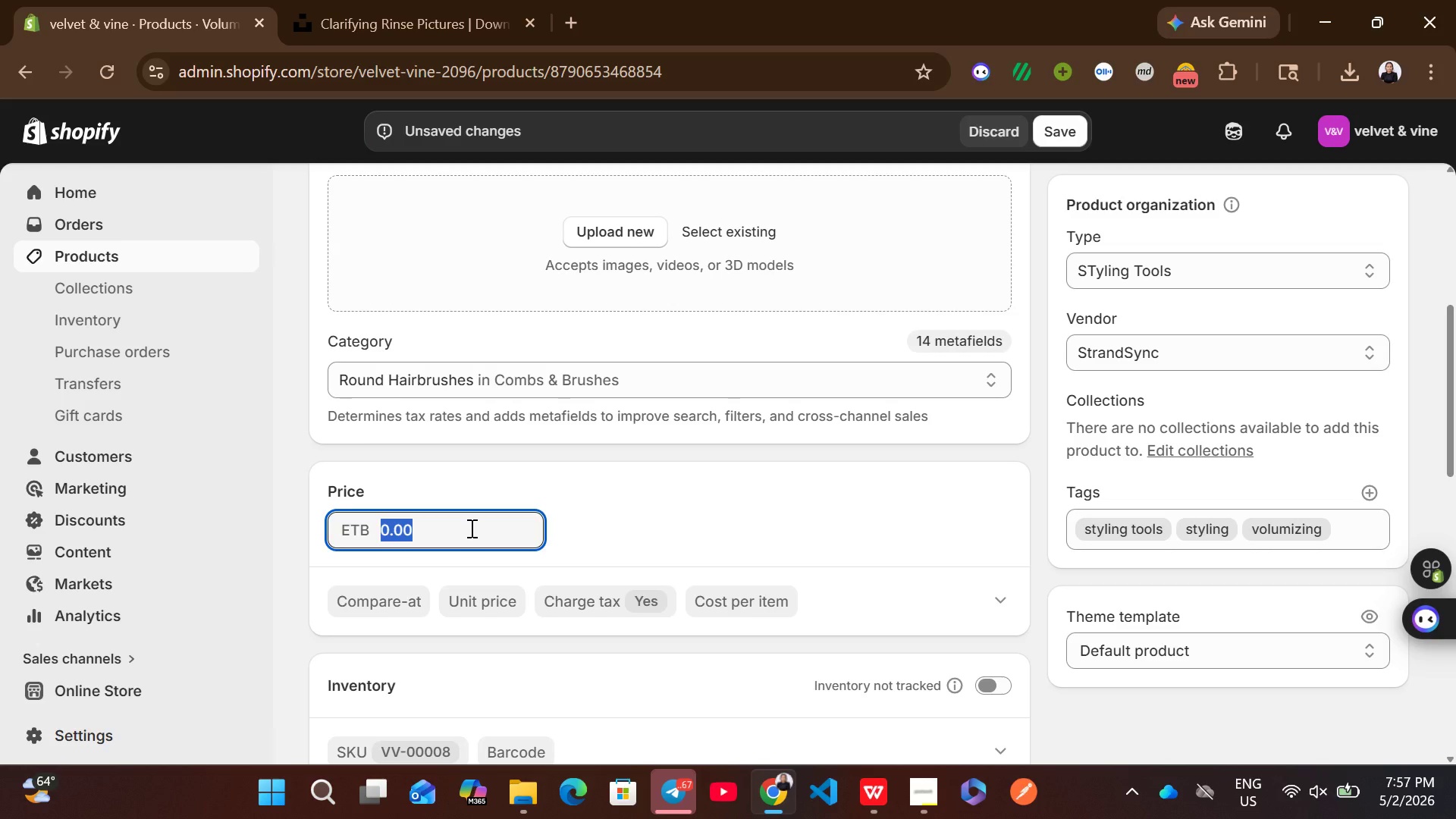 
type(12.5)
 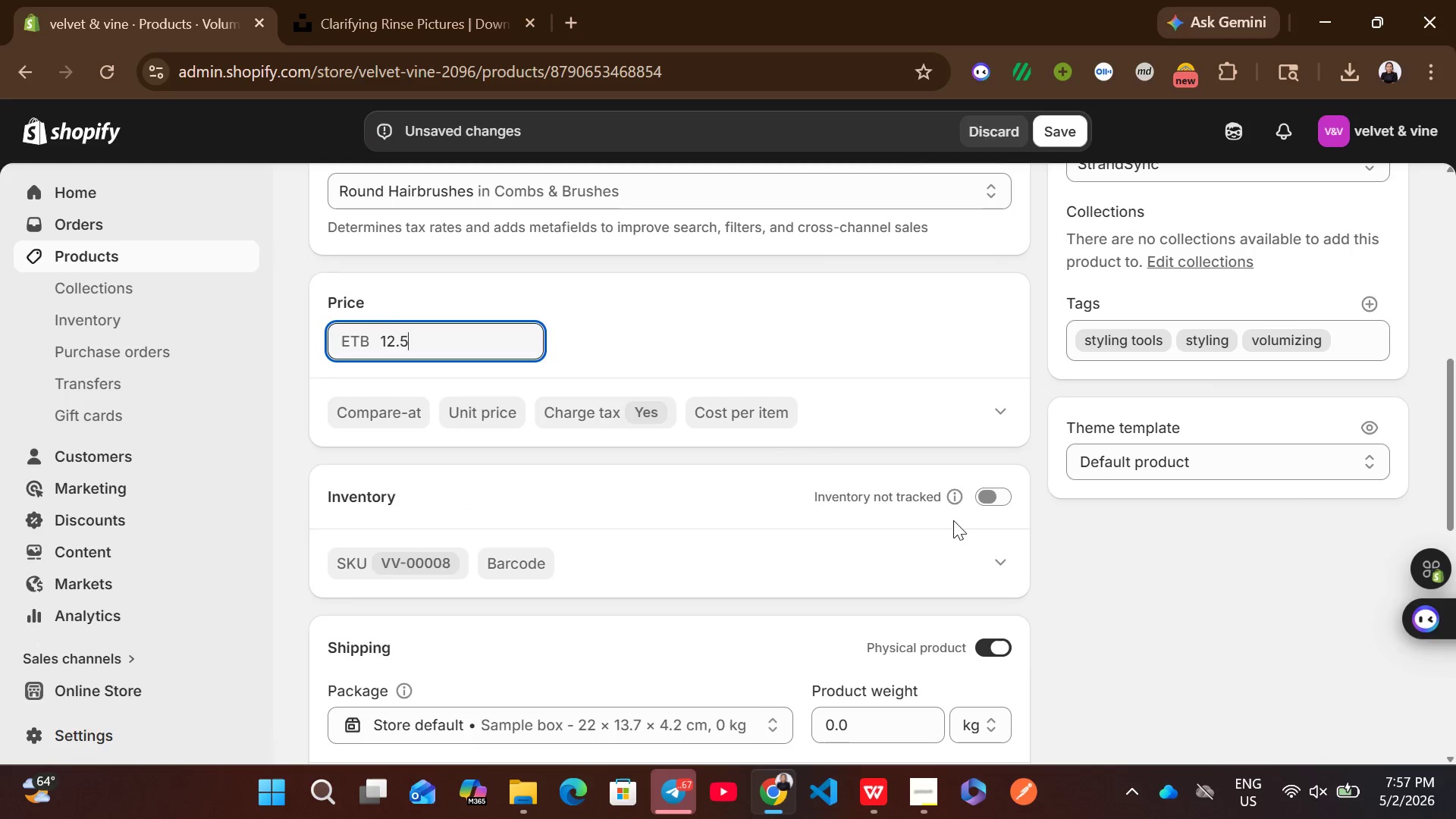 
left_click([984, 494])
 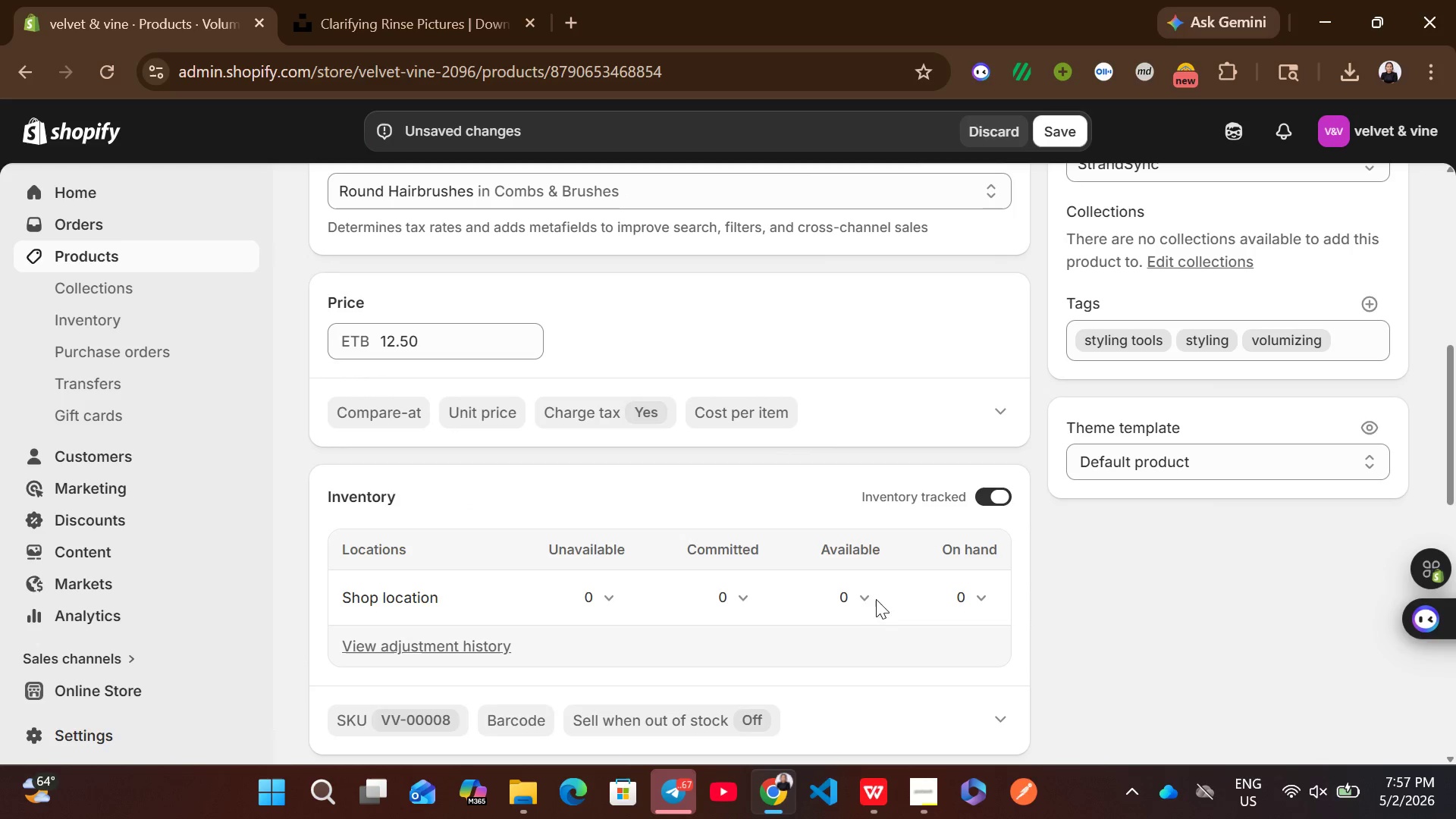 
left_click([858, 605])
 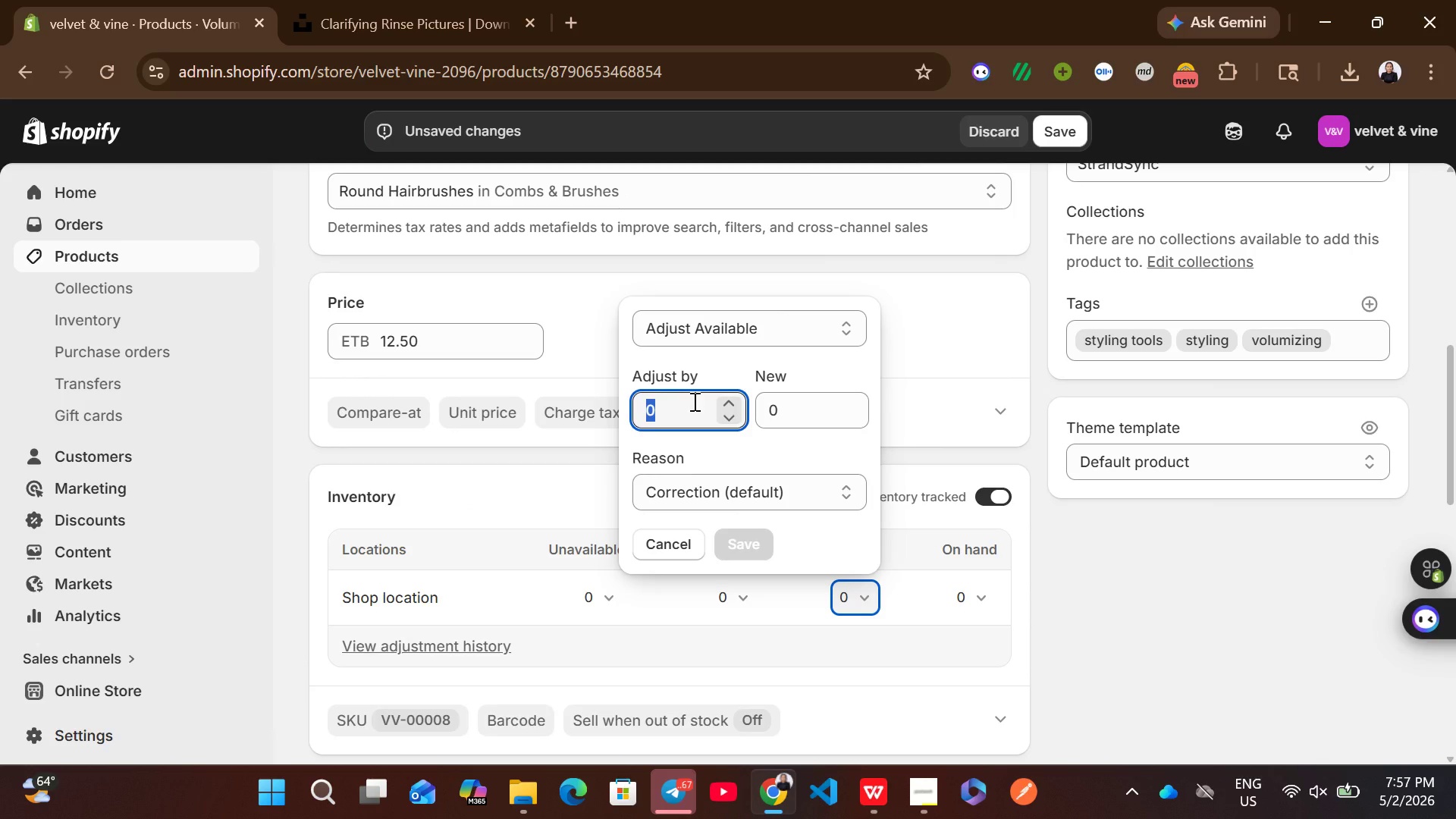 
type(50)
 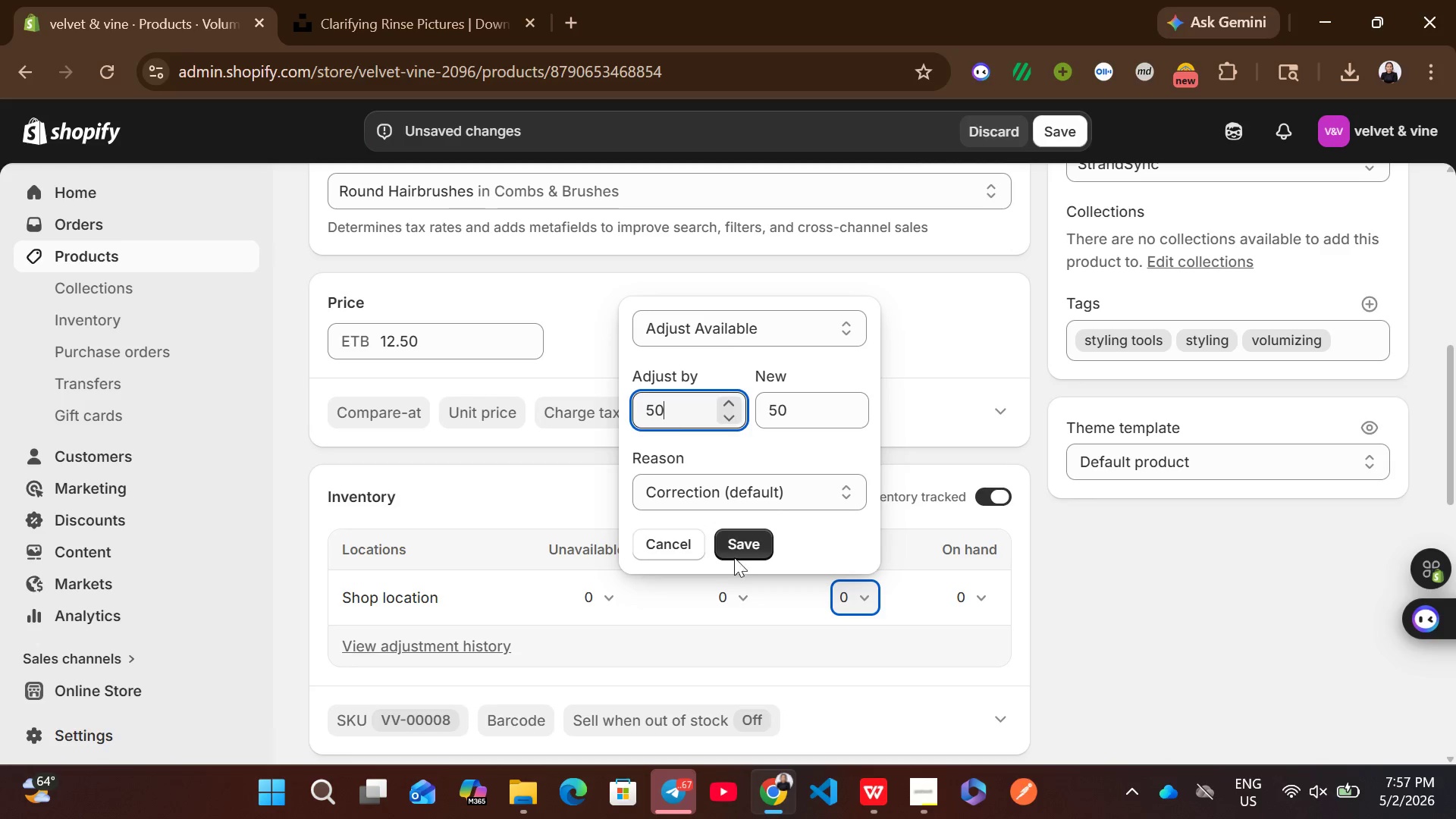 
left_click([741, 551])
 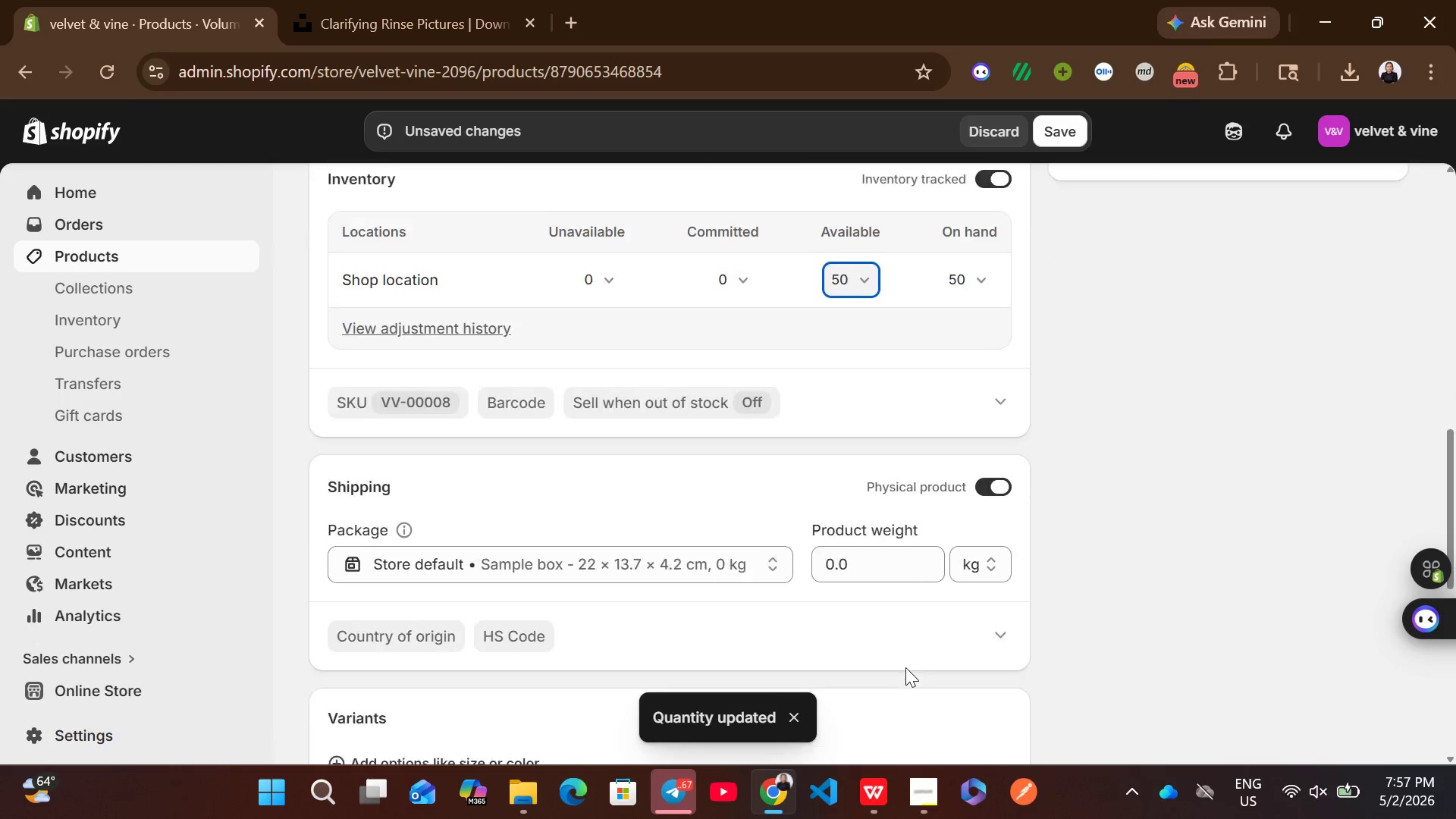 
left_click([880, 532])
 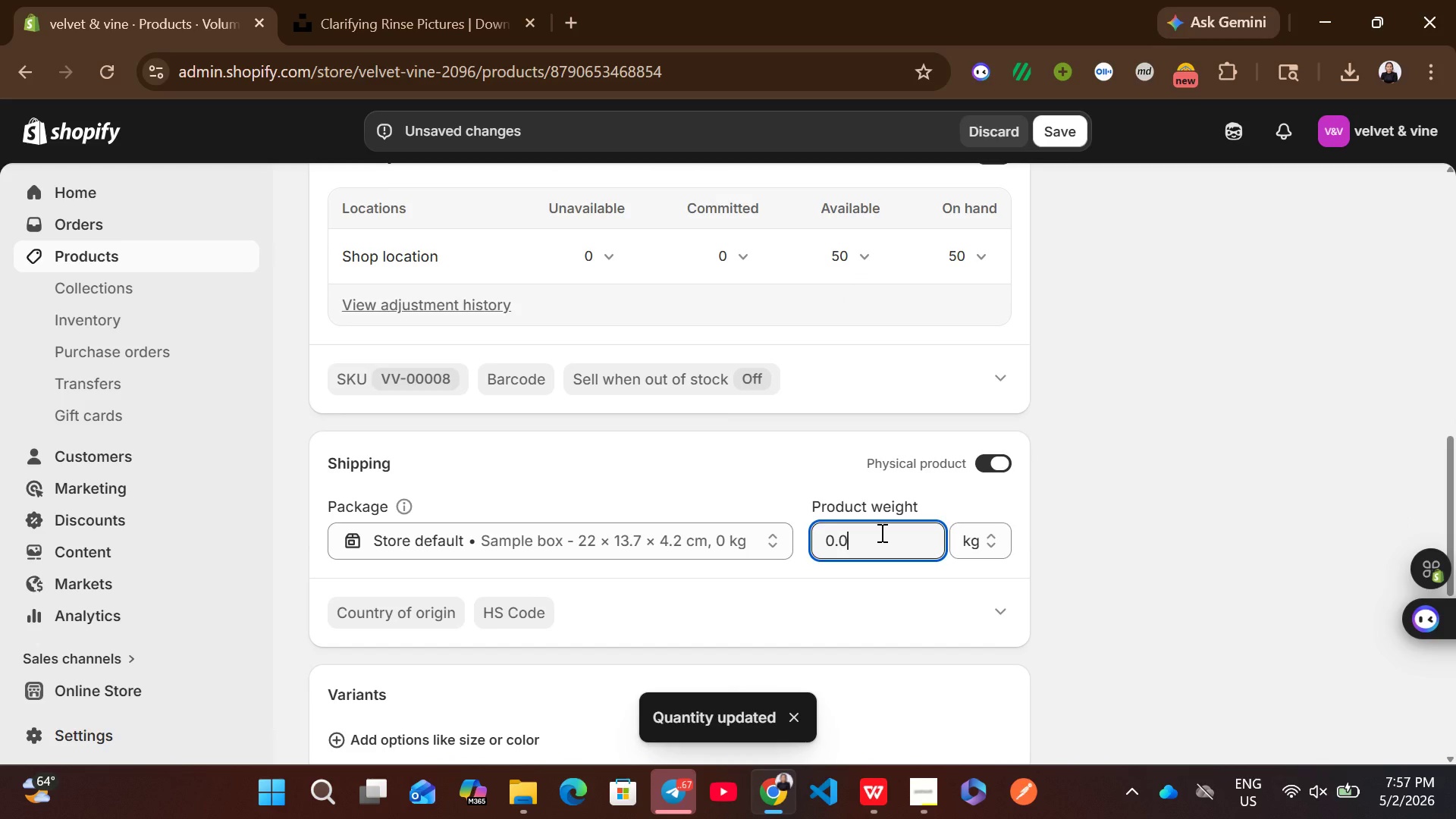 
key(Control+A)
 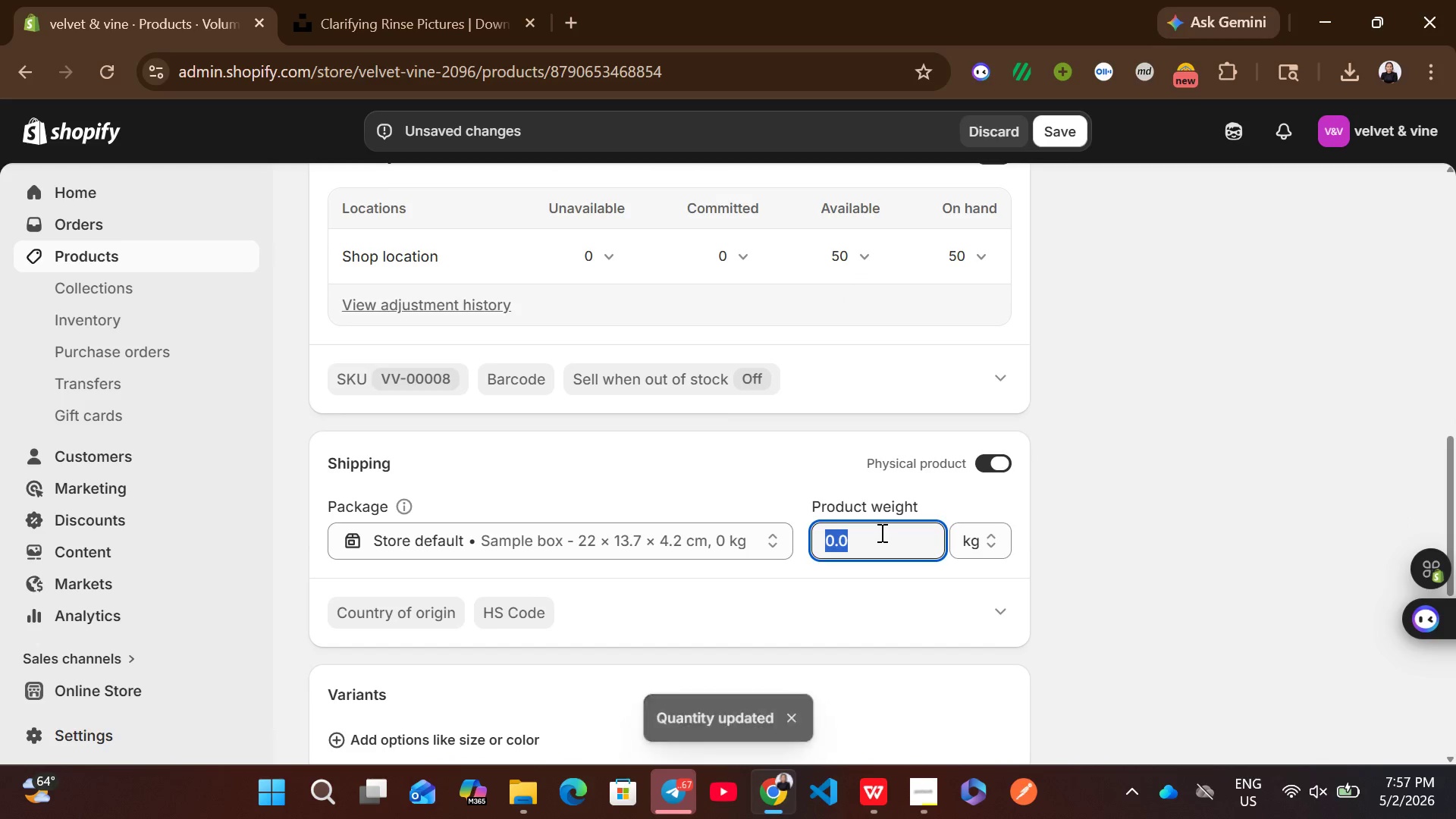 
type(200)
 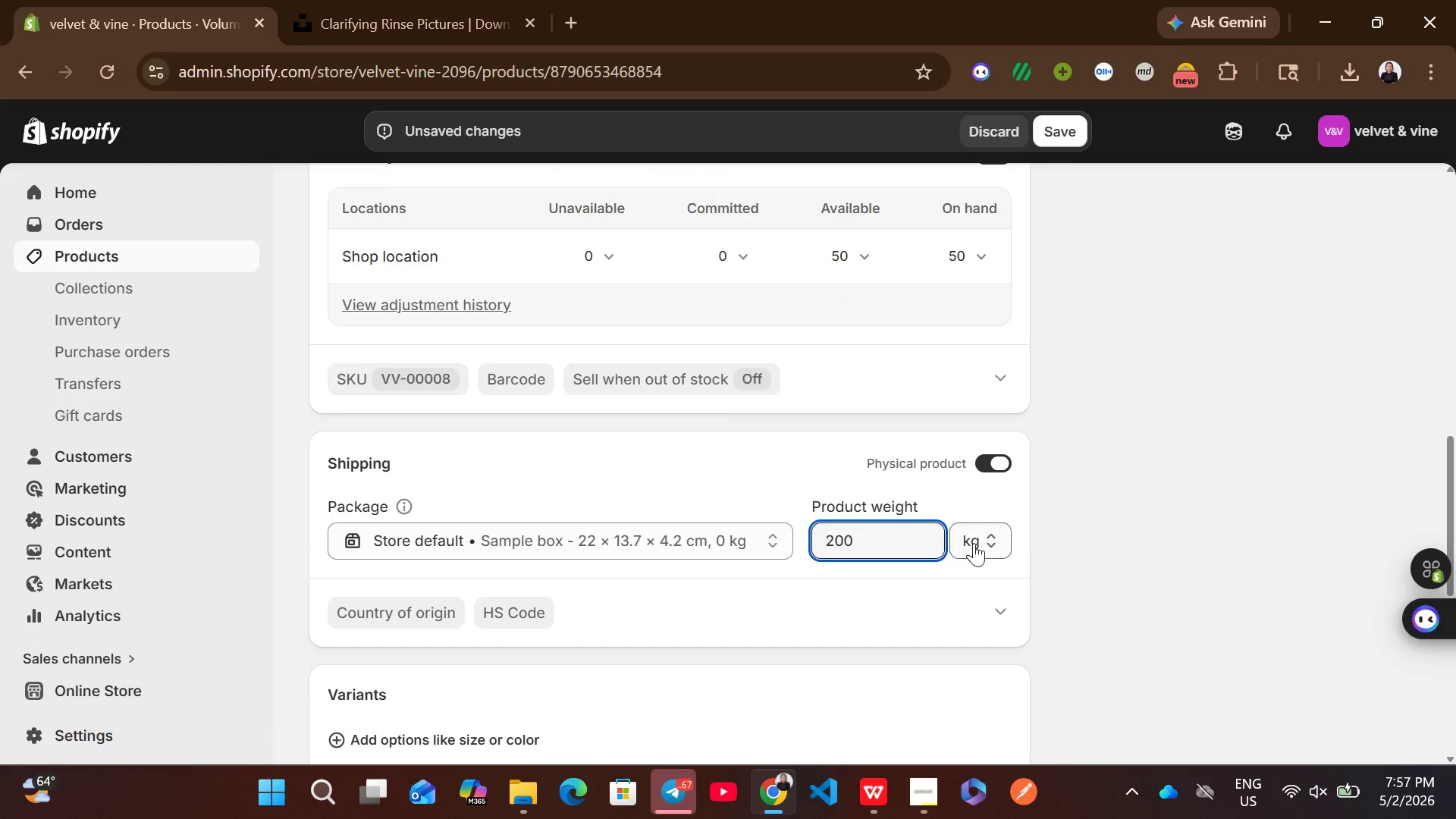 
left_click([975, 544])
 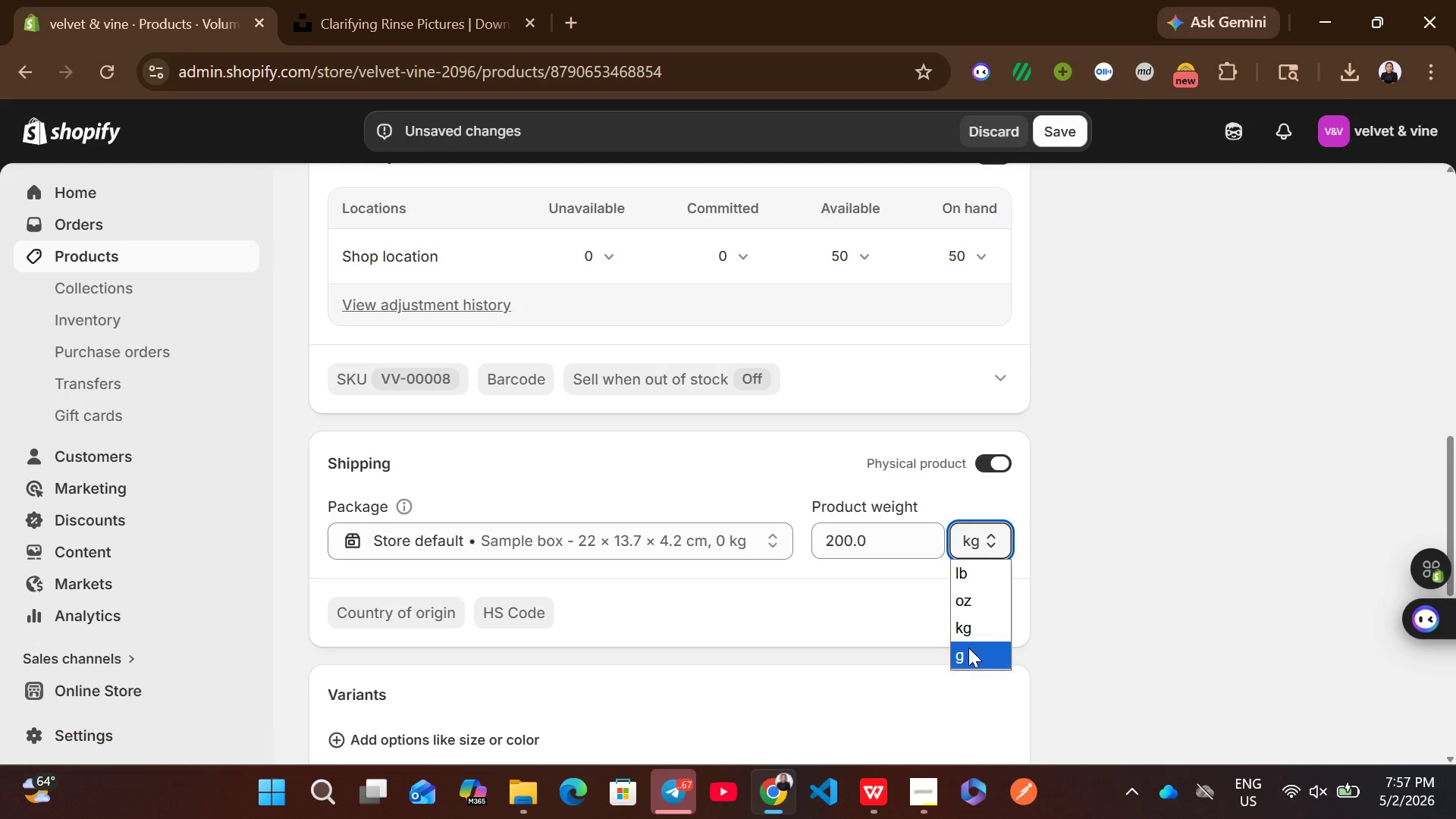 
left_click([965, 651])
 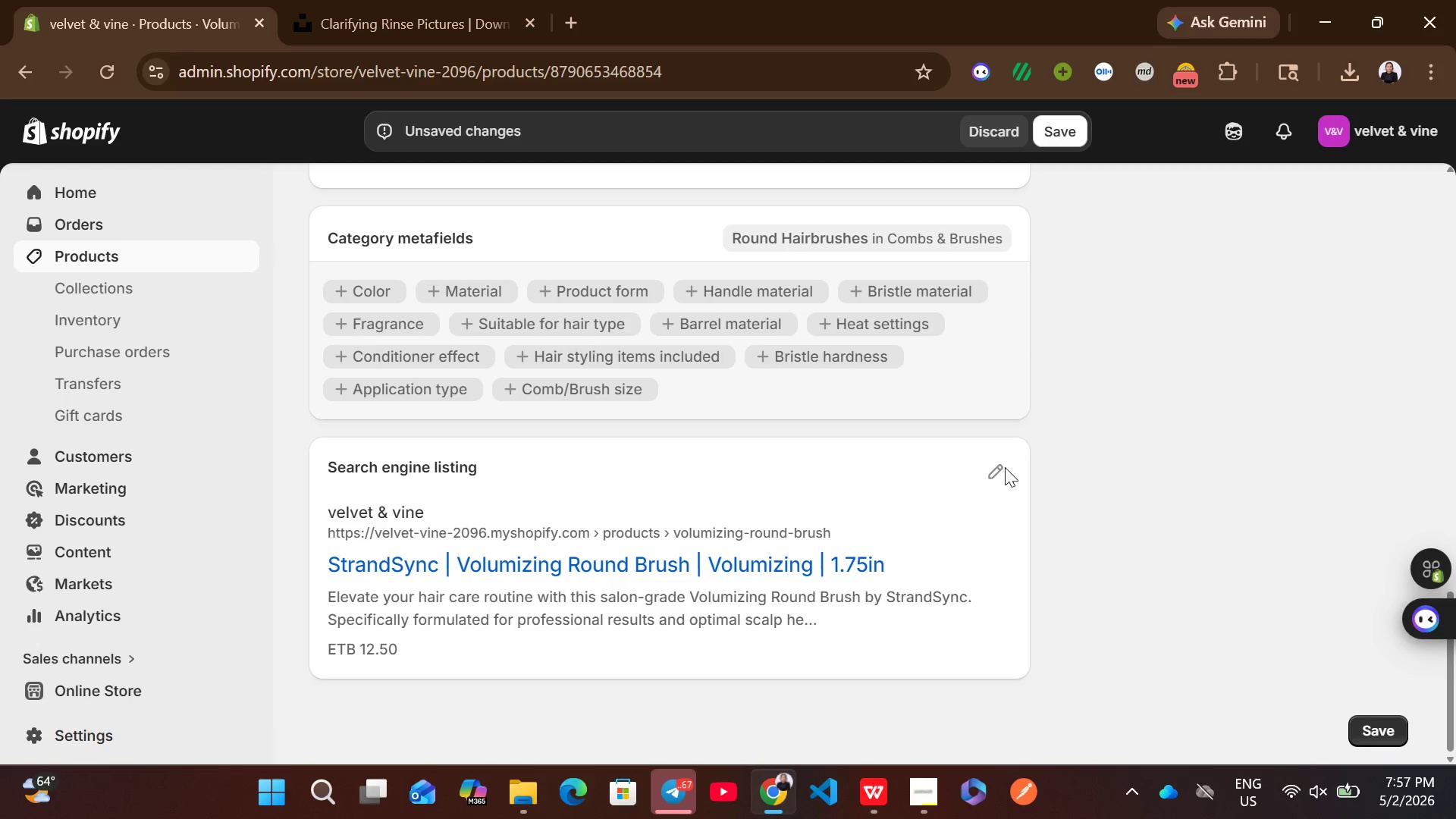 
left_click([994, 467])
 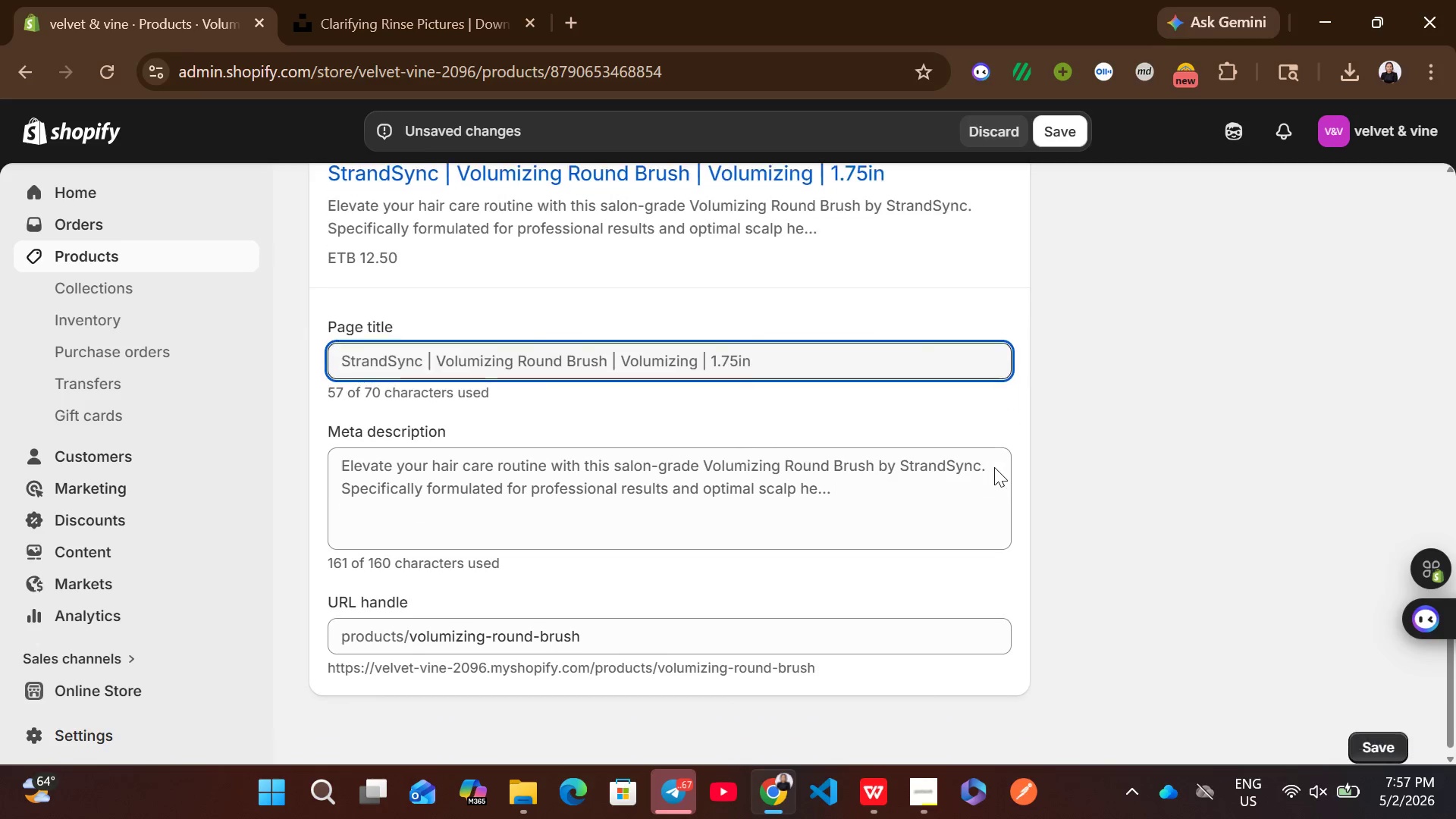 
left_click([846, 494])
 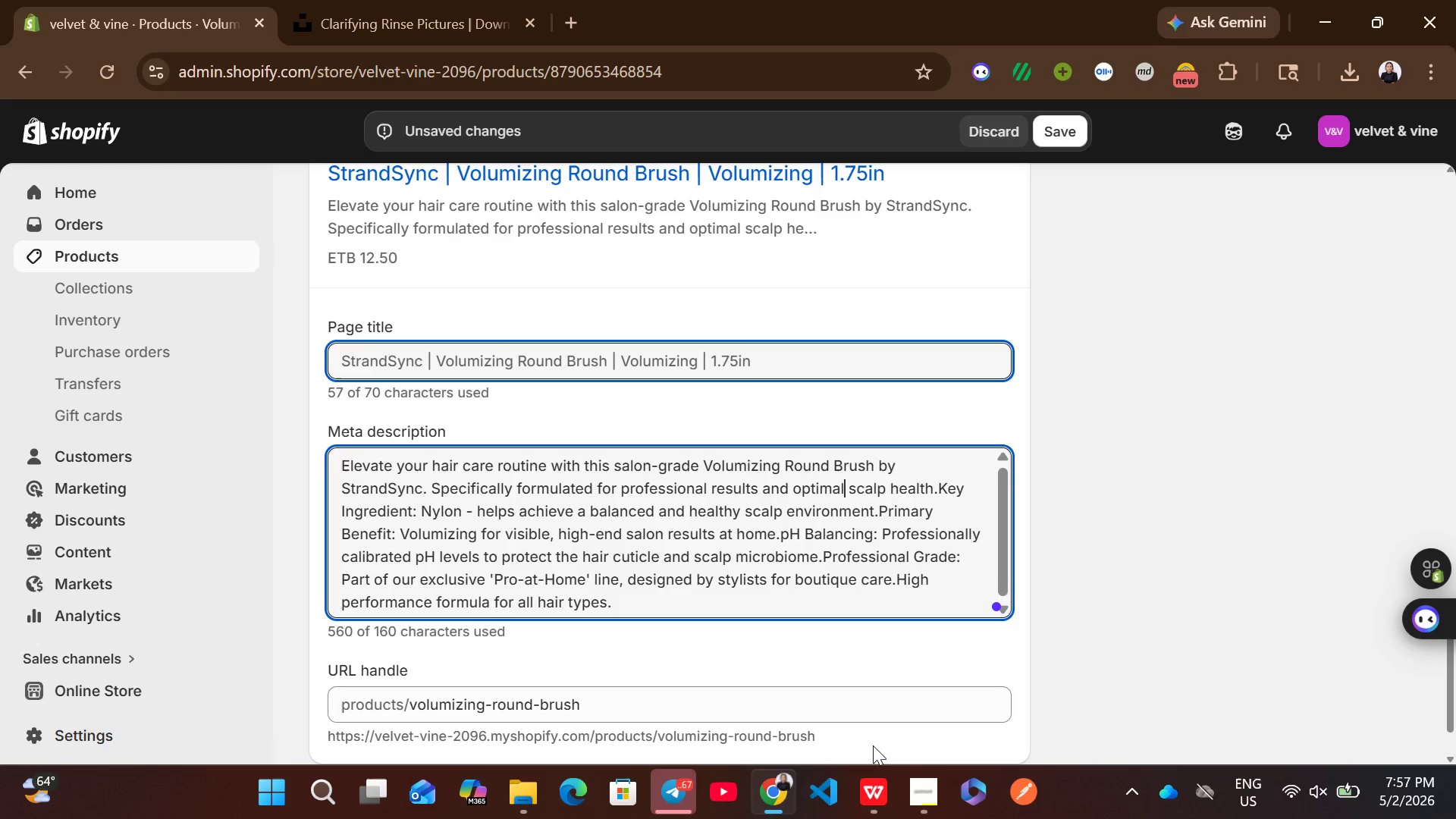 
left_click([874, 795])
 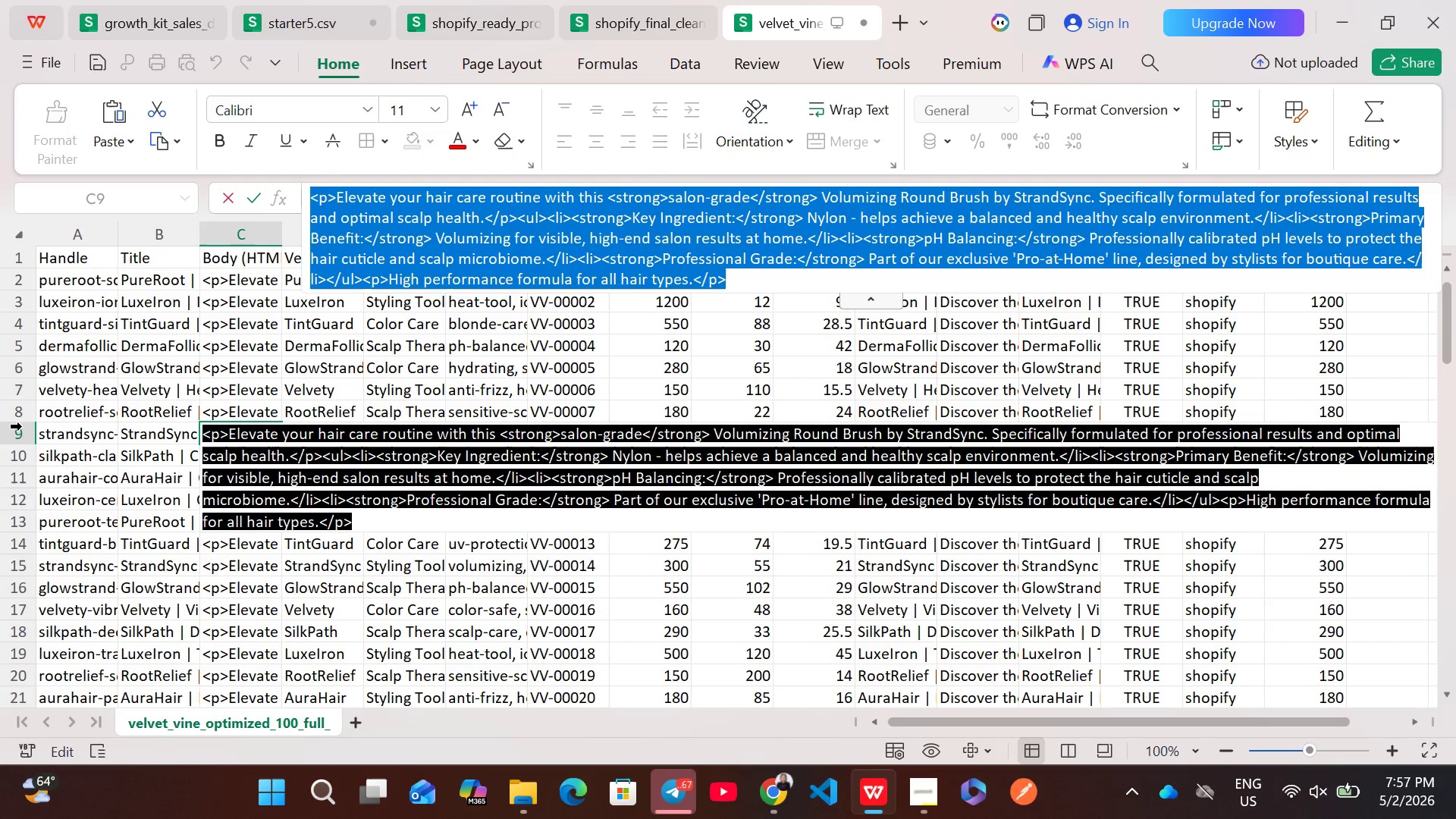 
left_click([15, 436])
 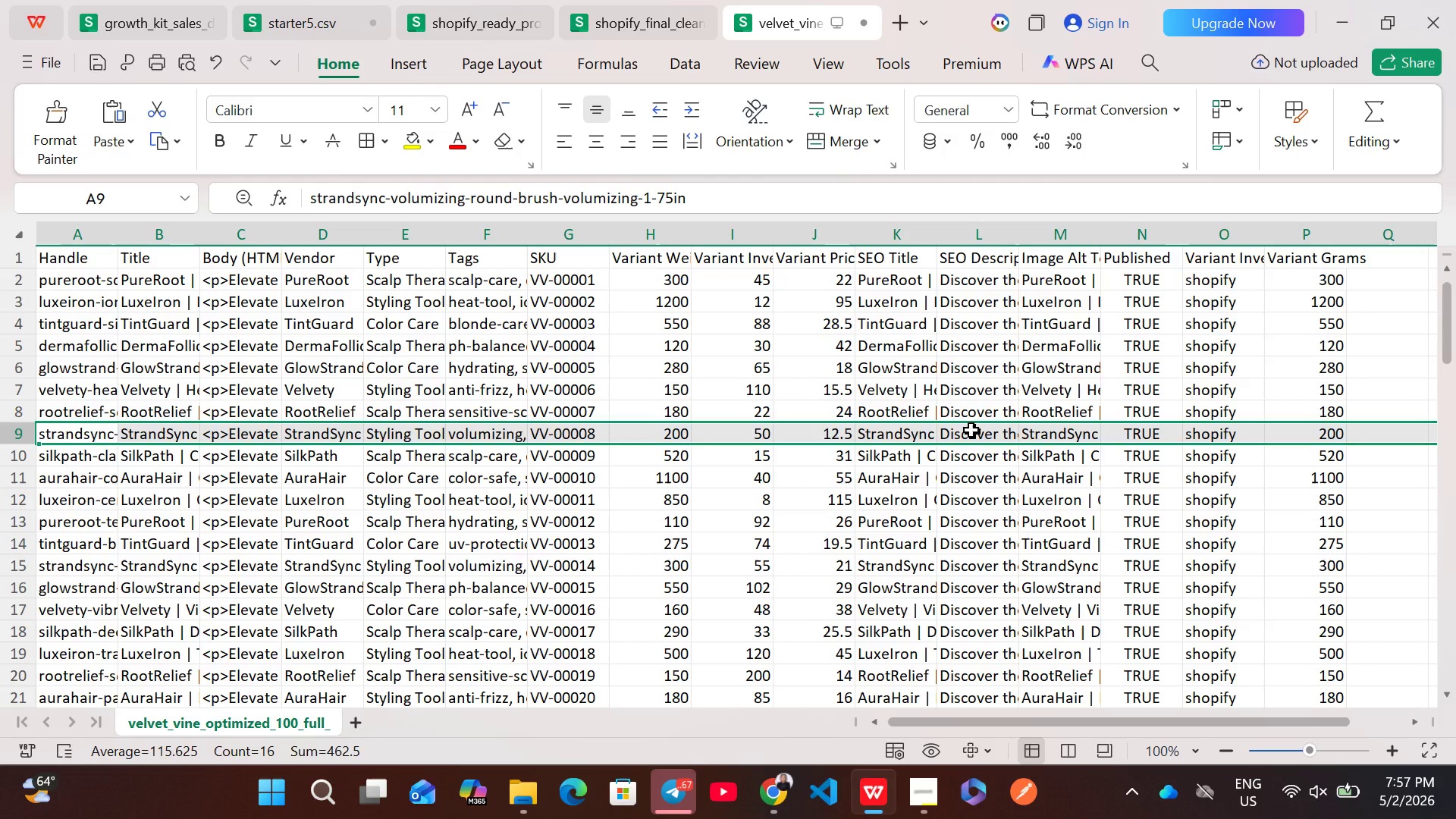 
double_click([971, 430])
 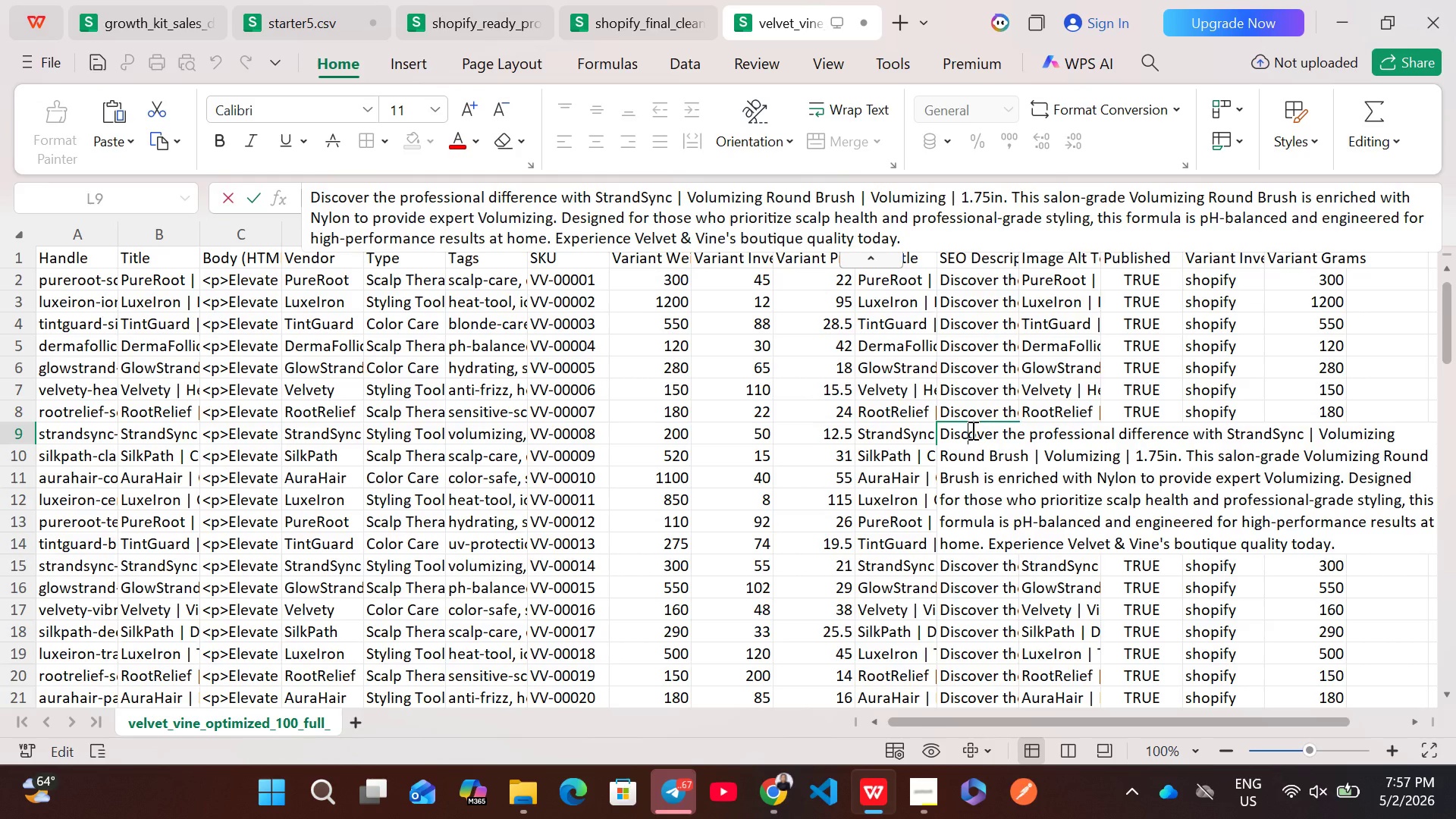 
key(Control+A)
 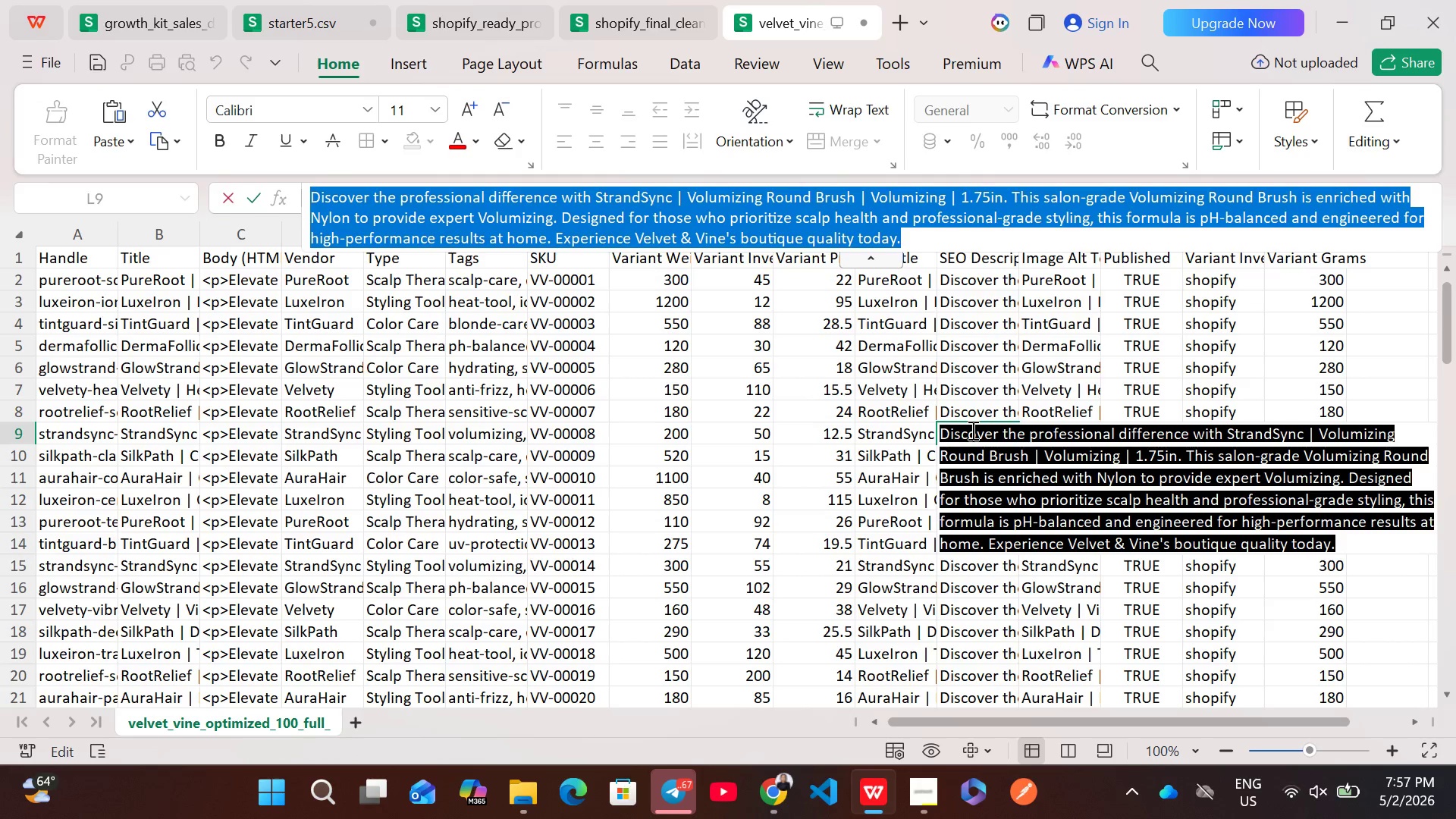 
key(Control+ControlLeft)
 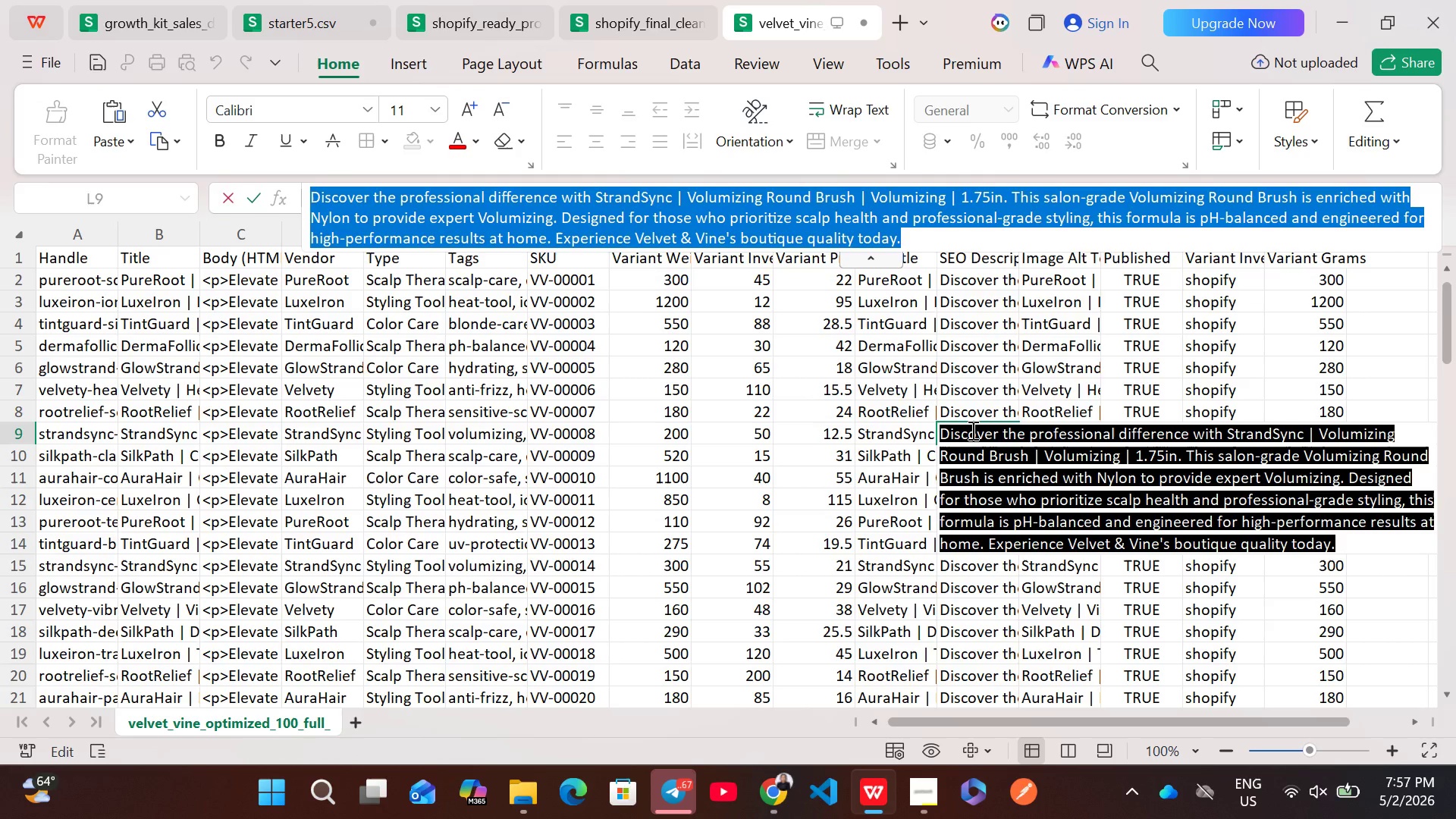 
key(Control+C)
 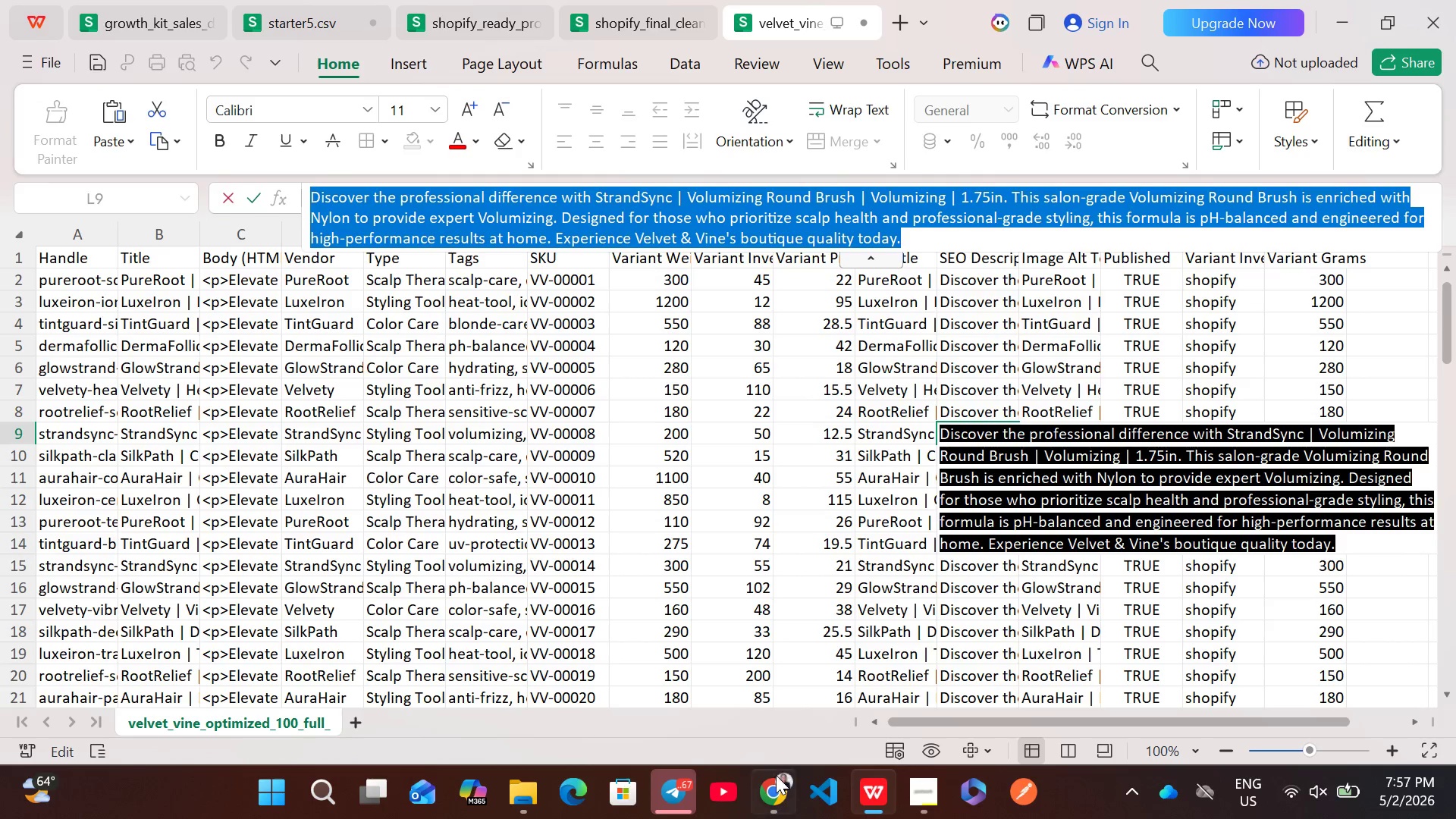 
left_click([776, 775])
 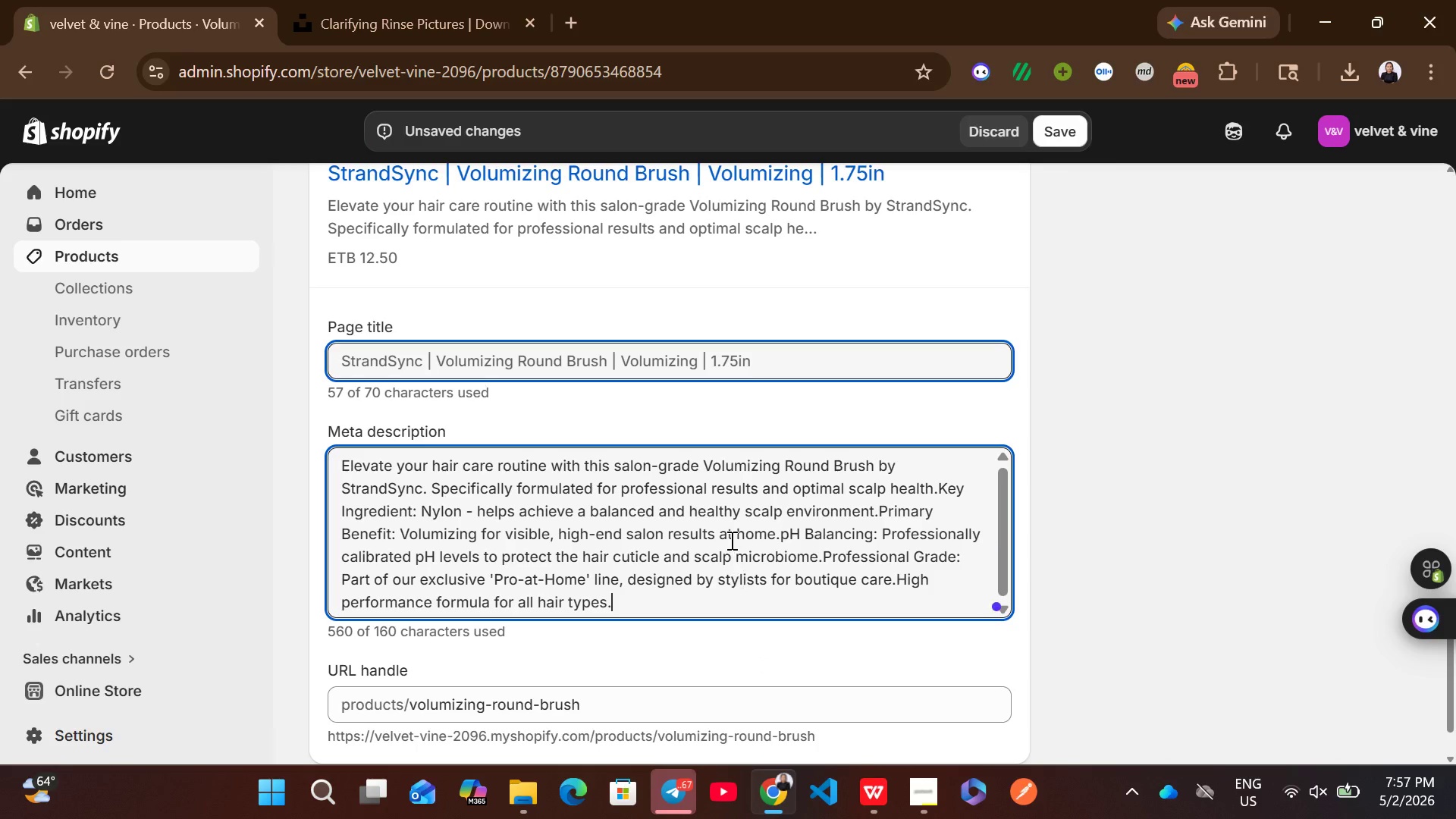 
left_click([730, 540])
 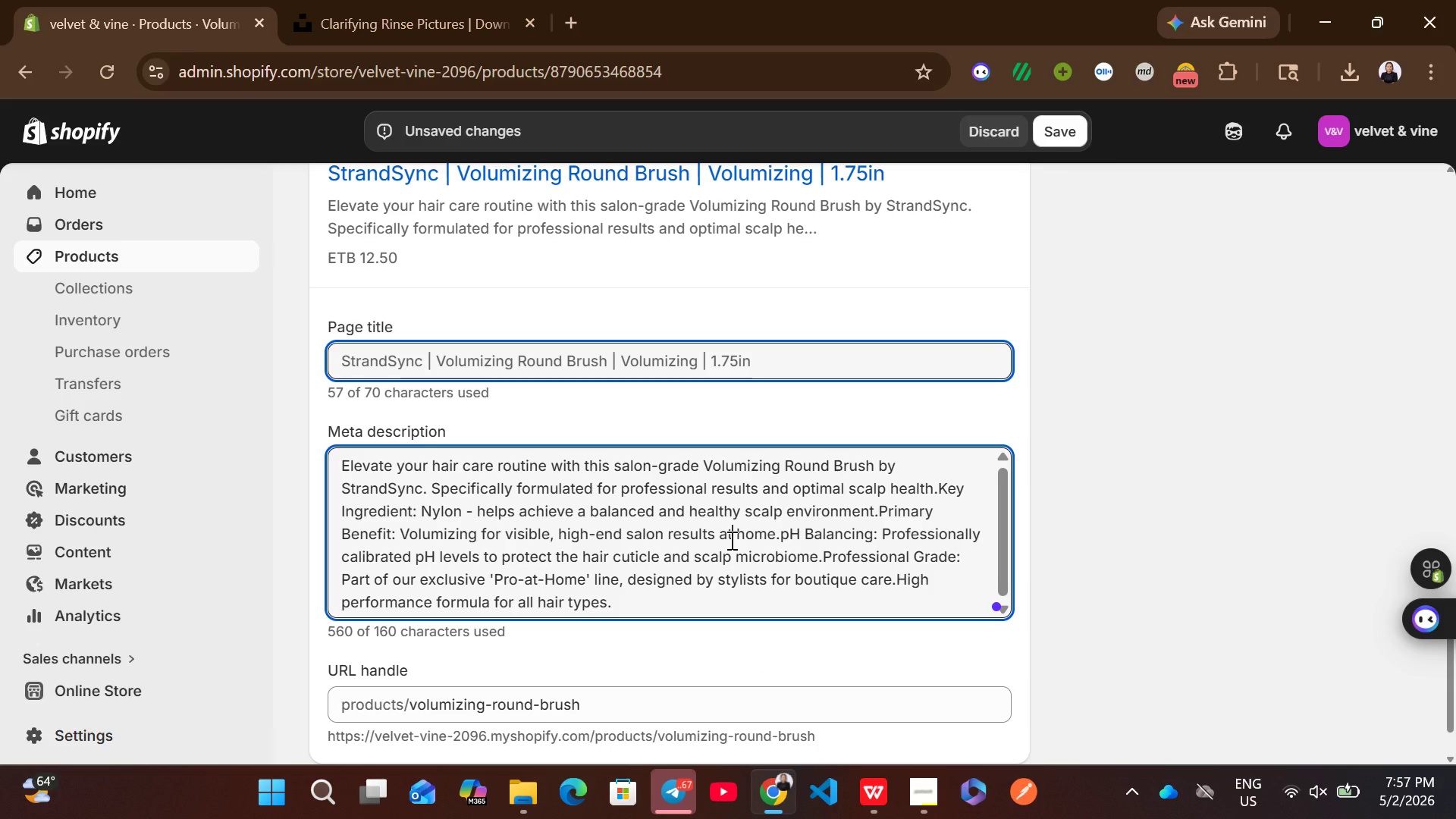 
key(Control+A)
 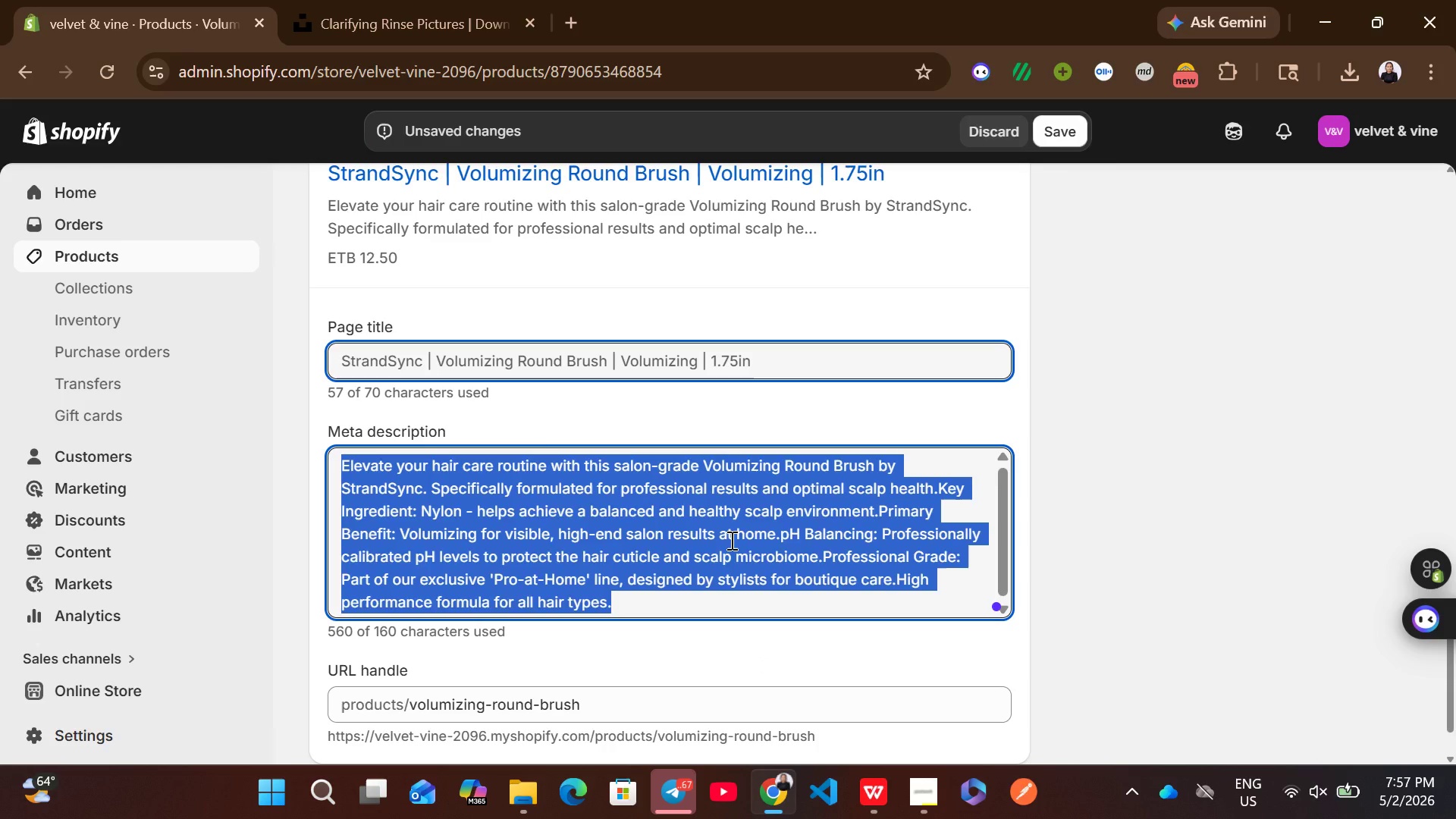 
key(Control+ControlLeft)
 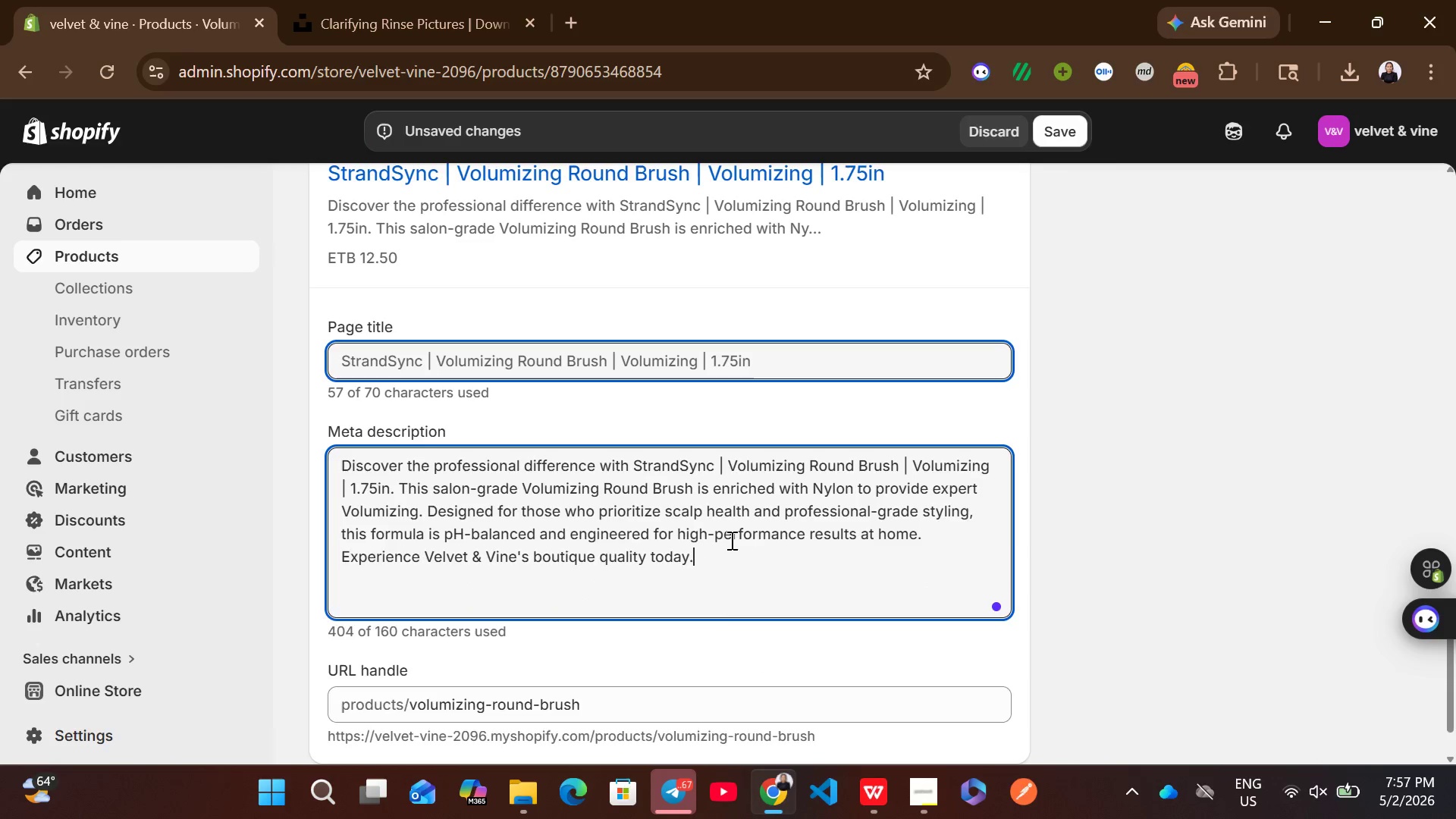 
key(Control+V)
 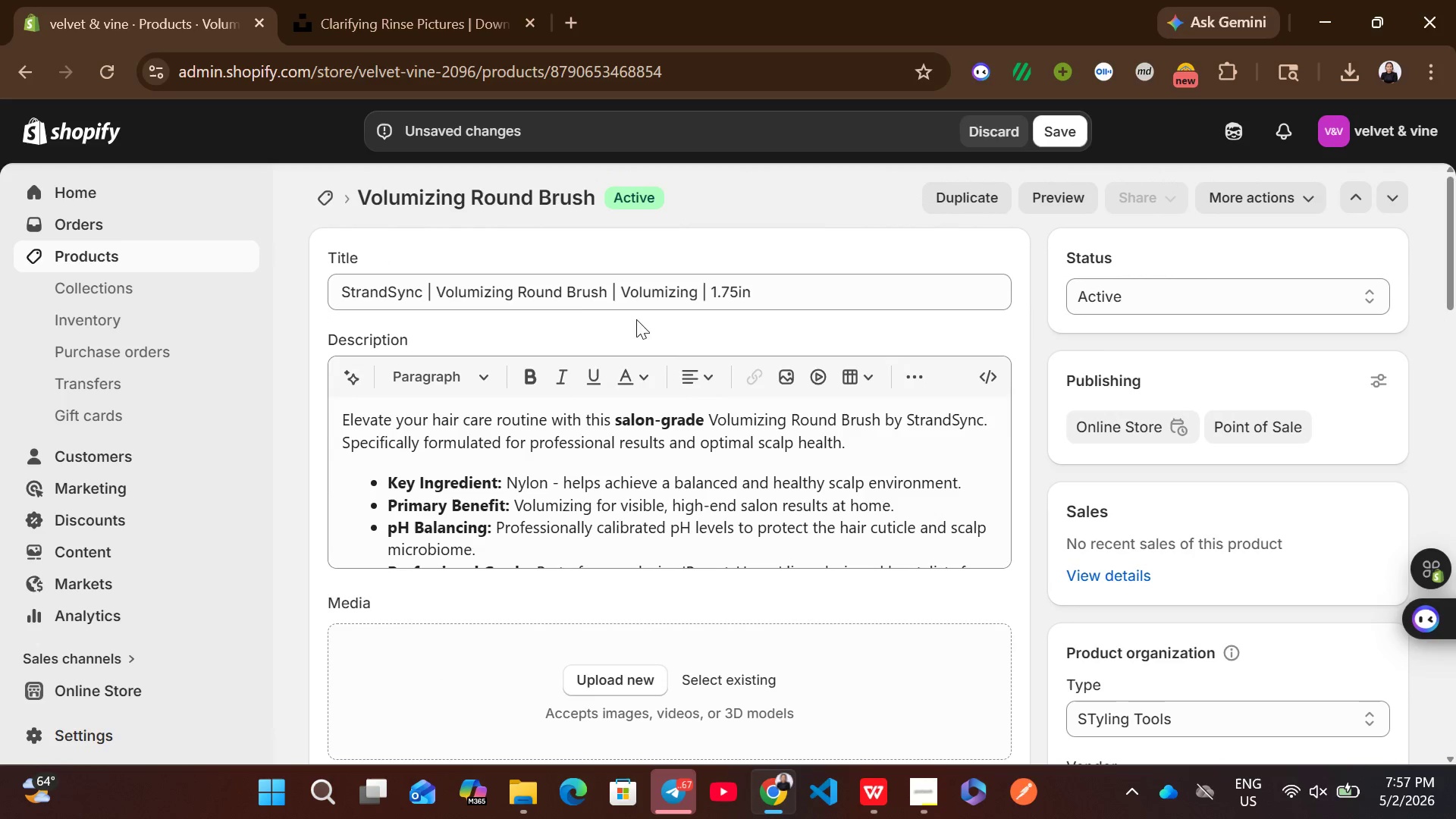 
left_click_drag(start_coordinate=[435, 286], to_coordinate=[604, 297])
 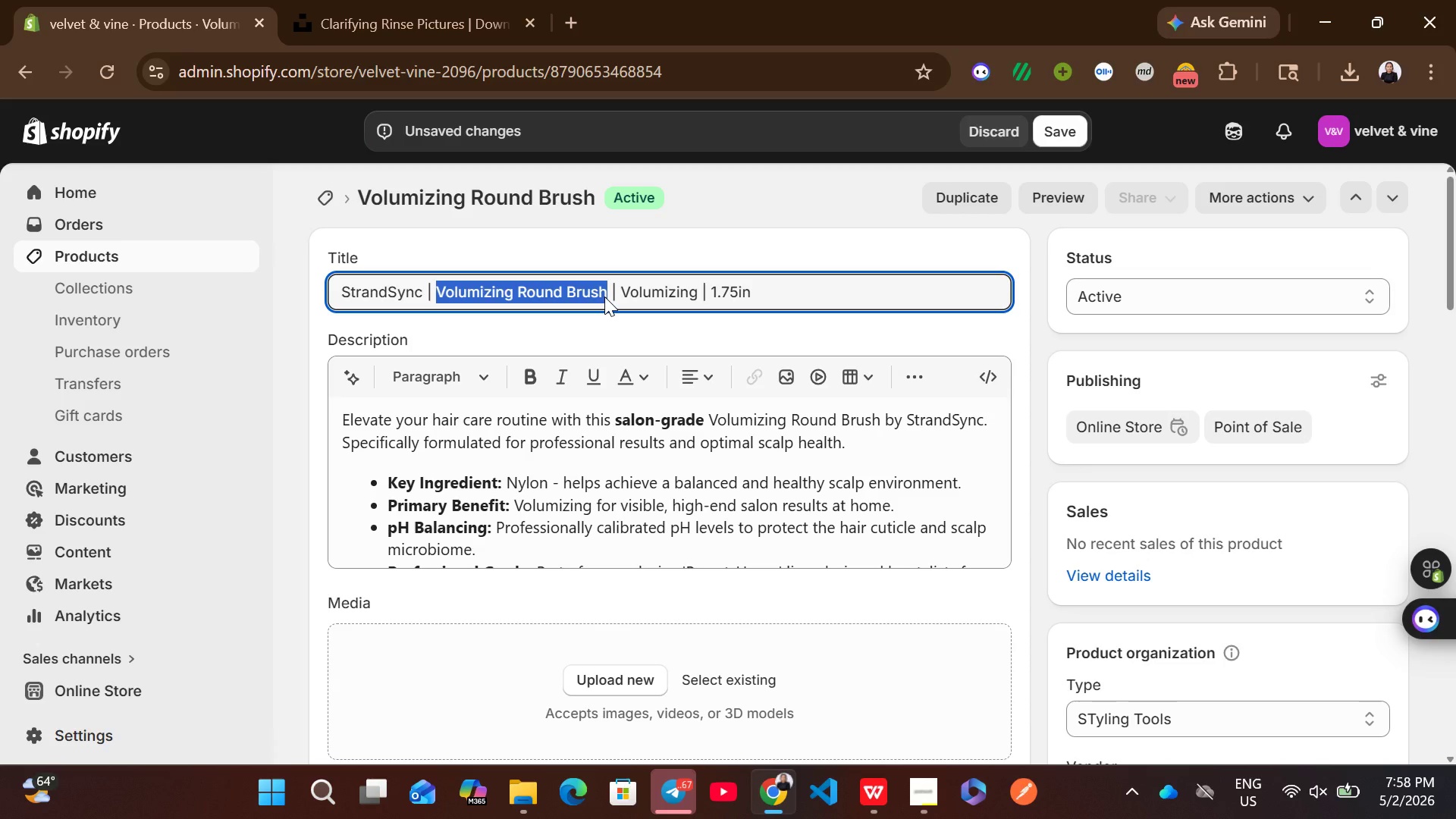 
key(Control+C)
 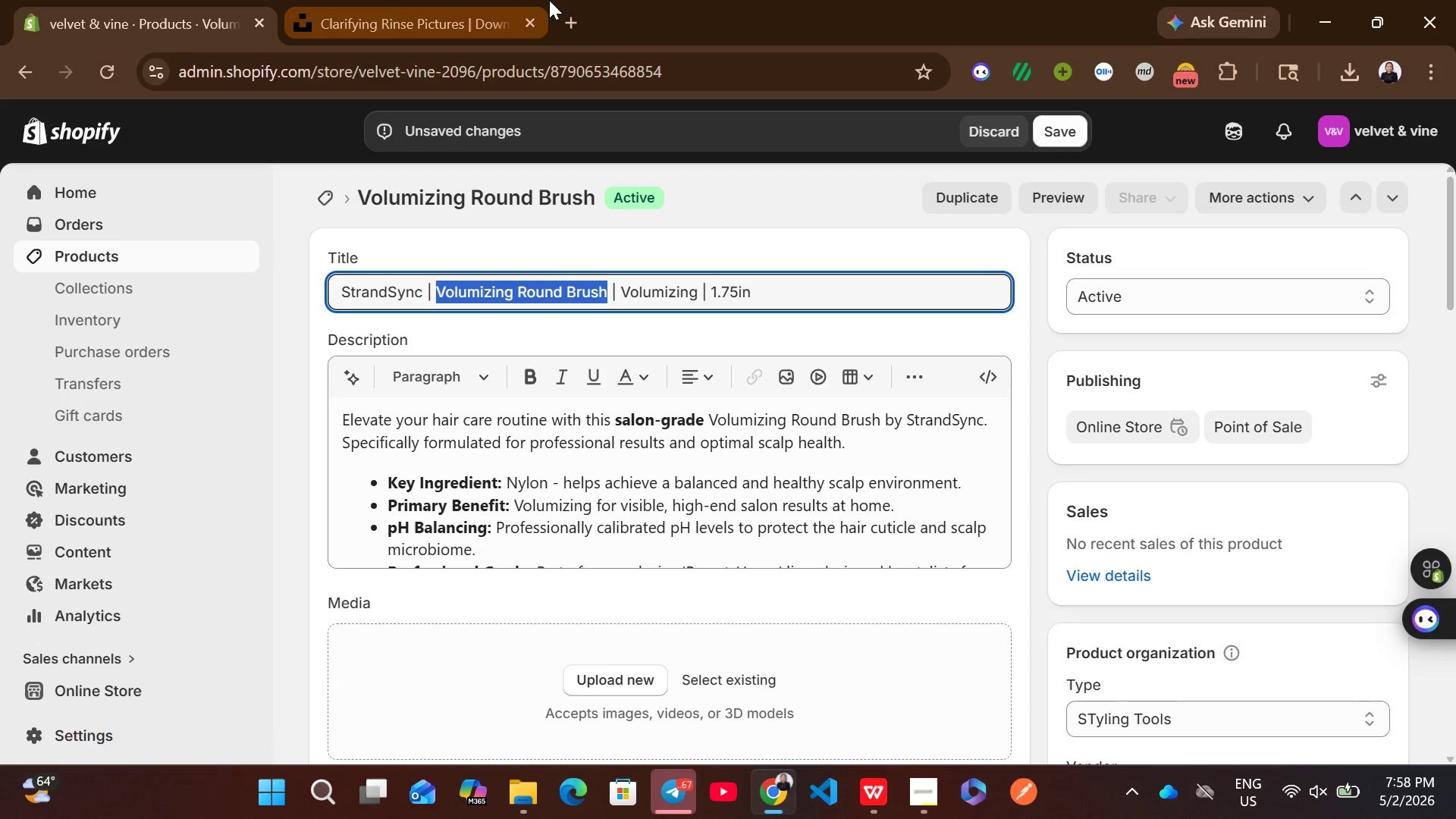 
left_click([390, 0])
 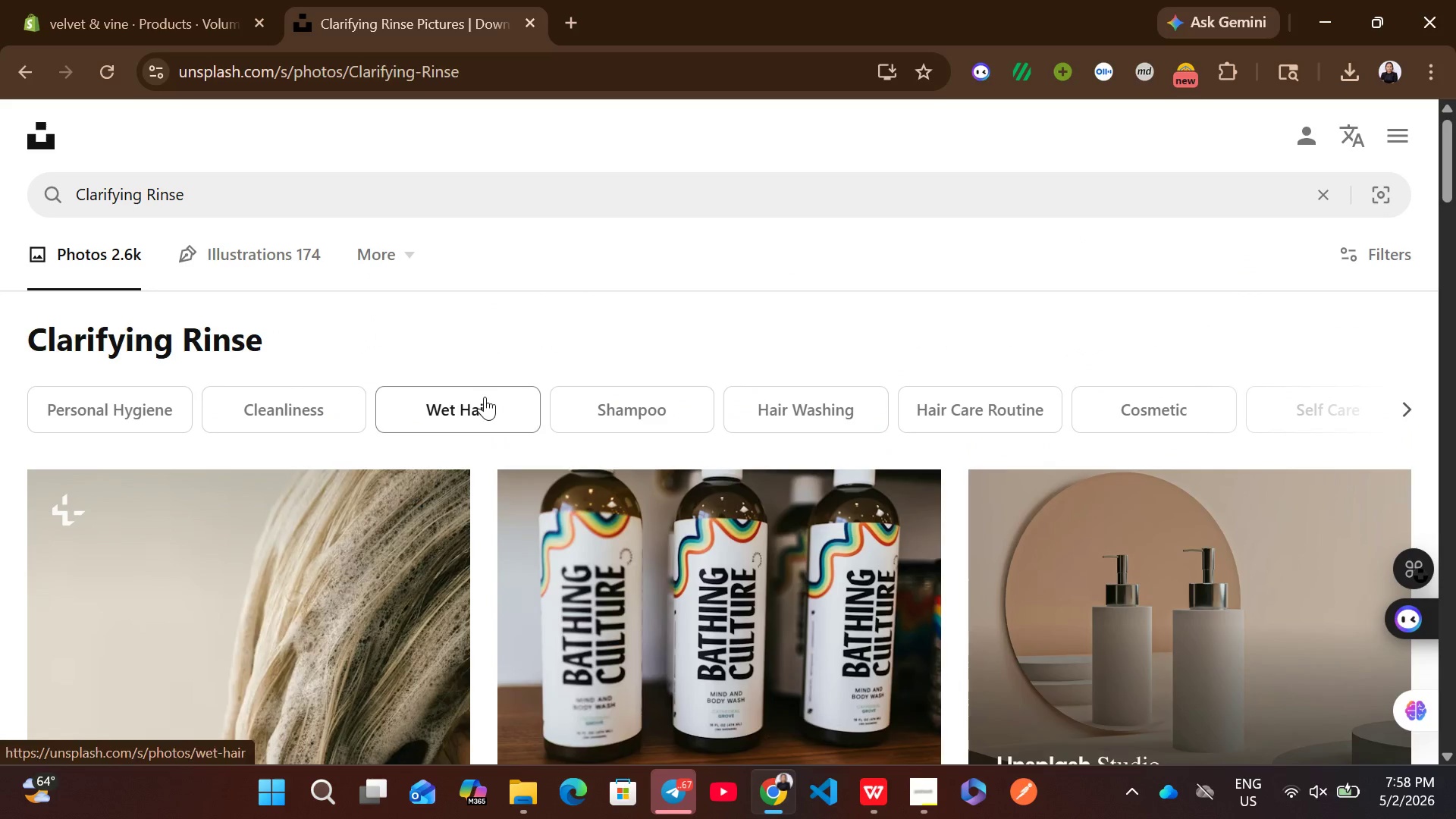 
left_click([384, 193])
 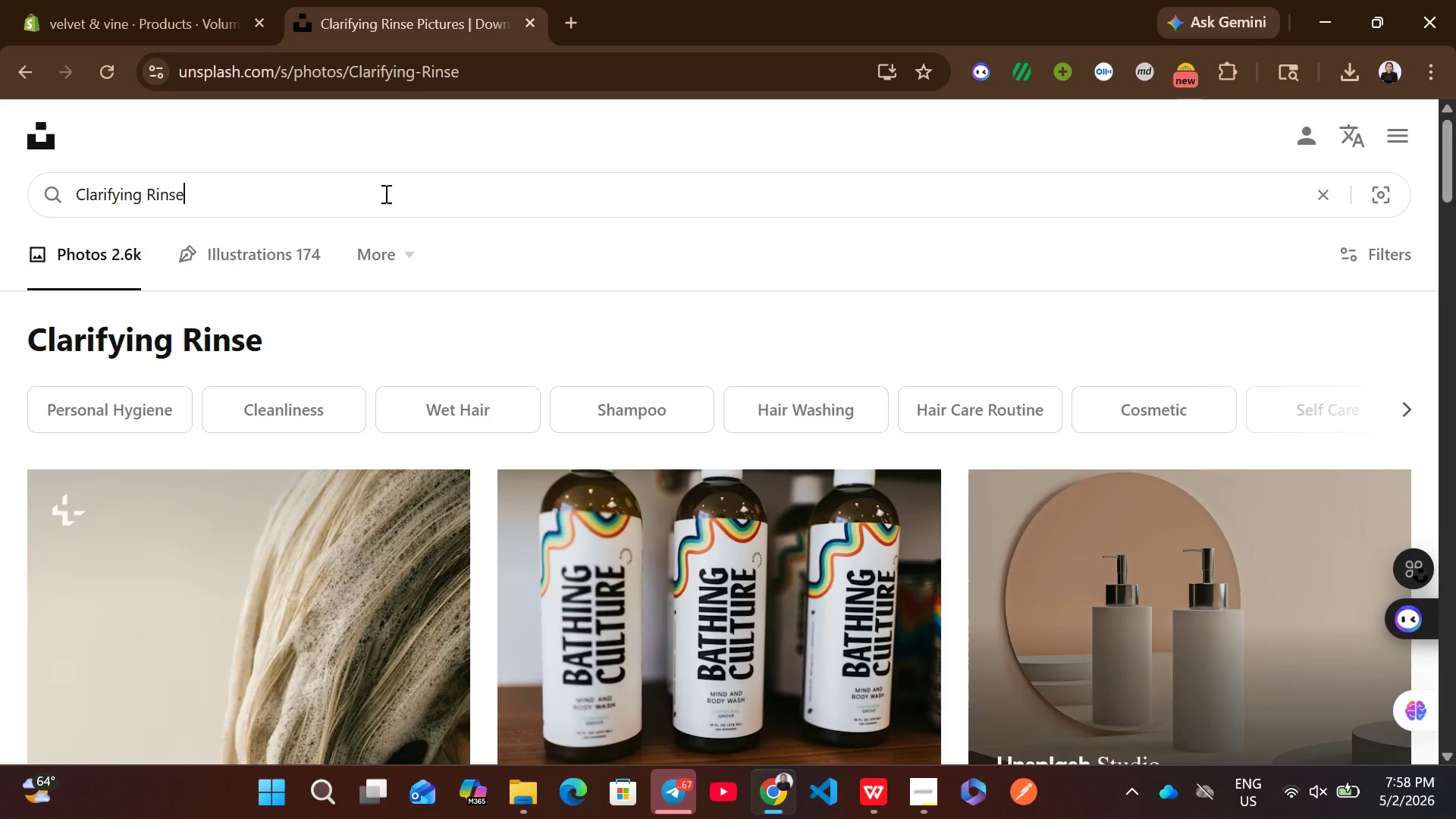 
key(Control+A)
 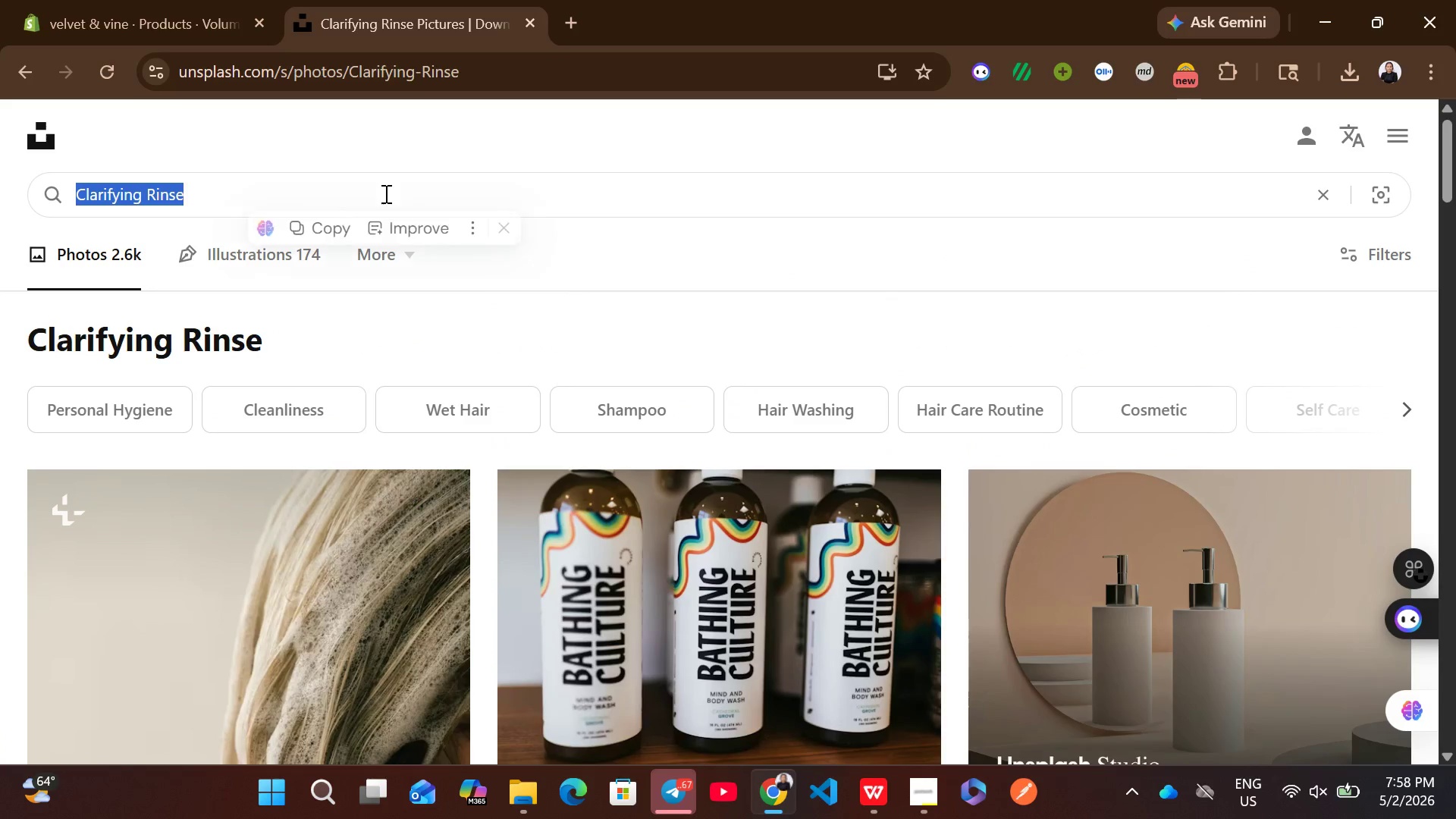 
key(Control+ControlLeft)
 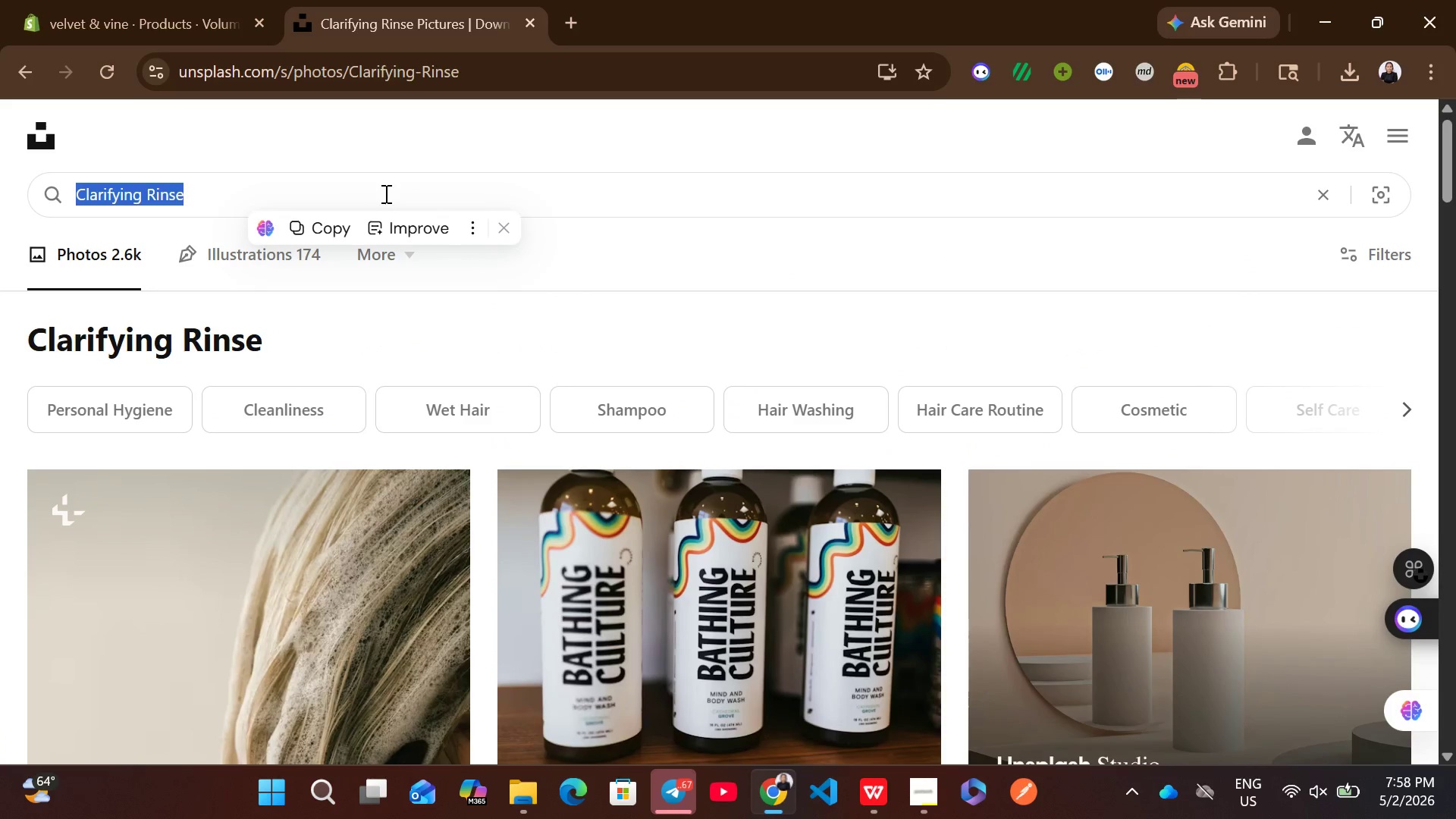 
key(Control+V)
 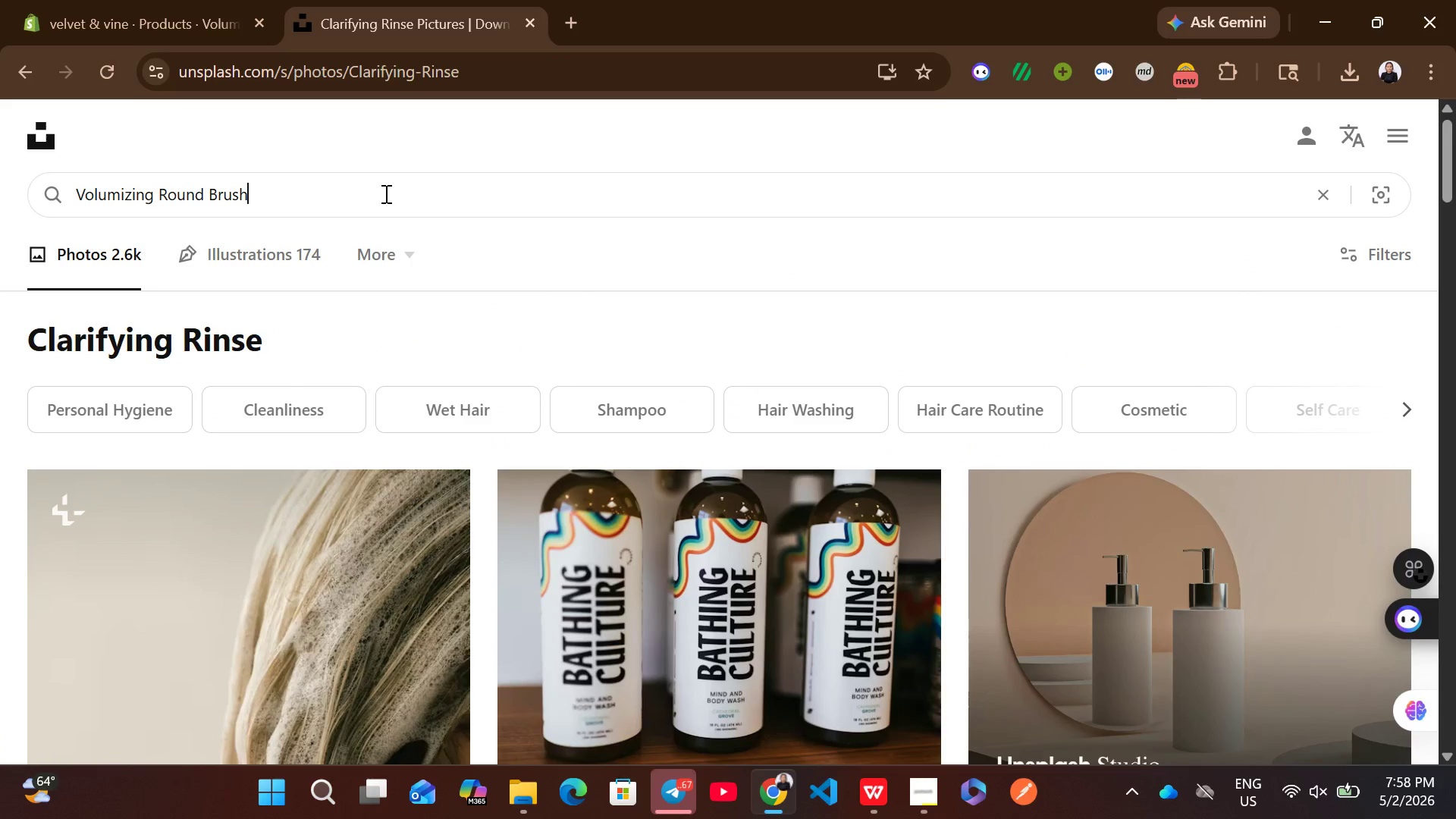 
key(Enter)
 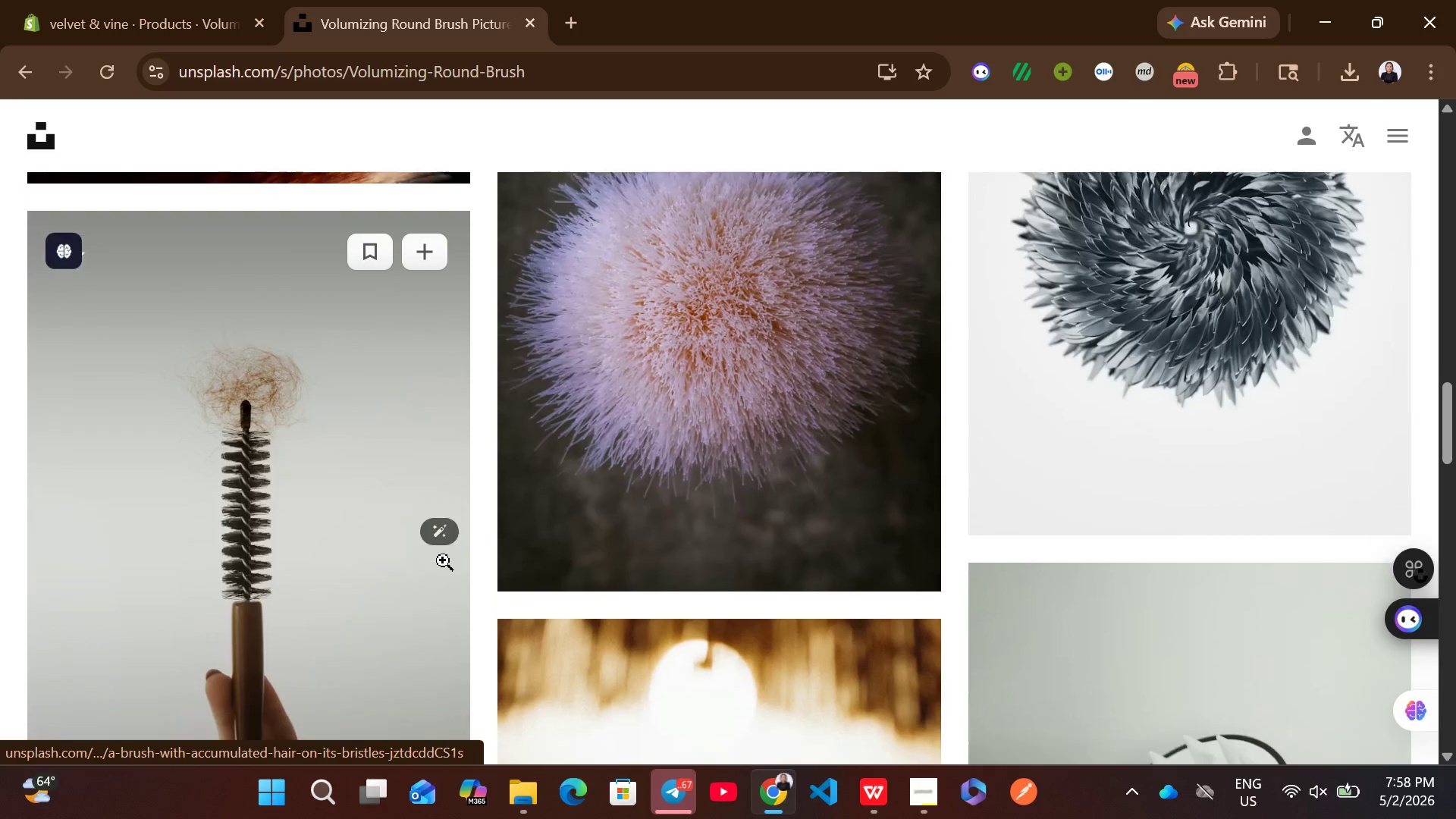 
wait(13.34)
 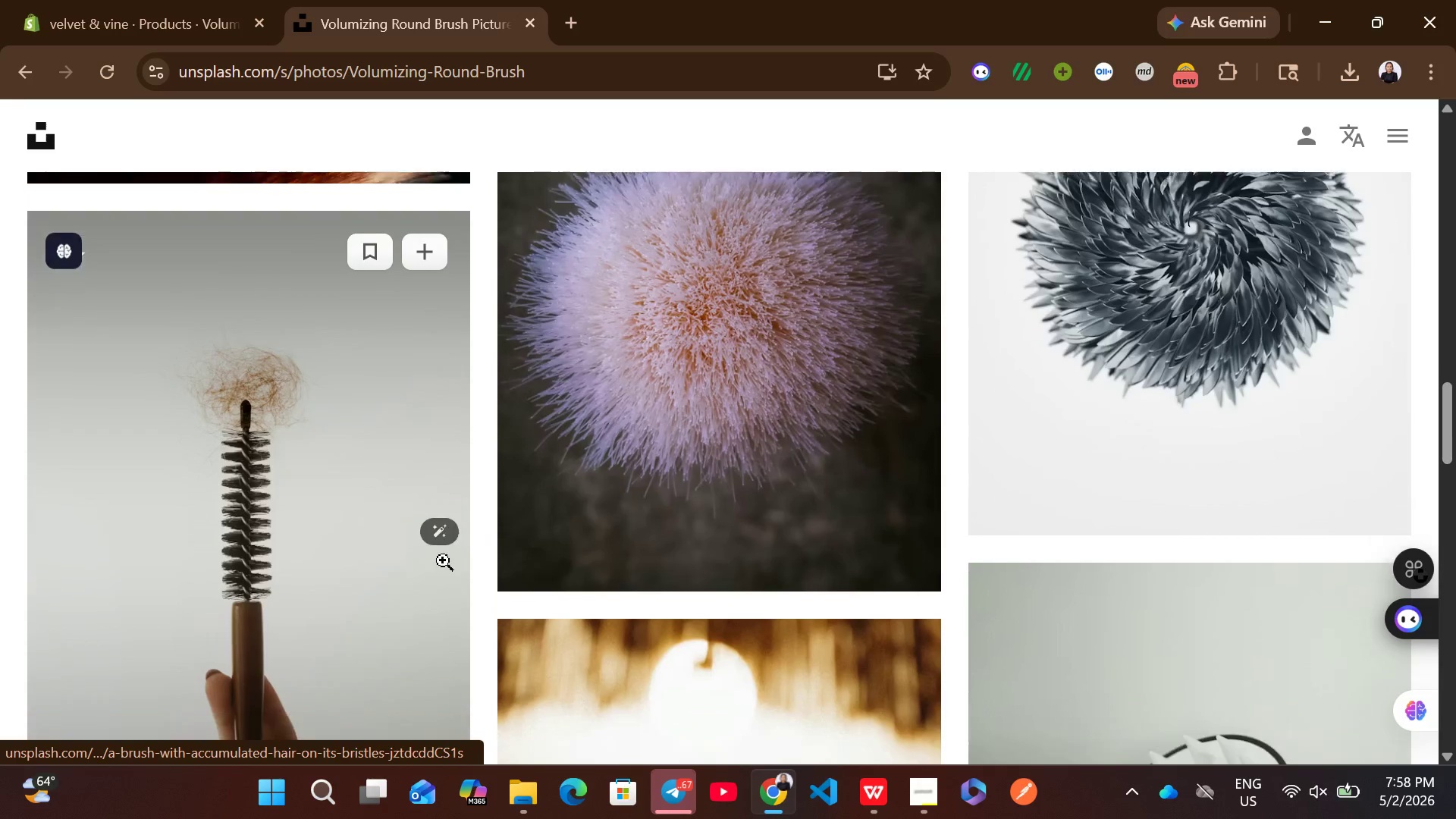 
left_click([1372, 497])
 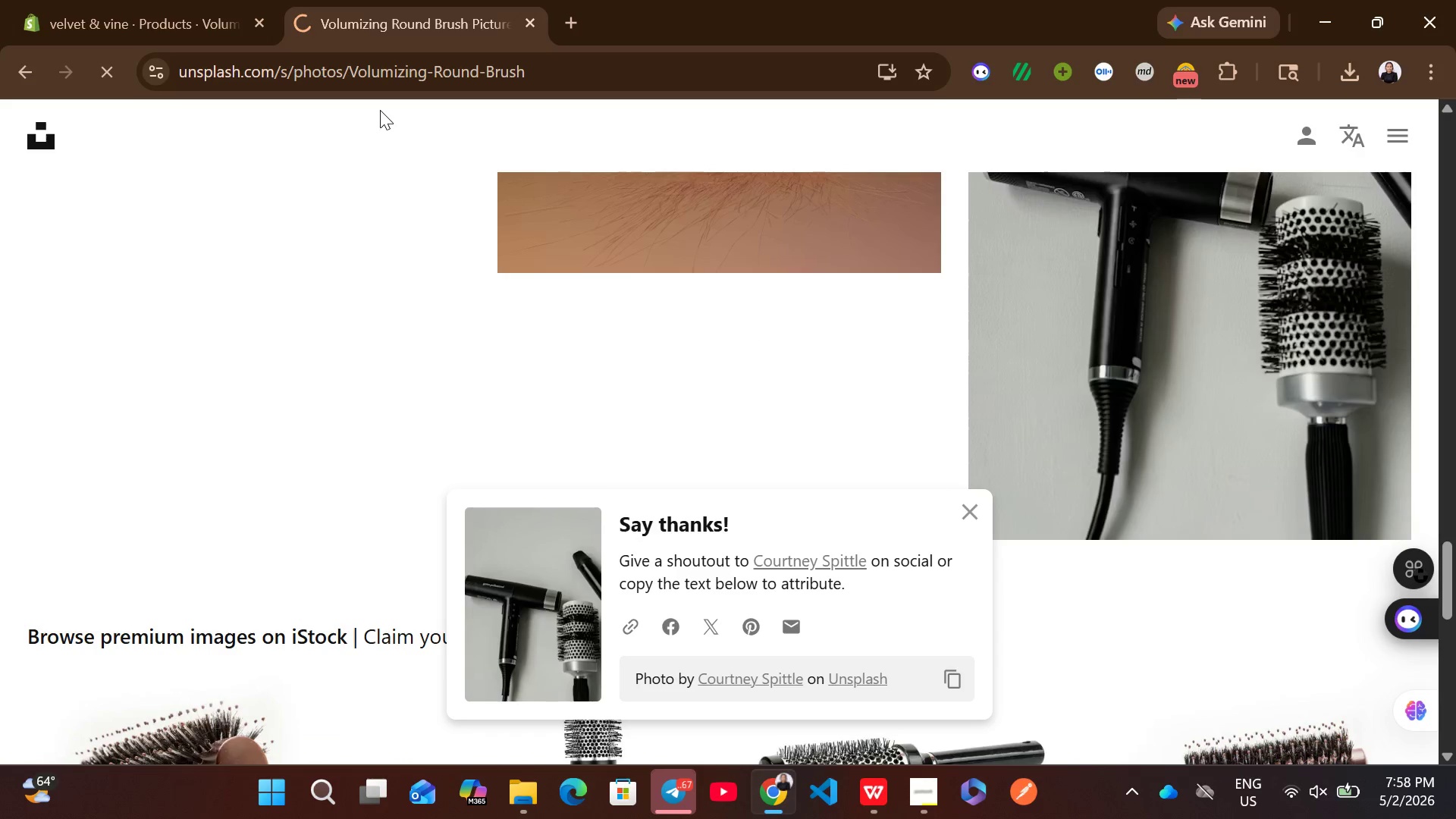 
left_click([148, 0])
 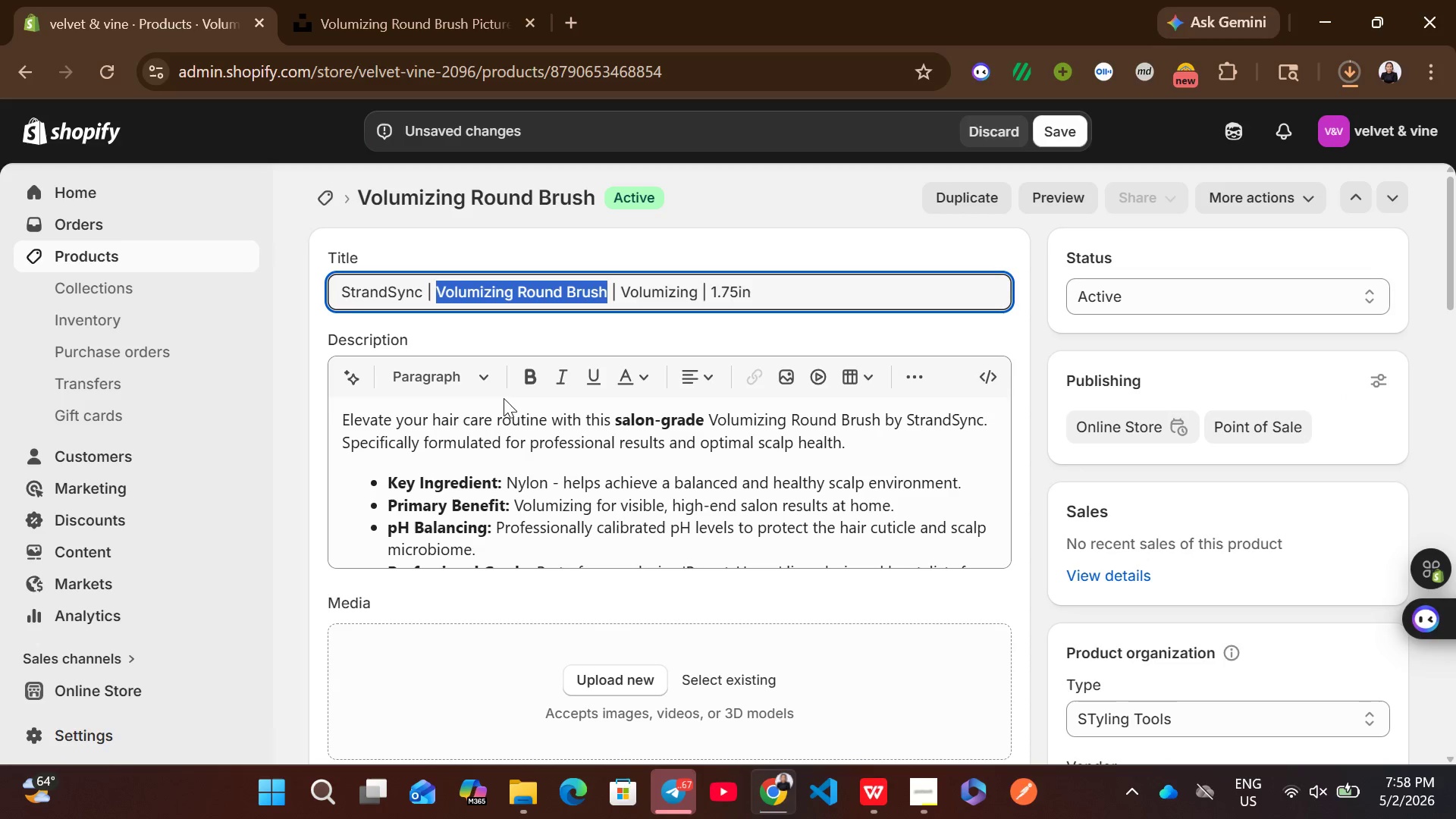 
mouse_move([694, 510])
 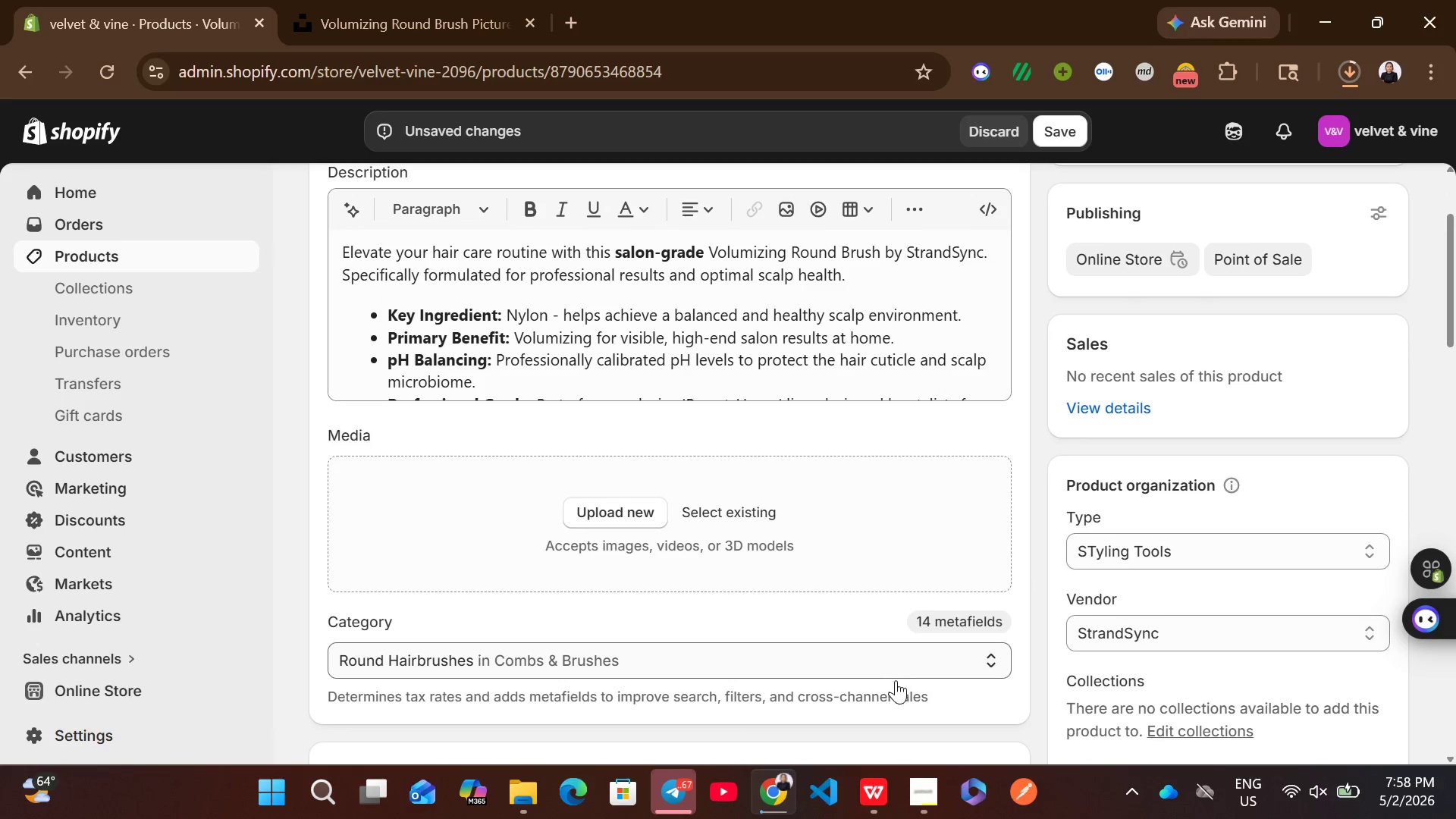 
left_click([870, 789])
 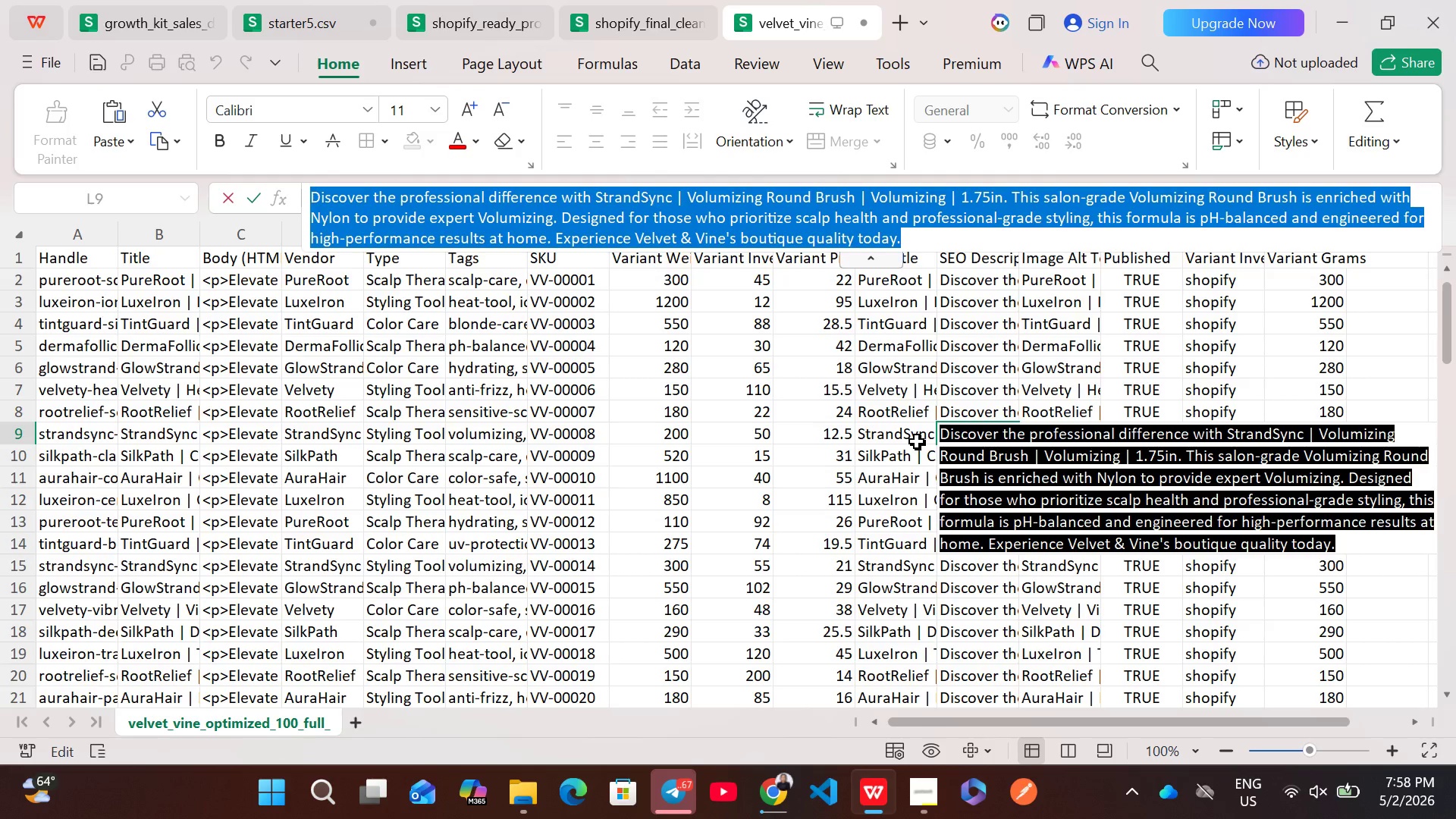 
left_click([913, 439])
 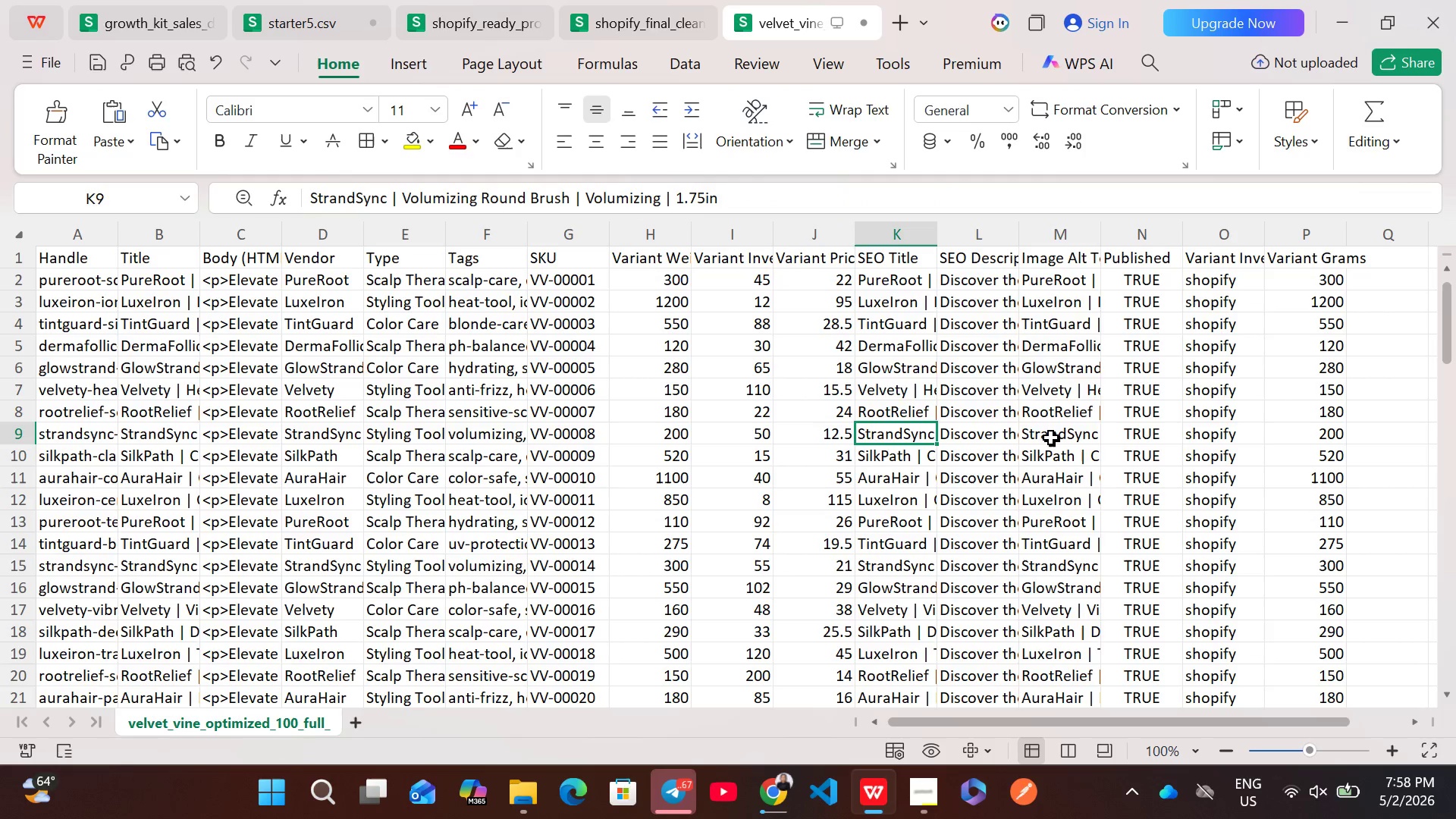 
double_click([1051, 438])
 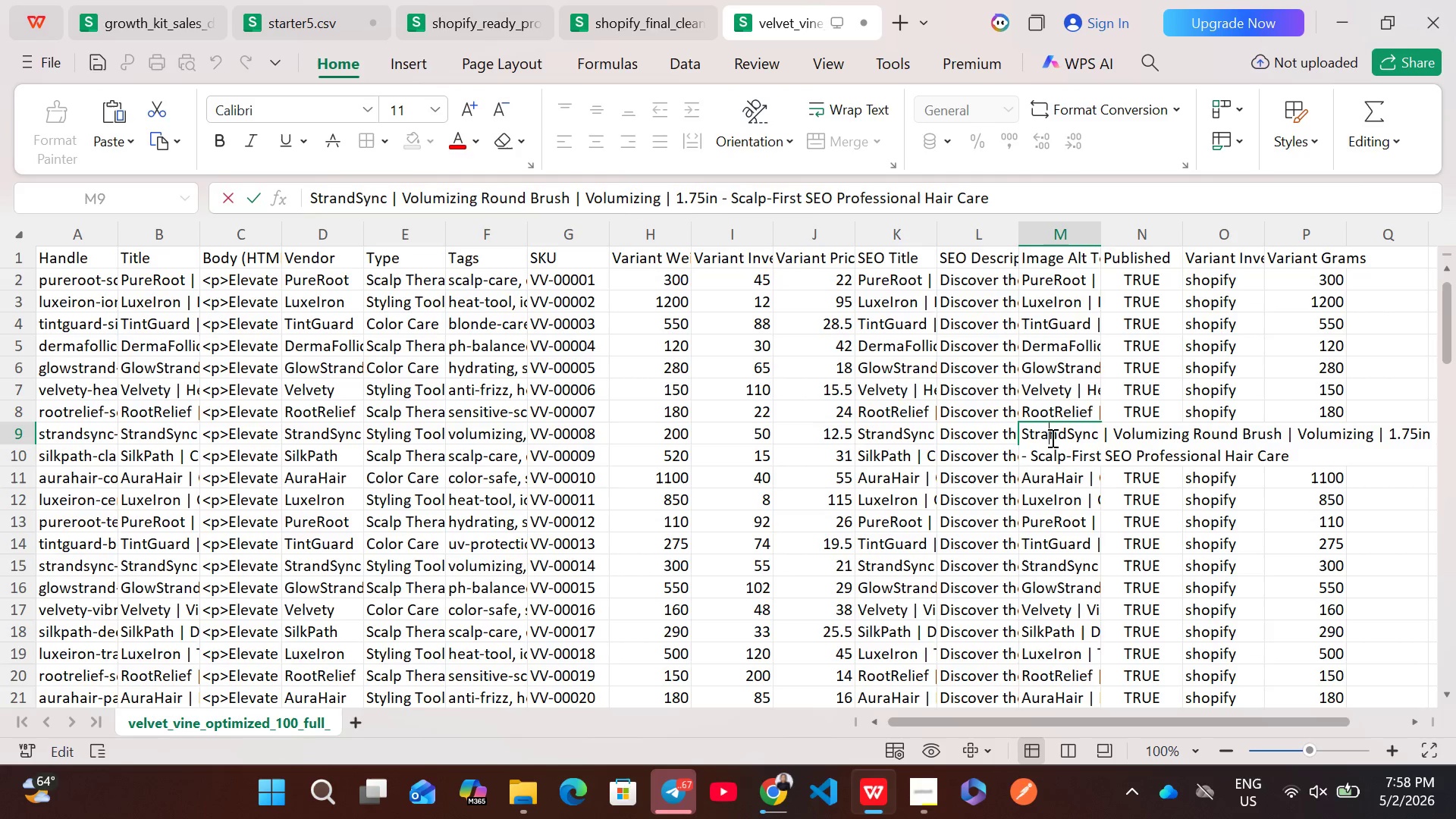 
key(Control+A)
 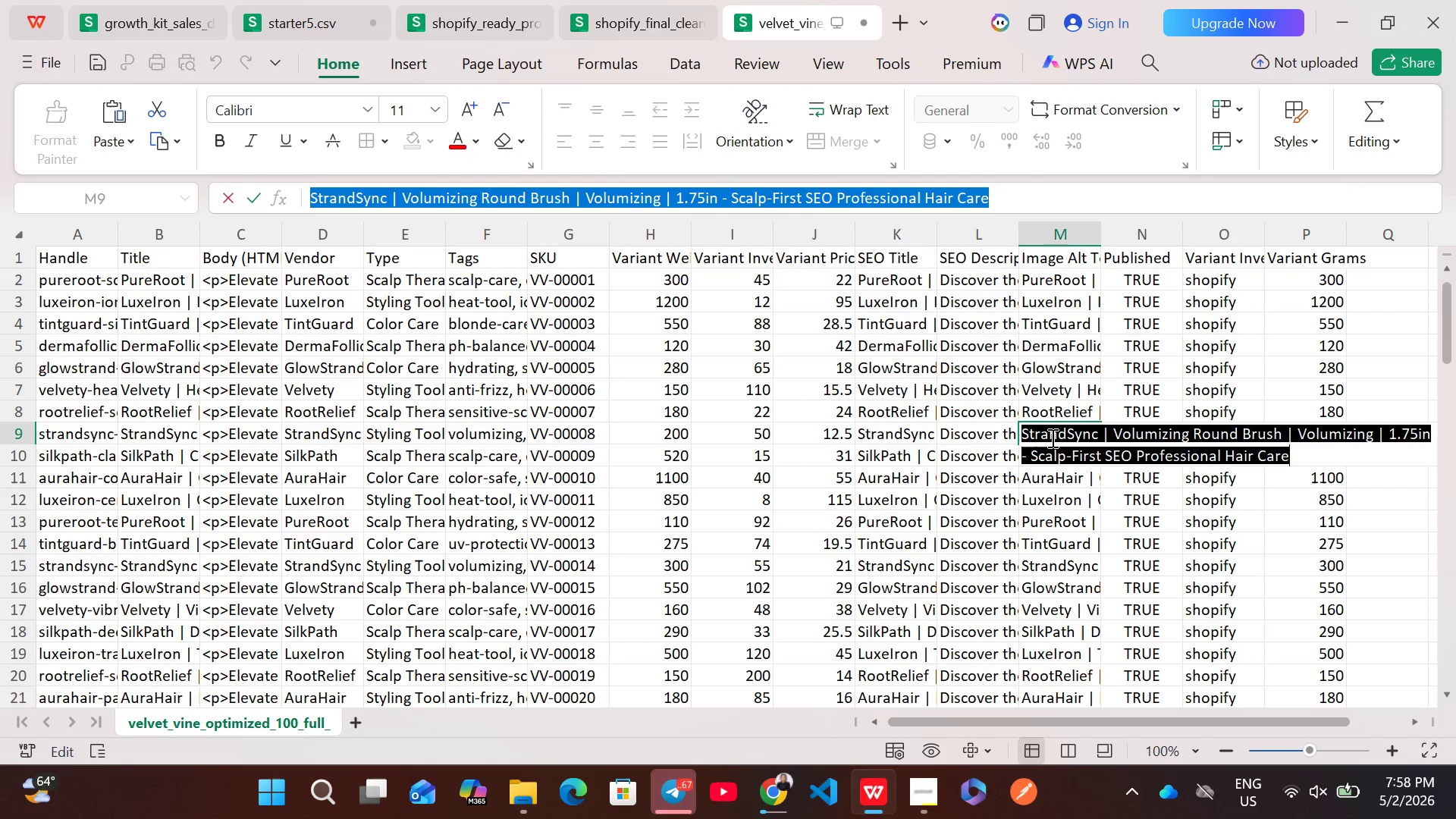 
key(Control+C)
 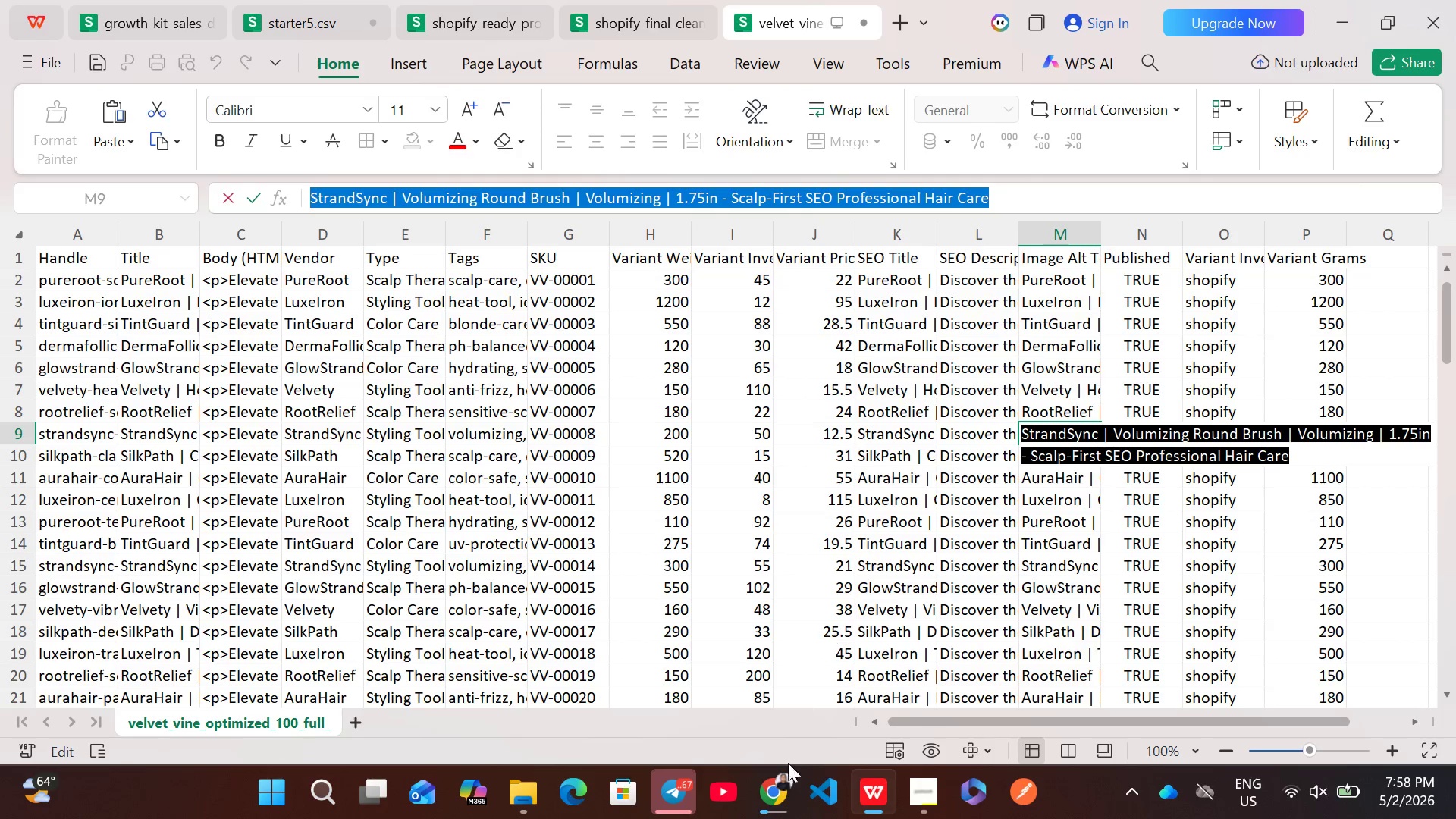 
left_click([785, 783])
 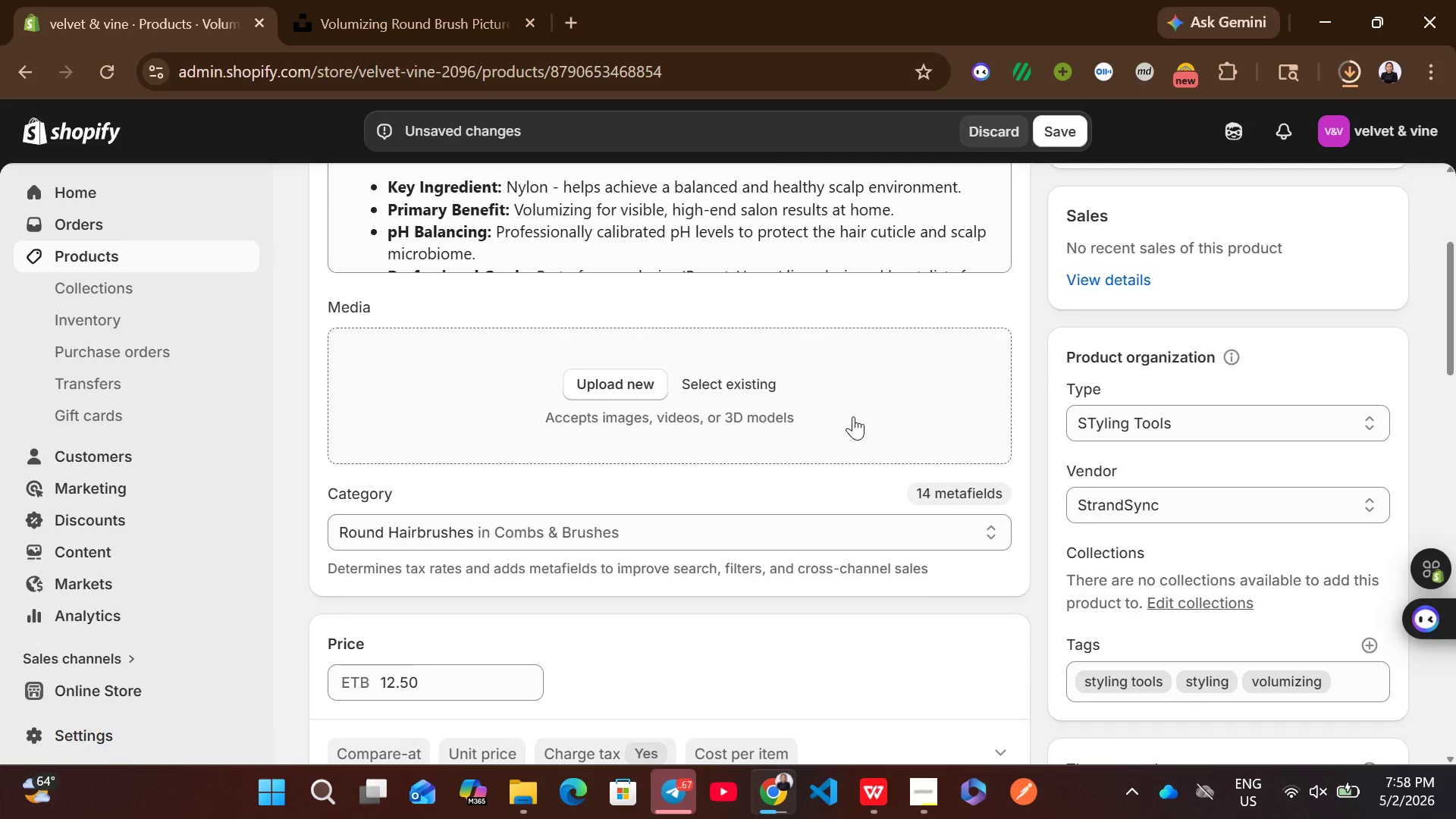 
wait(9.22)
 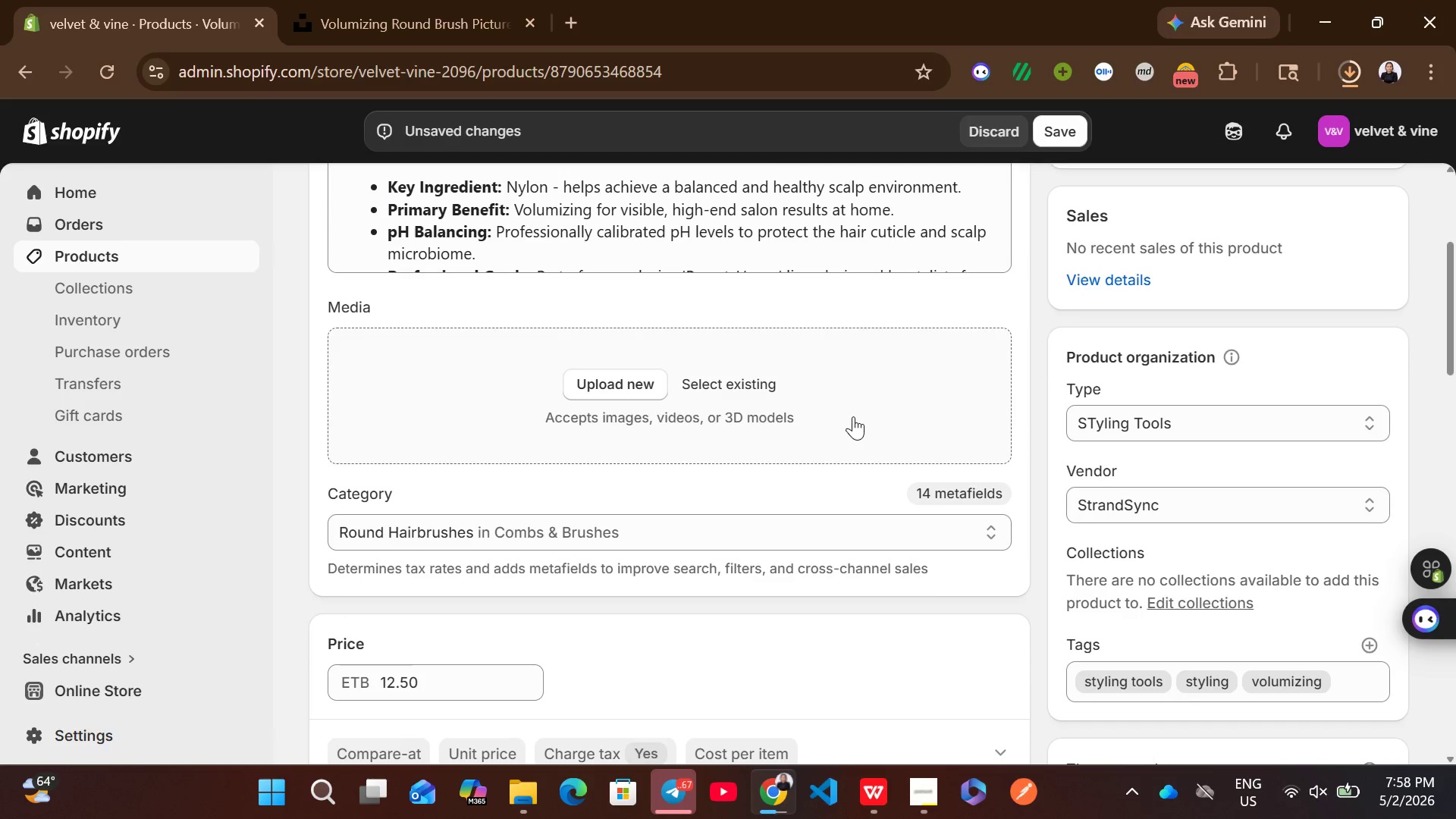 
mouse_move([1341, 84])
 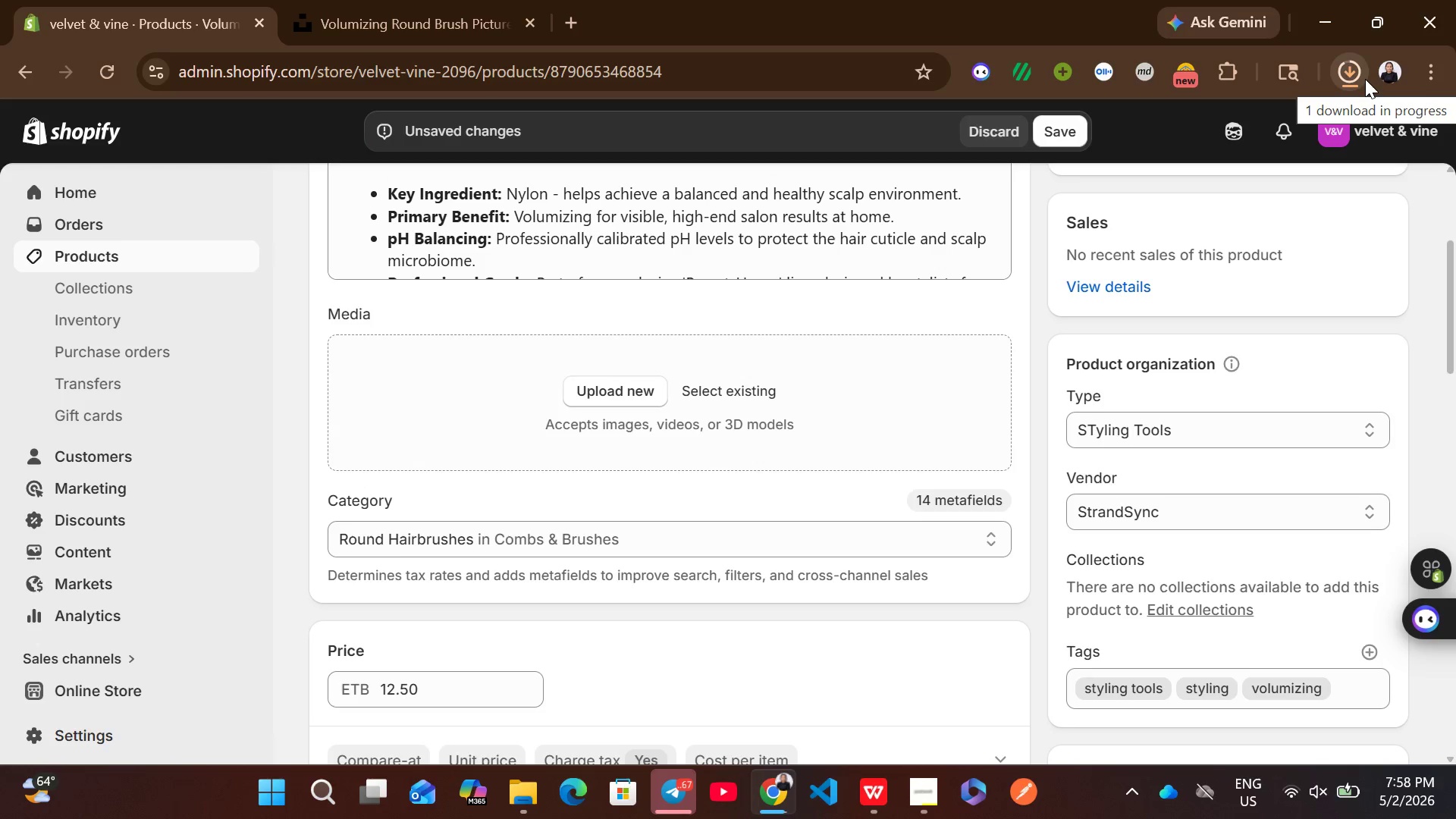 
left_click([1351, 77])
 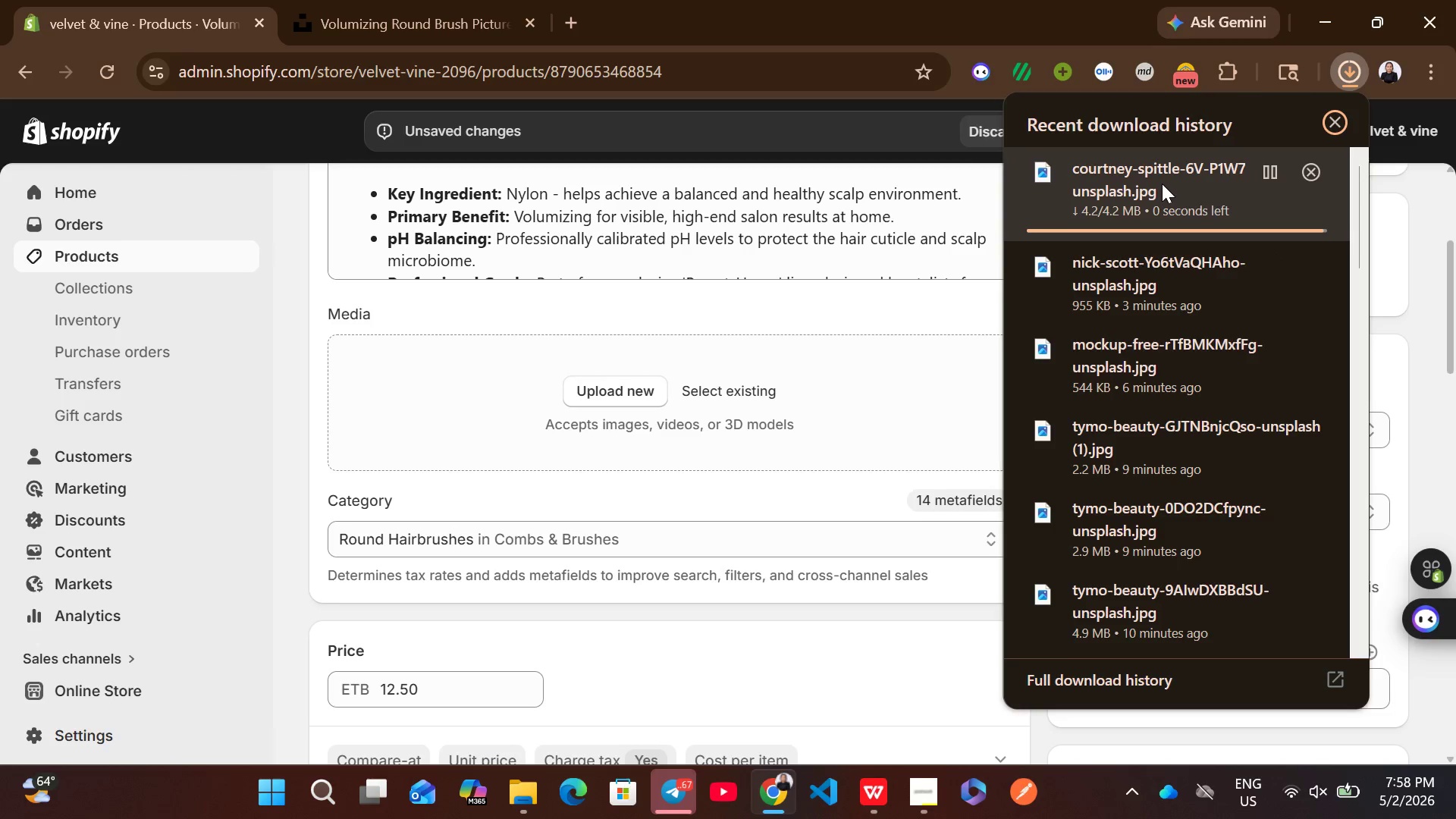 
left_click_drag(start_coordinate=[1162, 184], to_coordinate=[748, 698])
 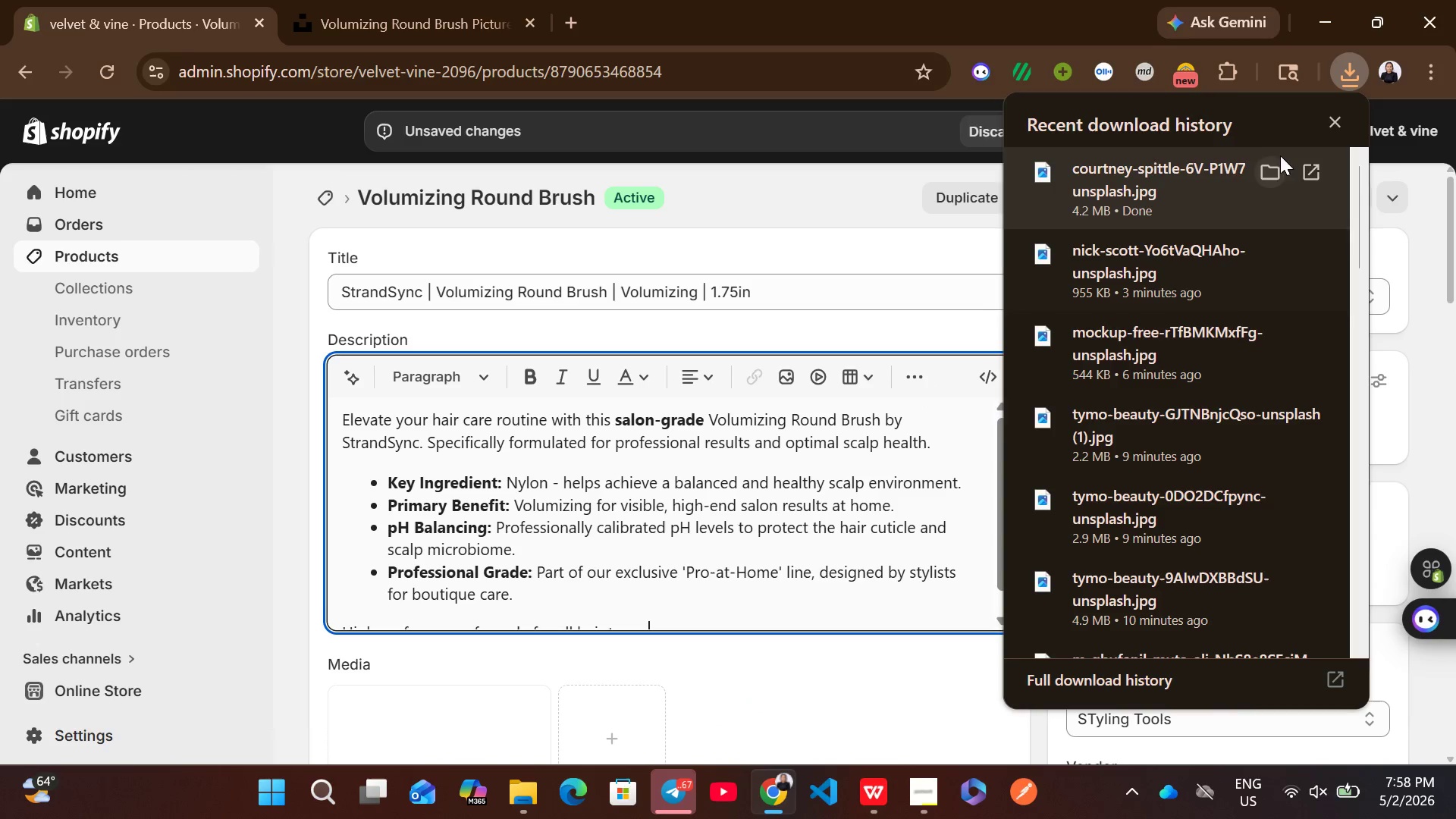 
left_click([1335, 116])
 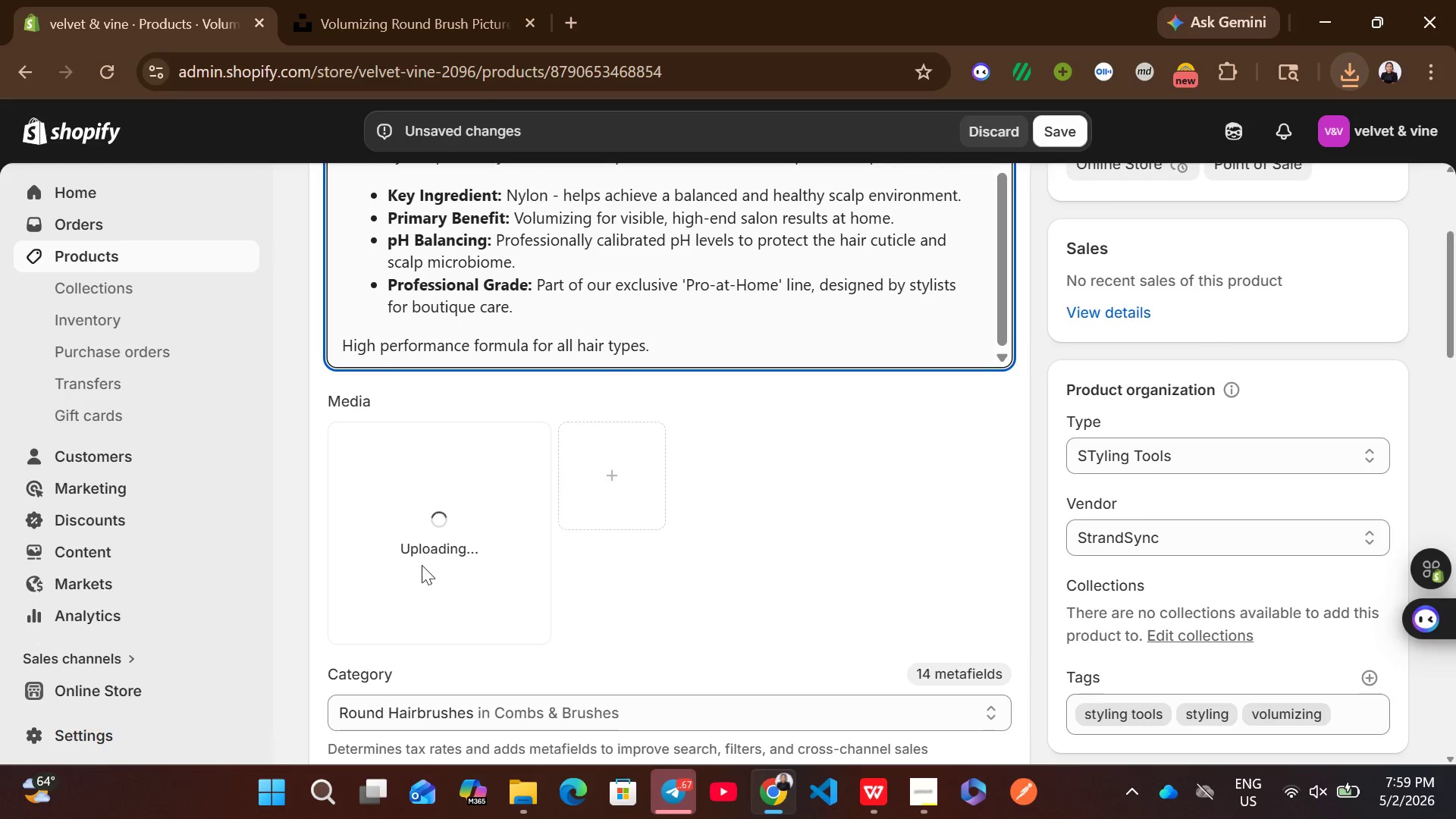 
wait(24.39)
 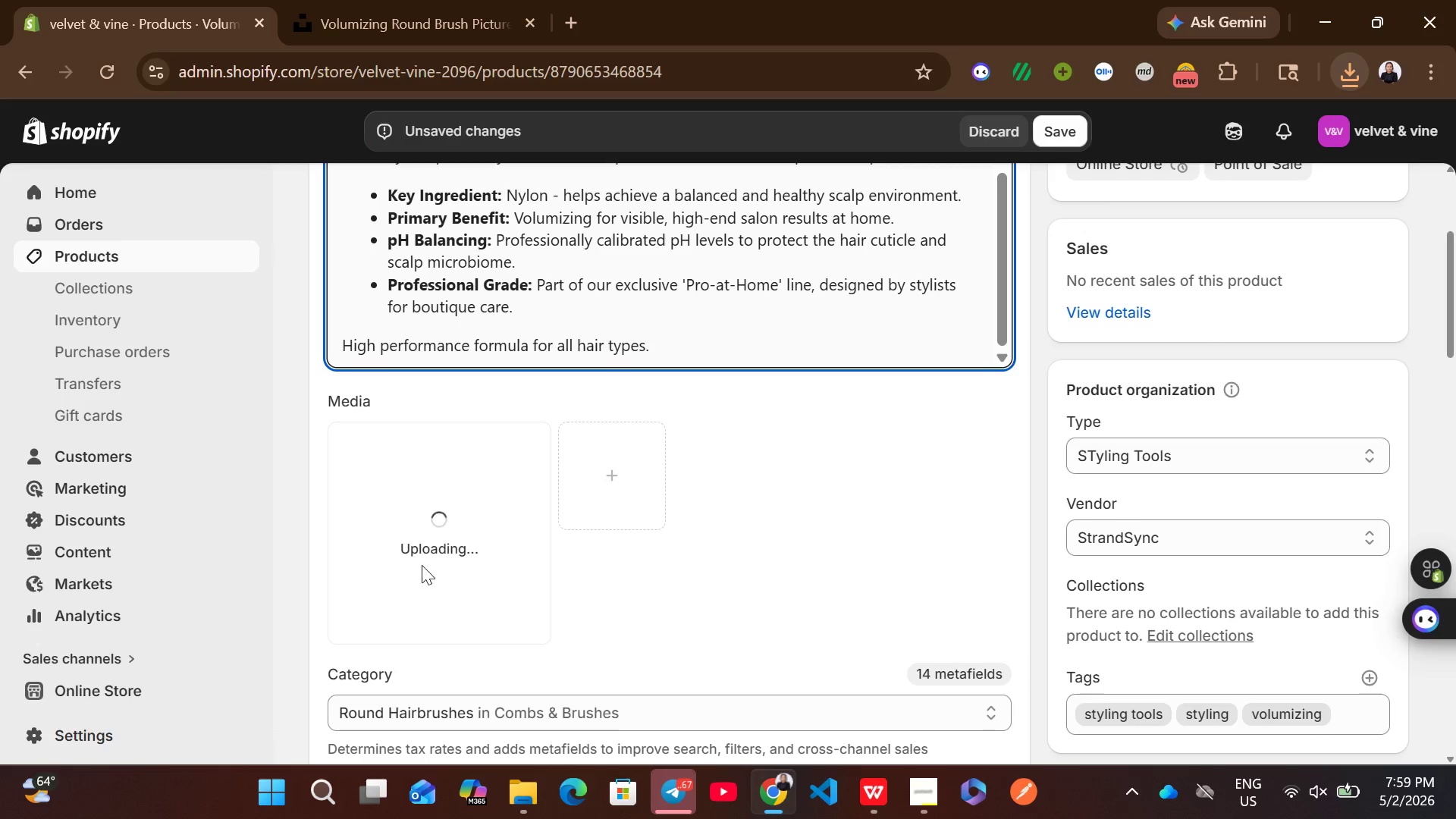 
left_click([450, 543])
 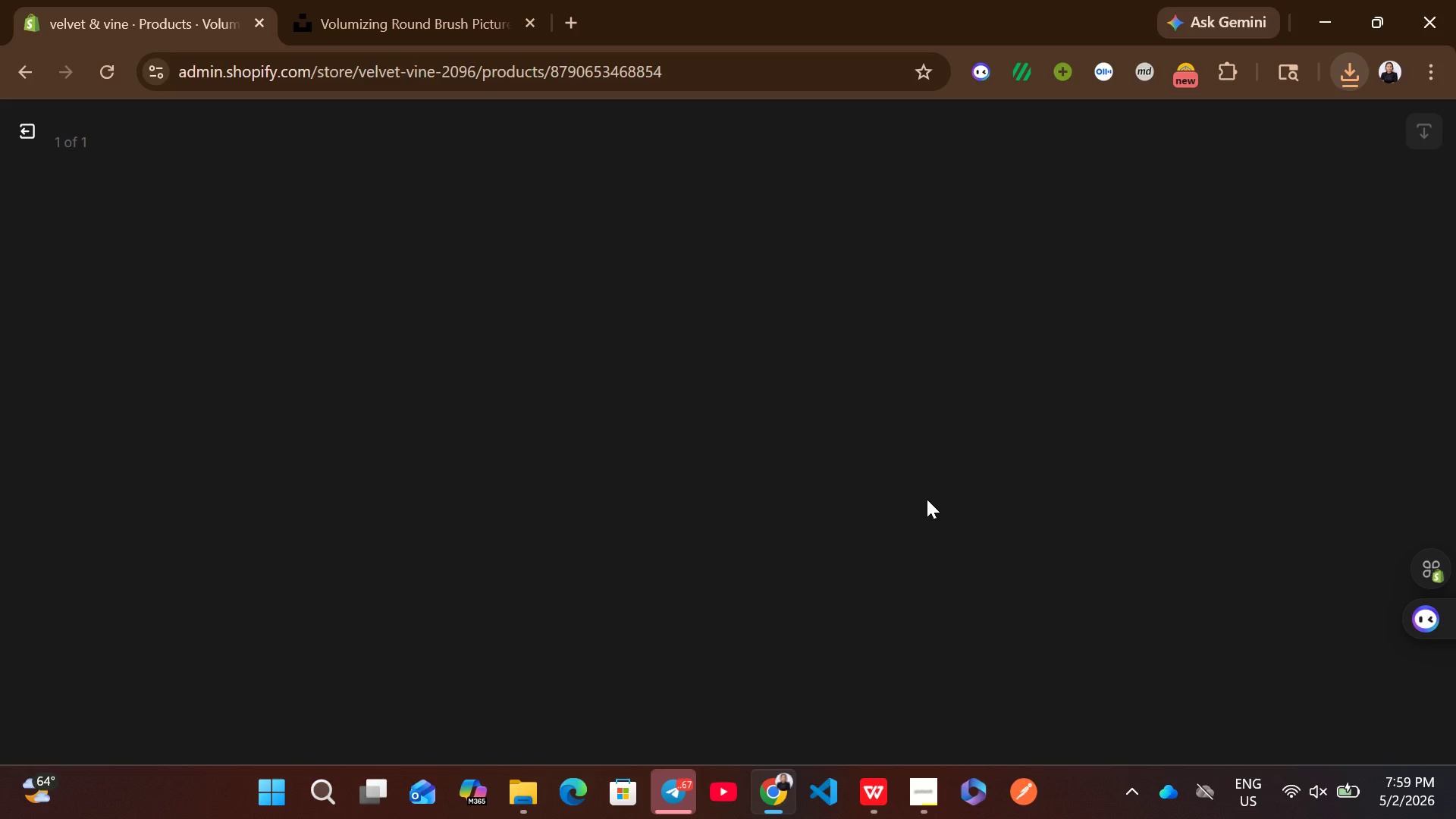 
wait(11.34)
 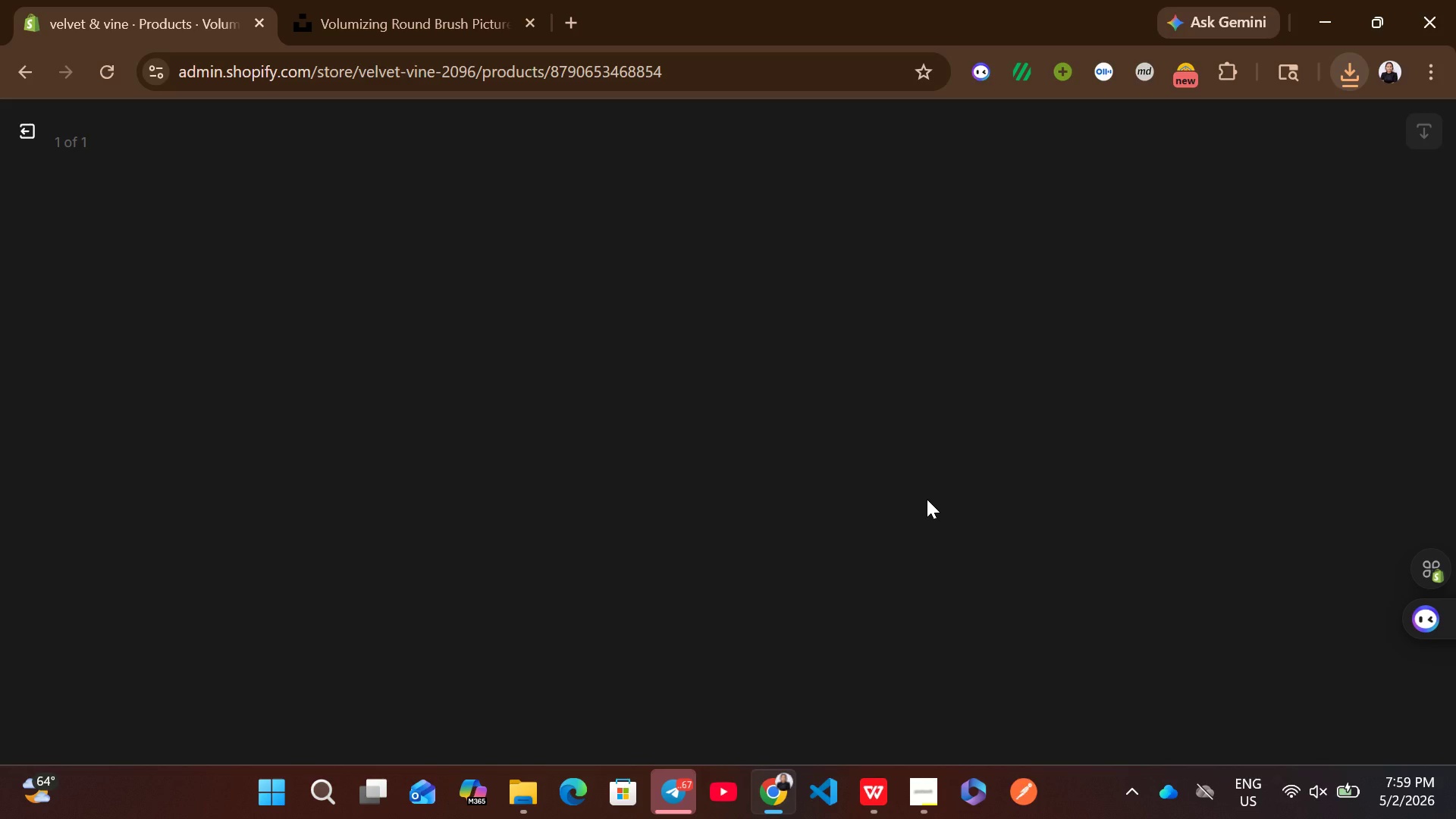 
left_click([1122, 388])
 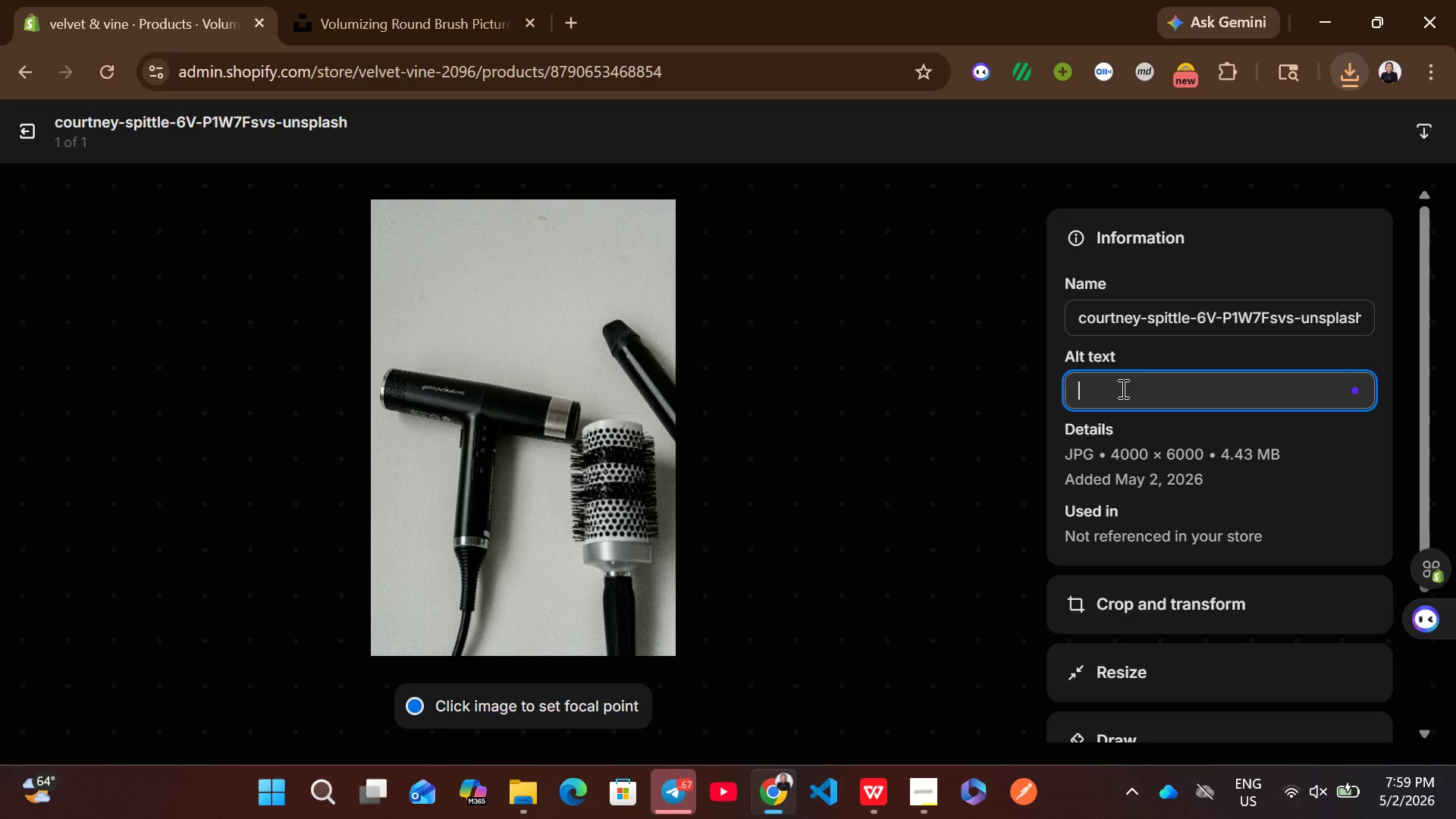 
key(Control+V)
 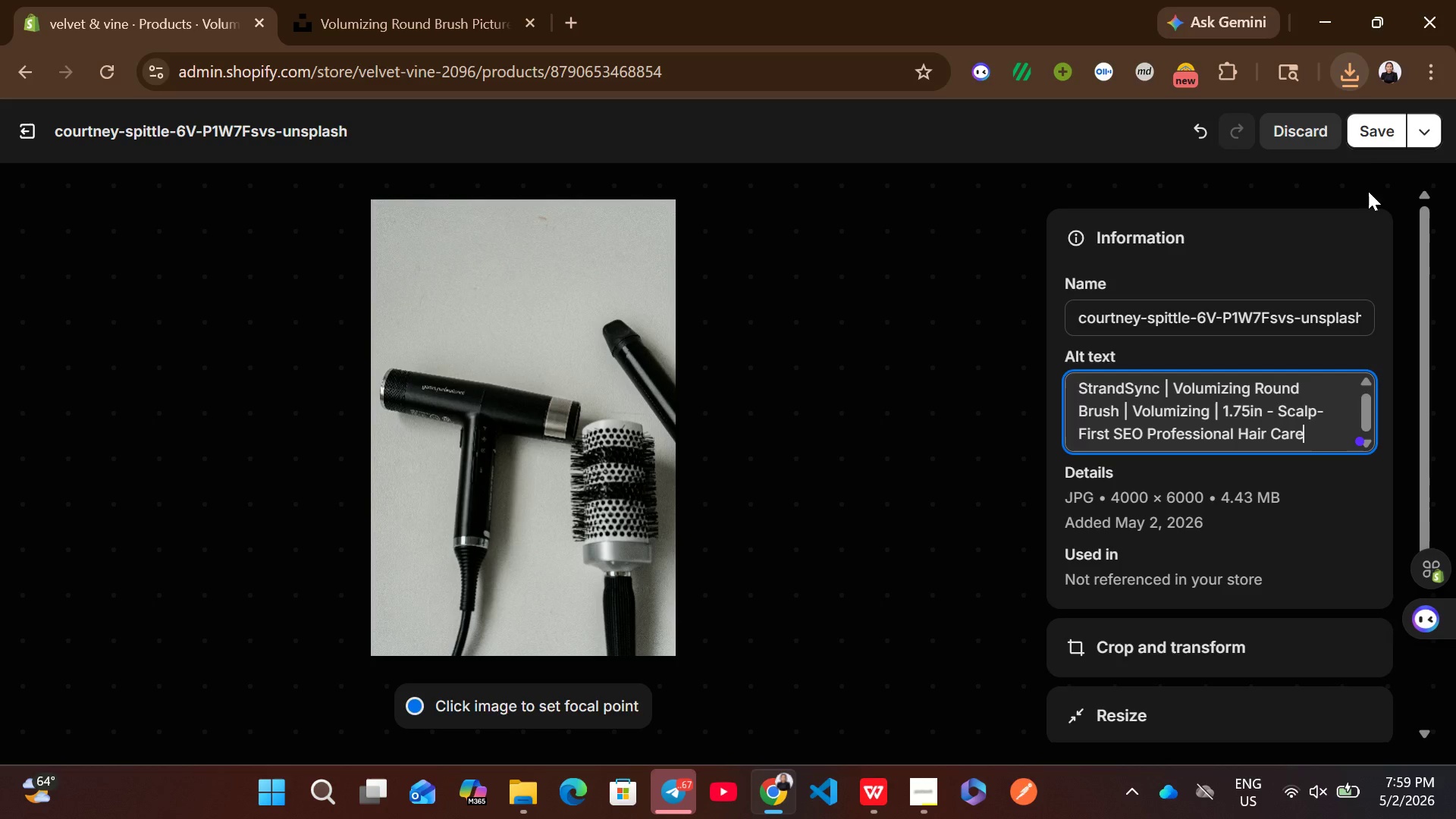 
left_click([1371, 123])
 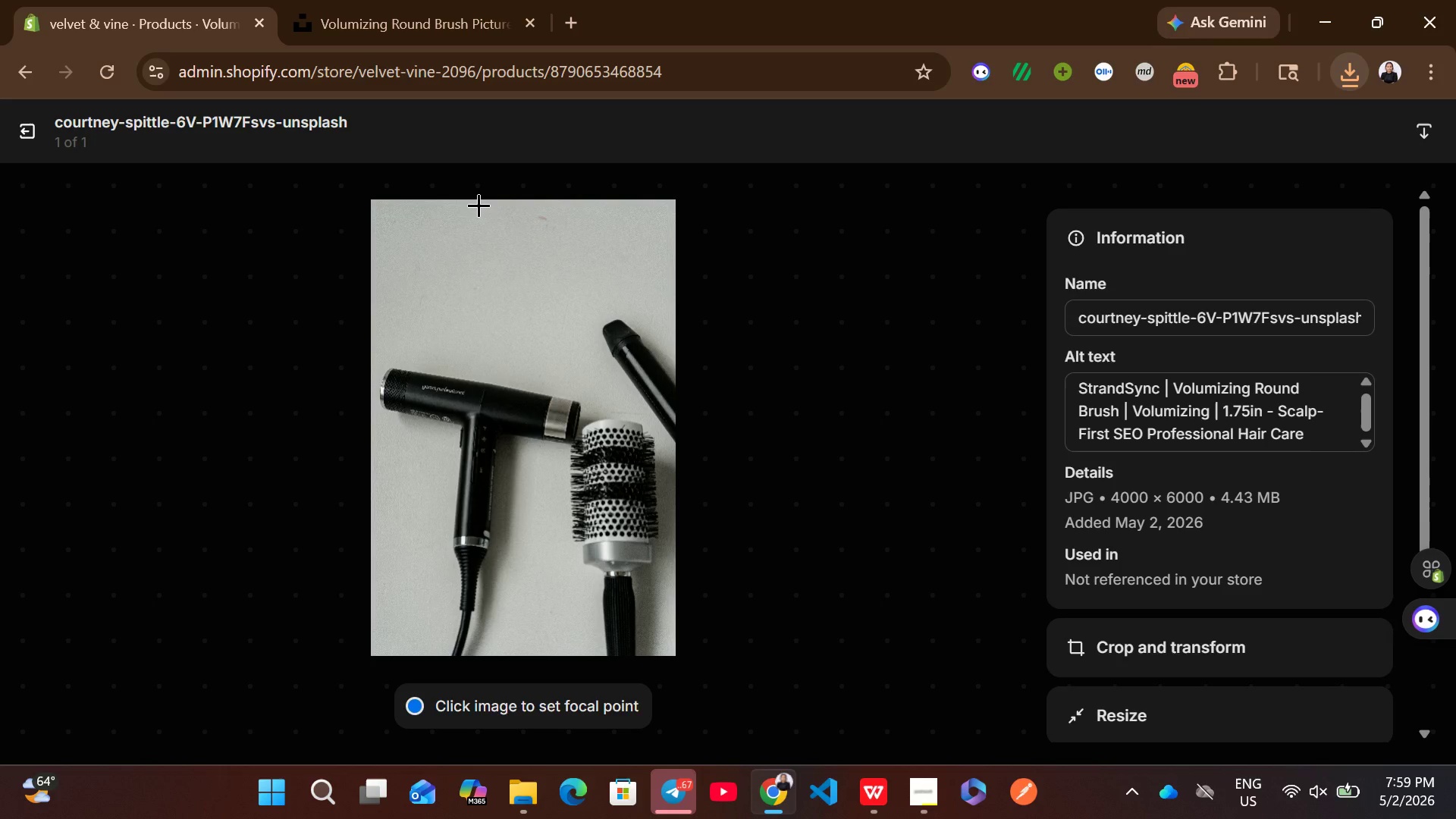 
left_click([30, 123])
 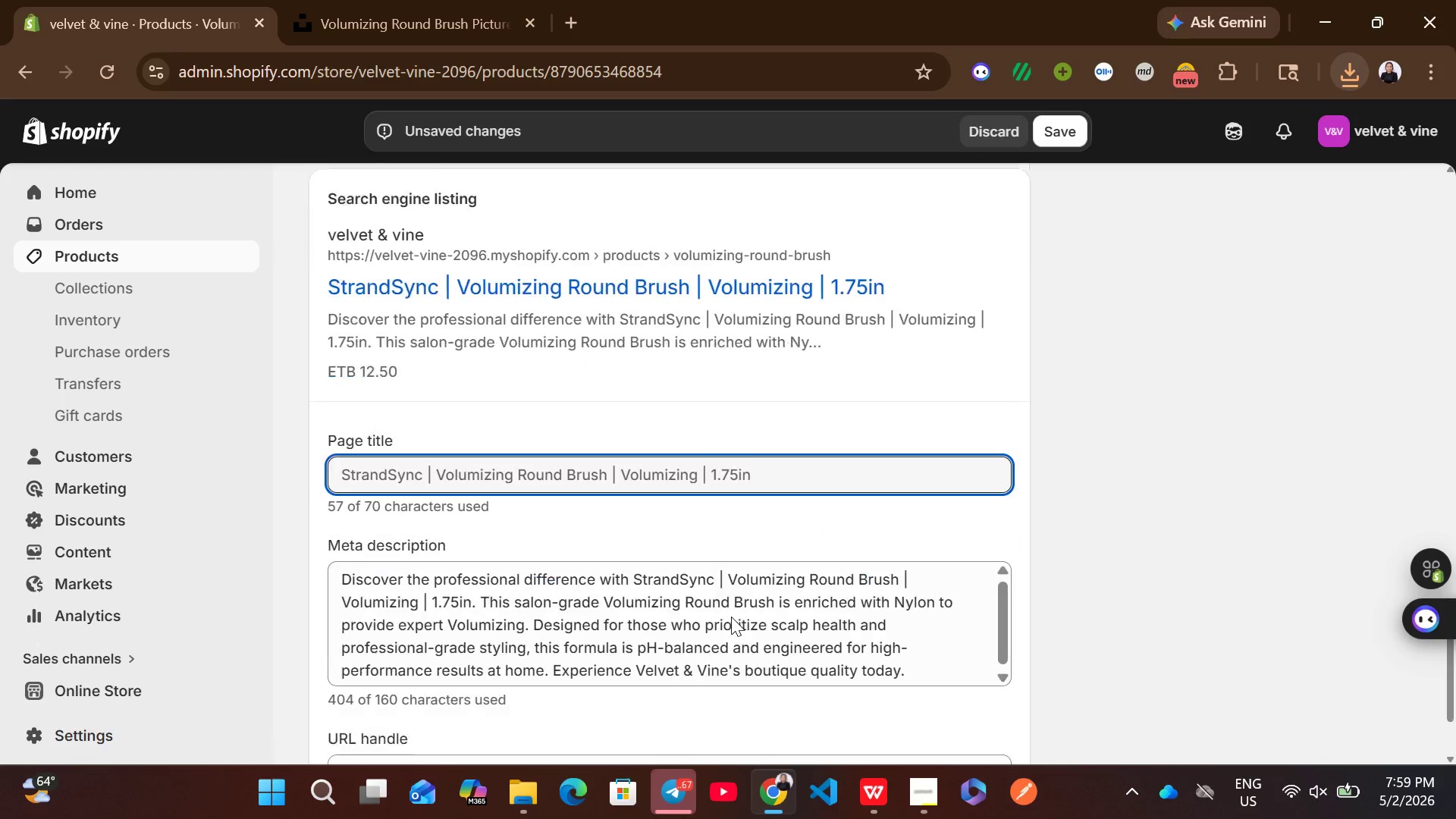 
wait(5.47)
 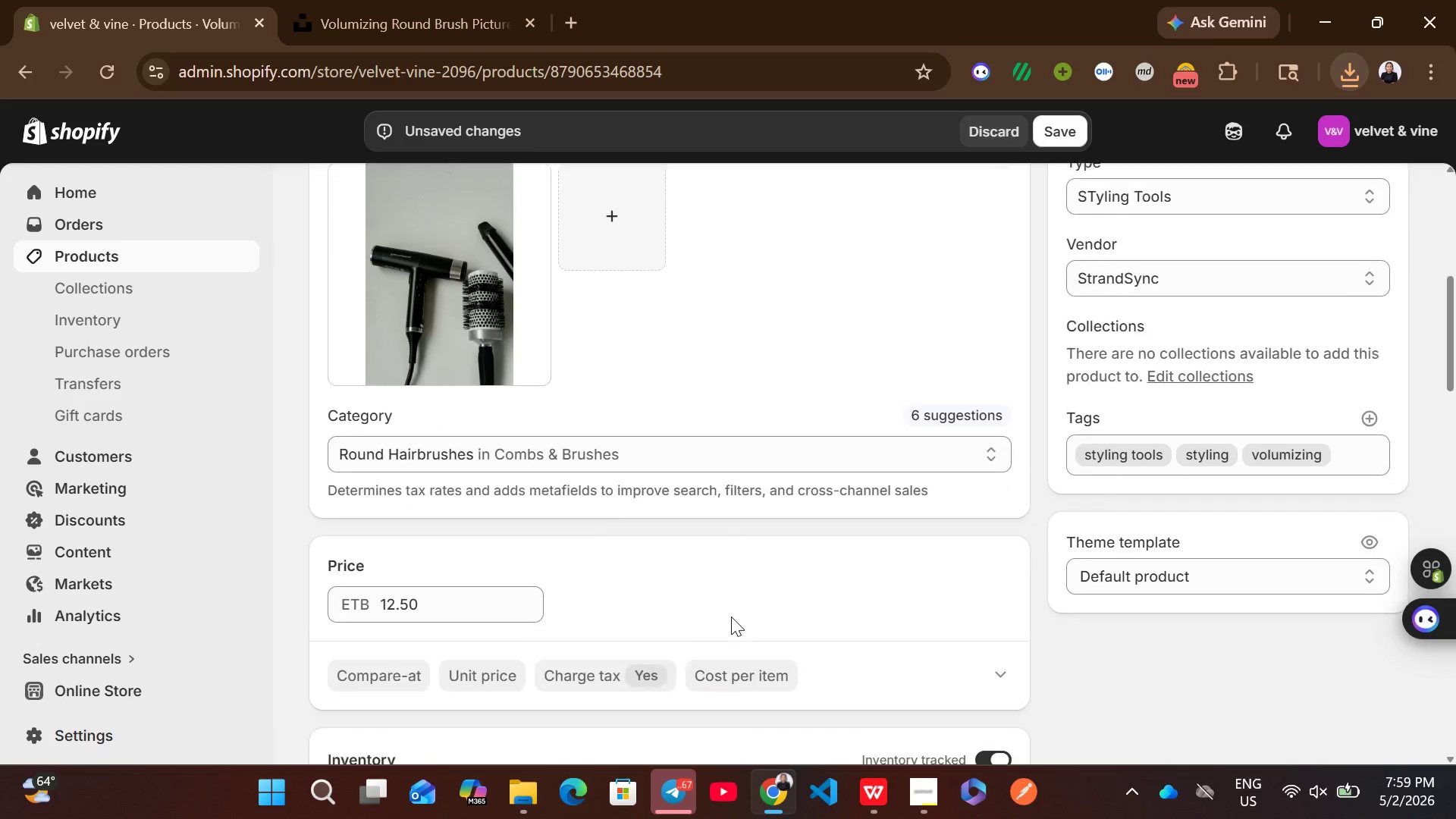 
left_click([1064, 137])
 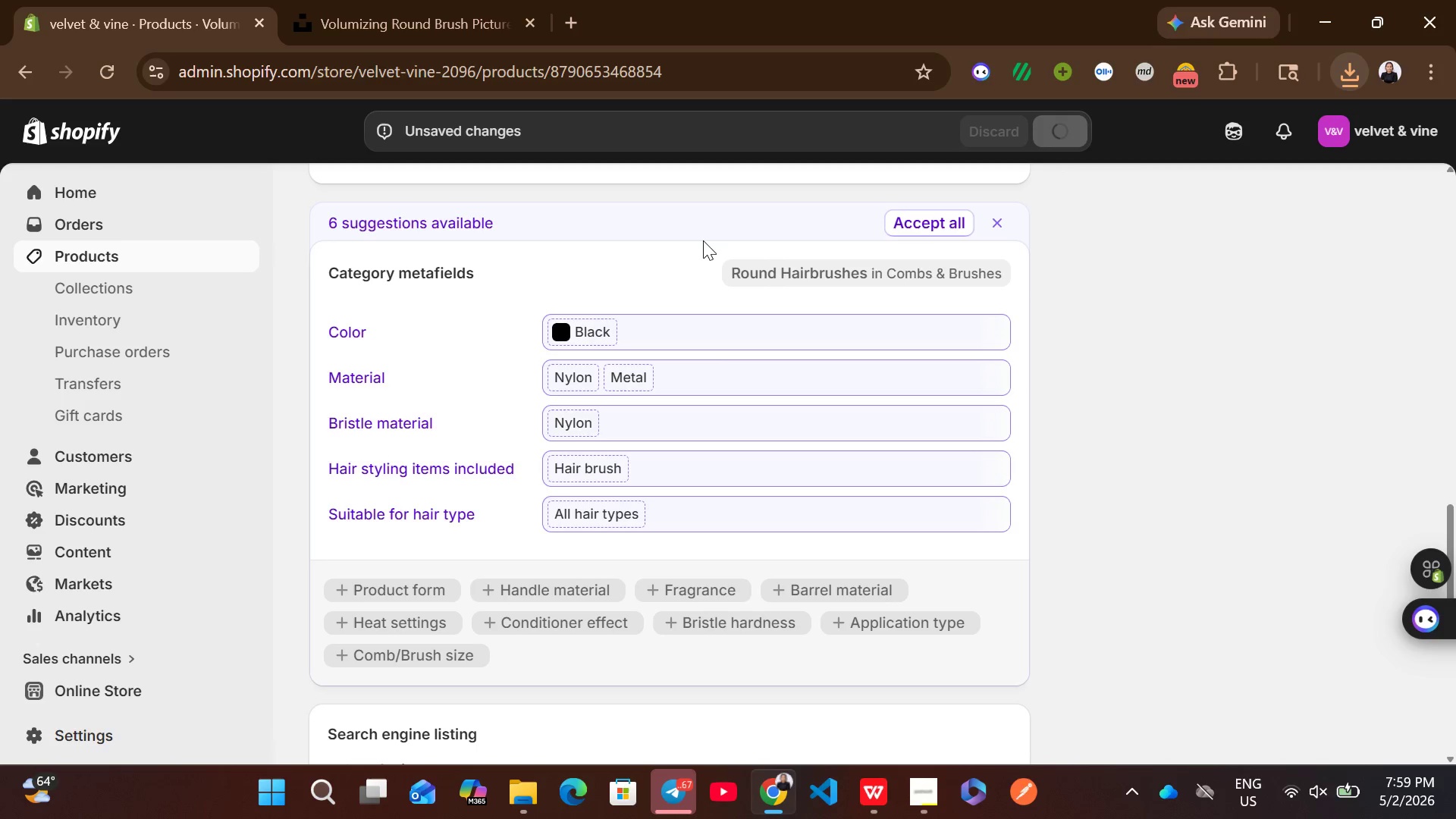 
wait(8.39)
 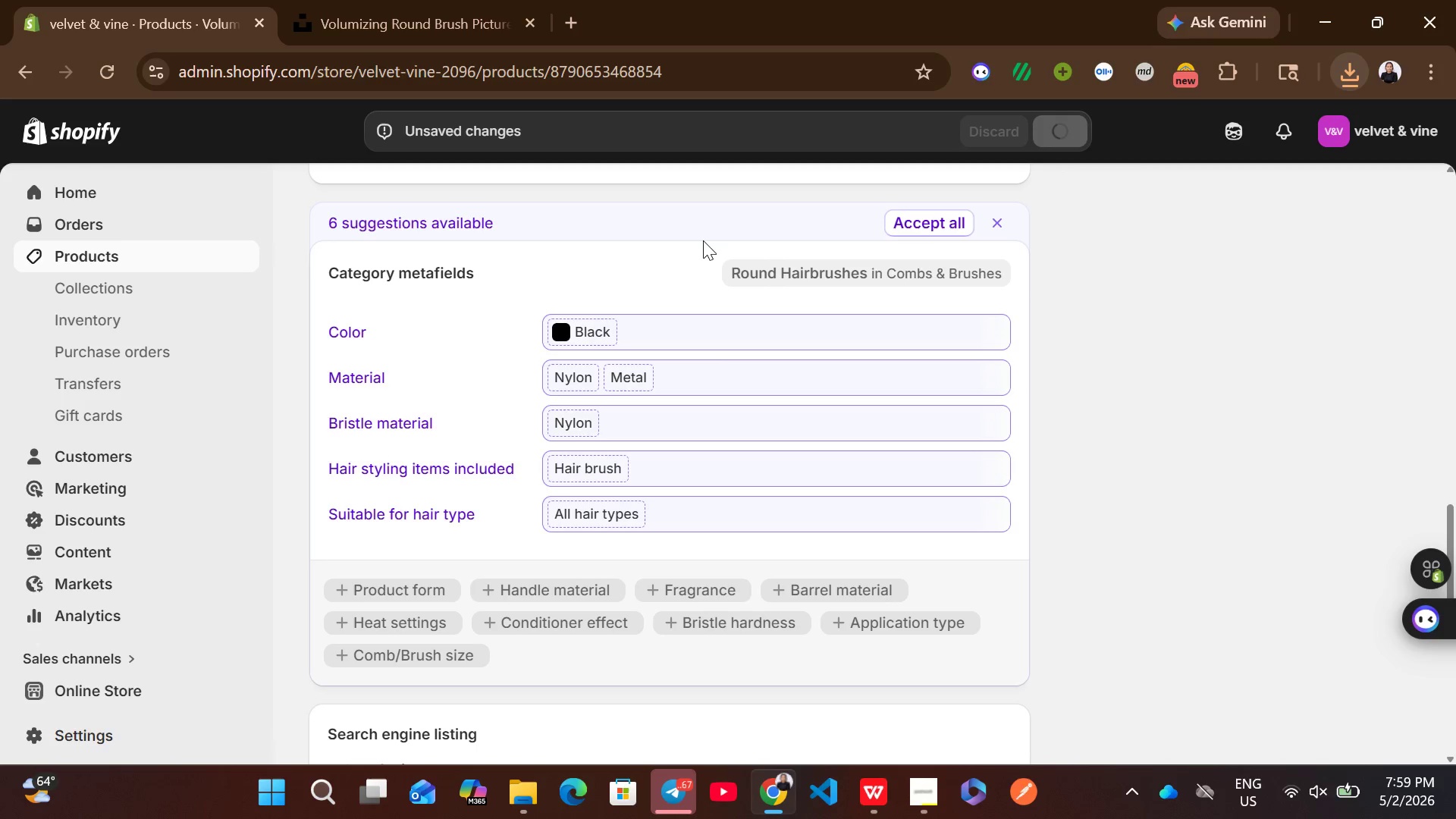 
left_click([209, 262])
 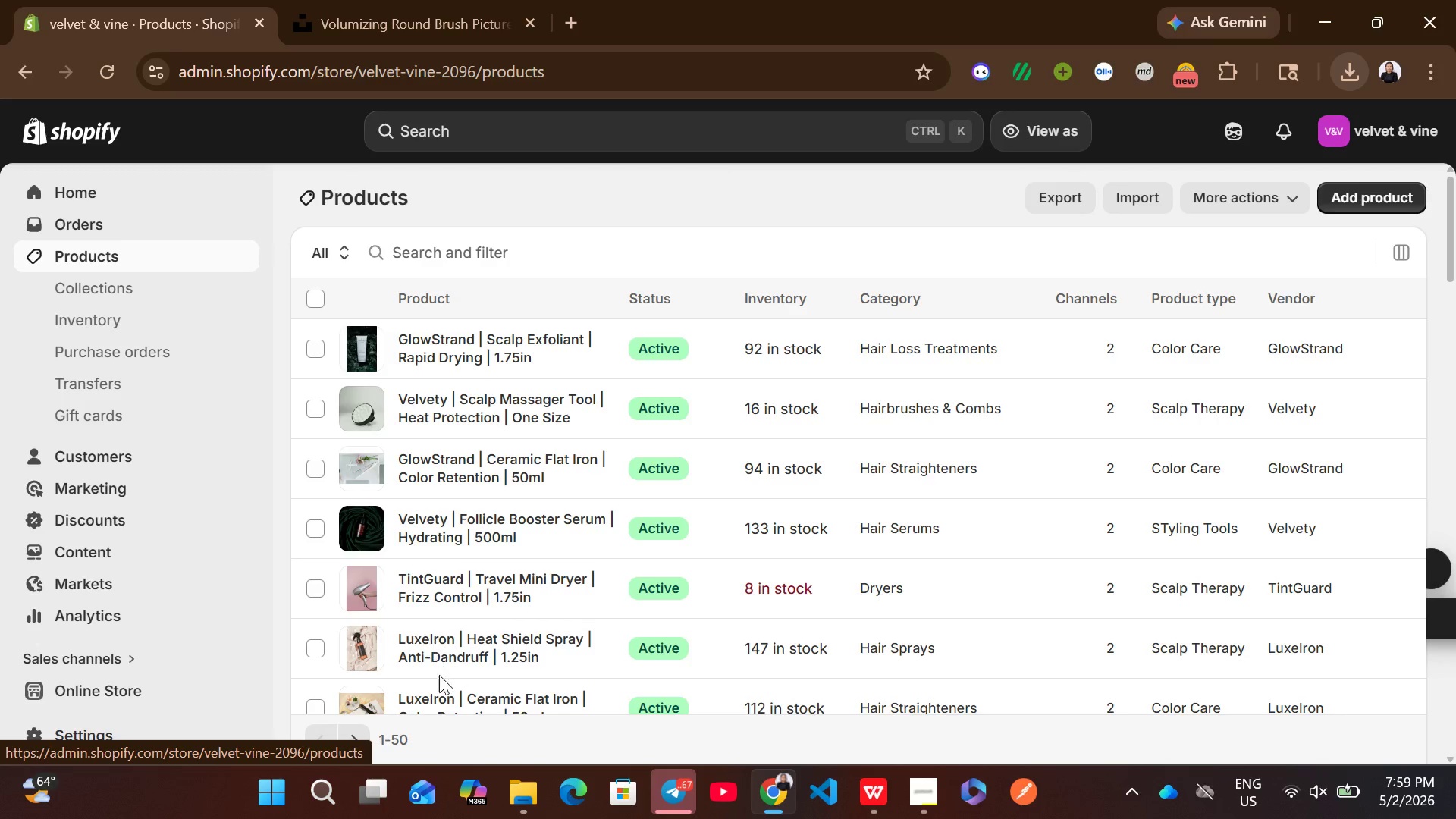 
left_click([358, 733])
 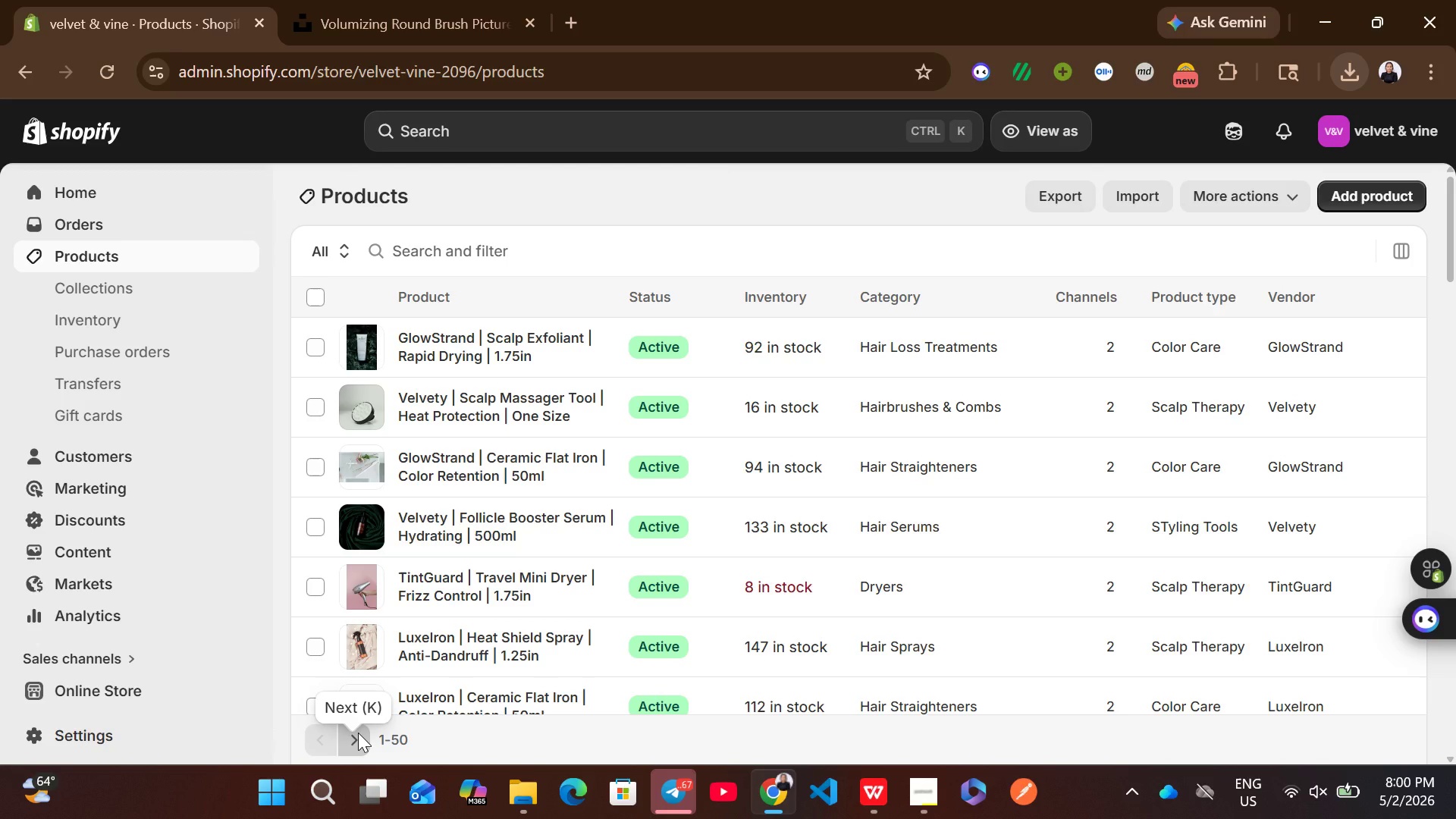 
wait(6.7)
 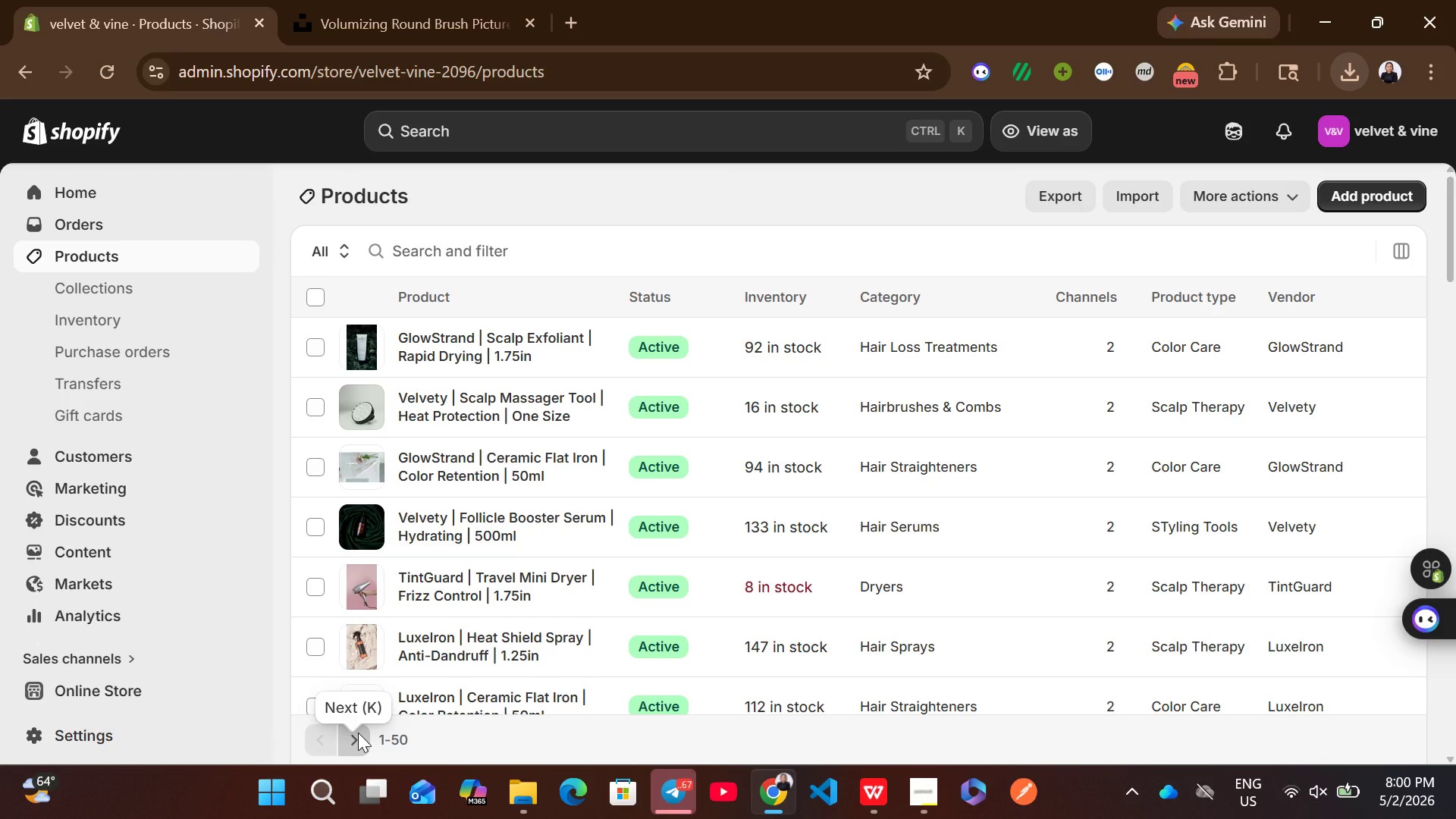 
left_click([358, 749])
 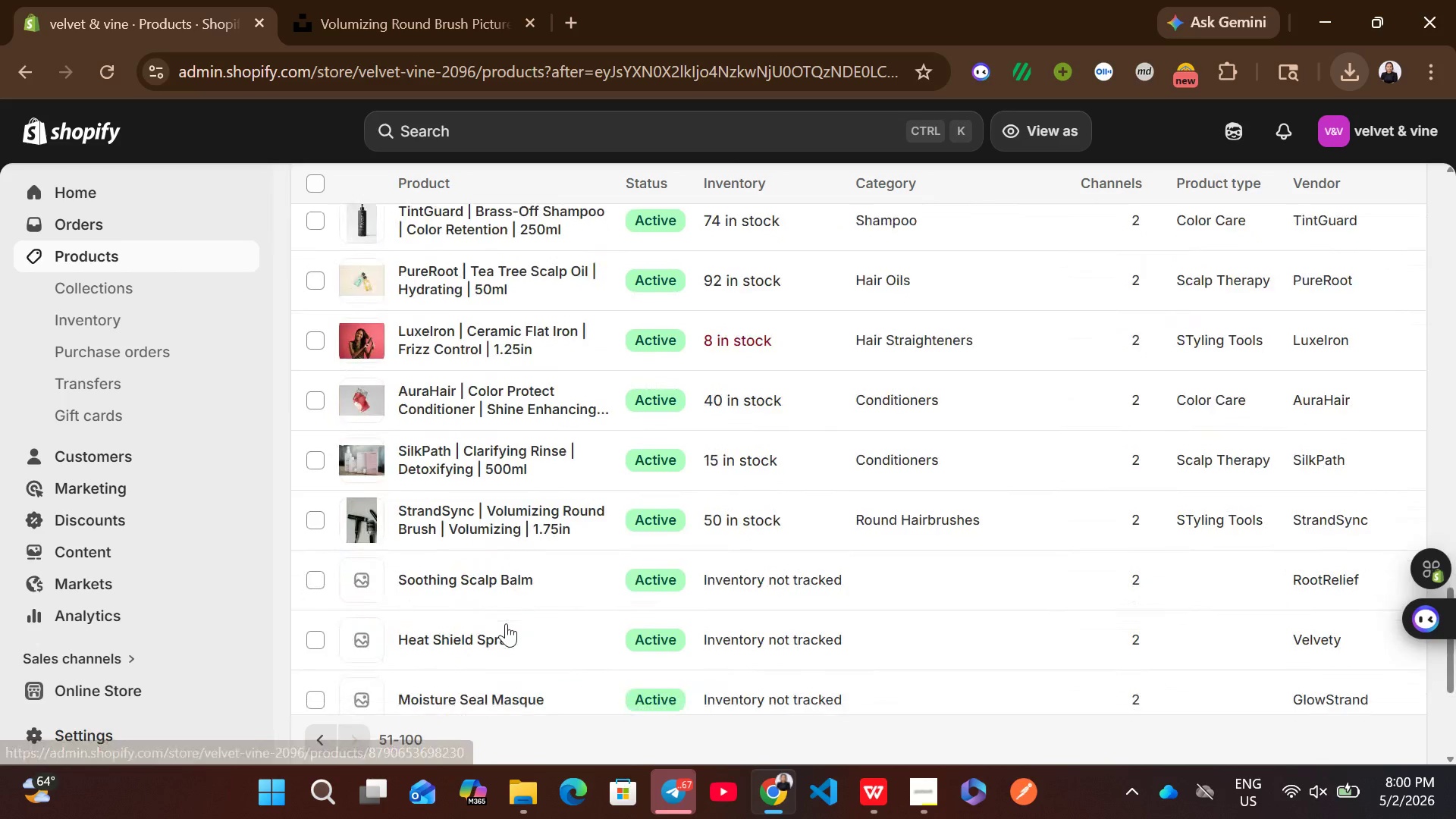 
wait(6.12)
 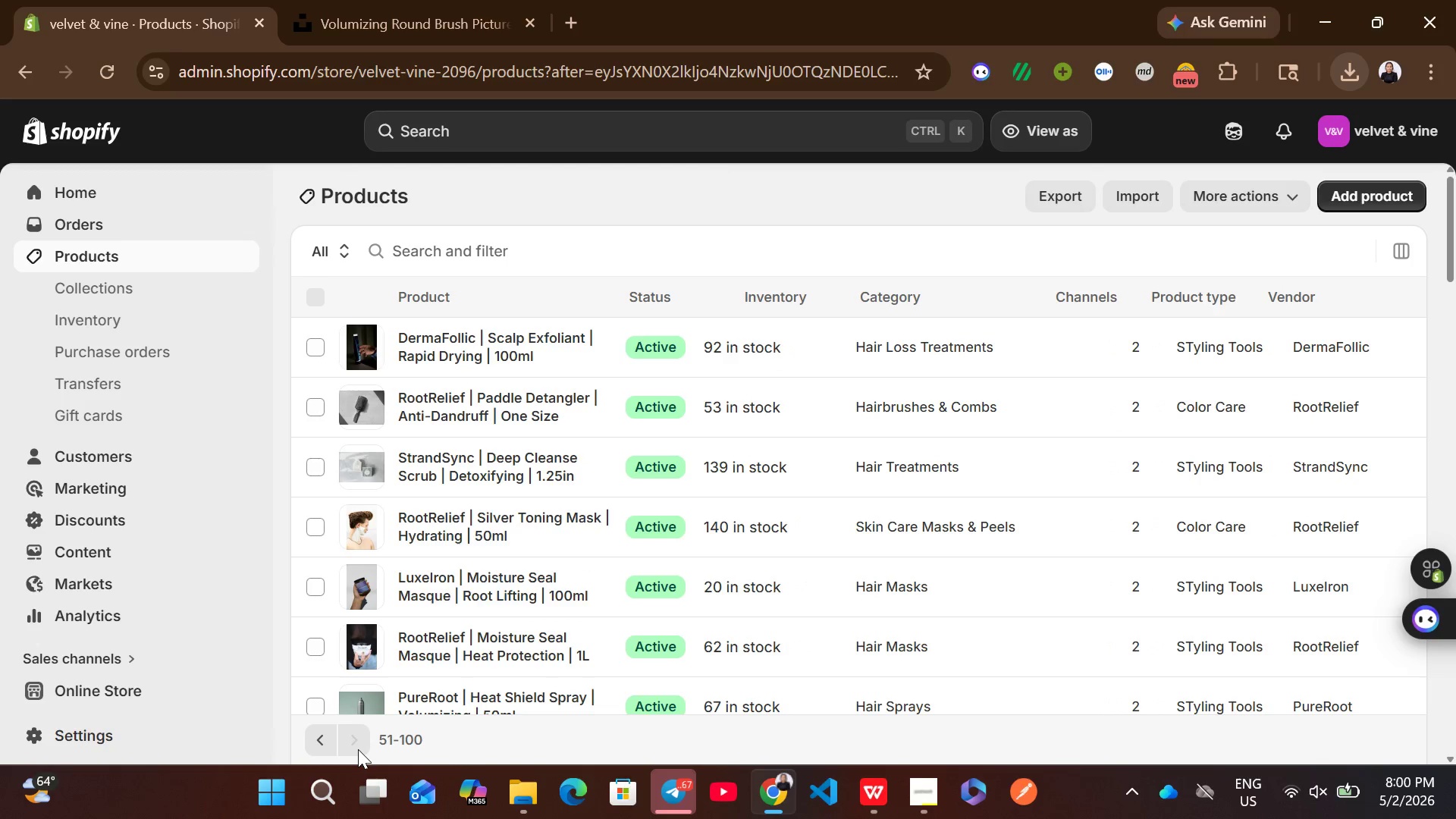 
left_click([516, 275])
 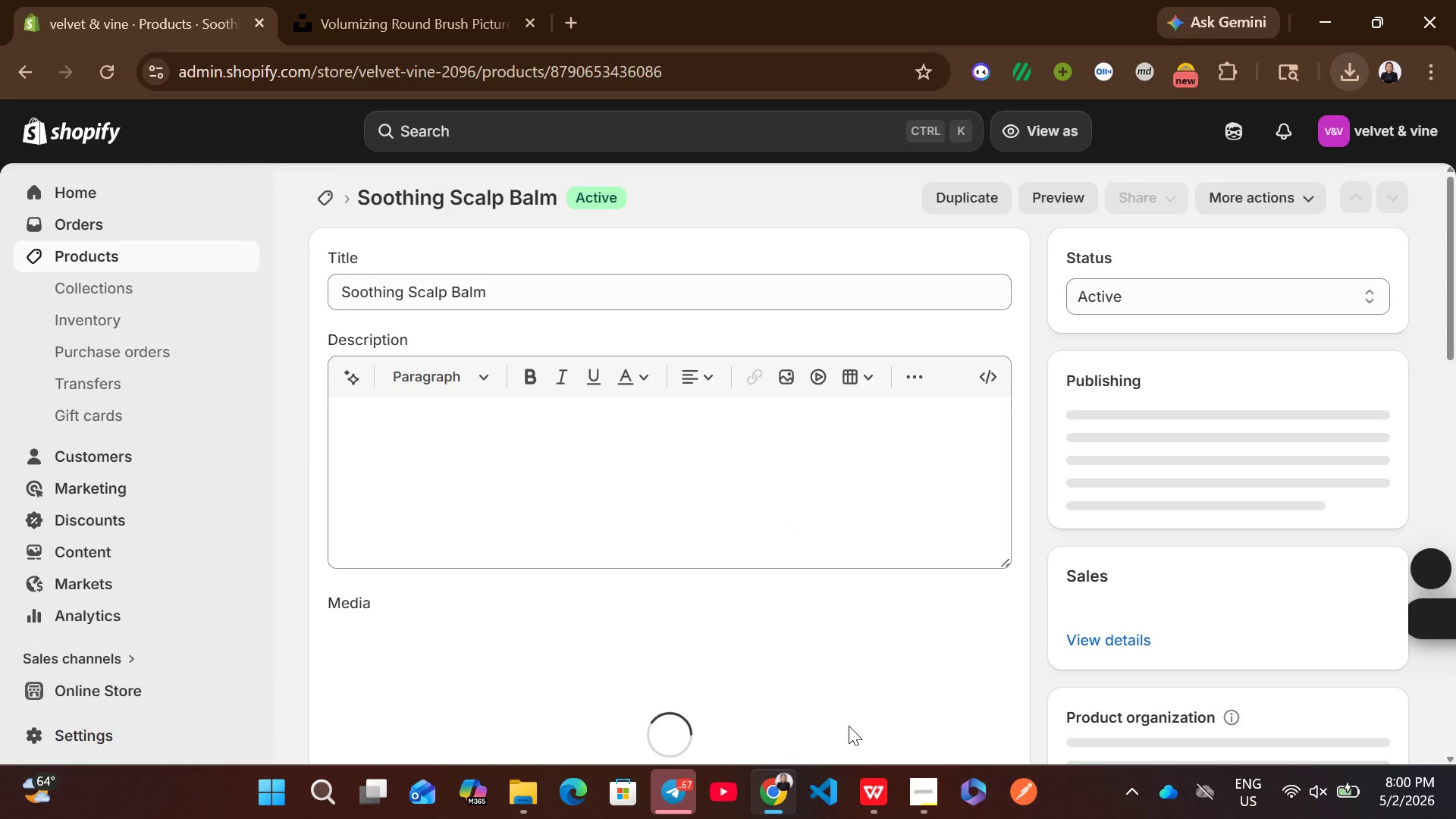 
left_click([867, 783])
 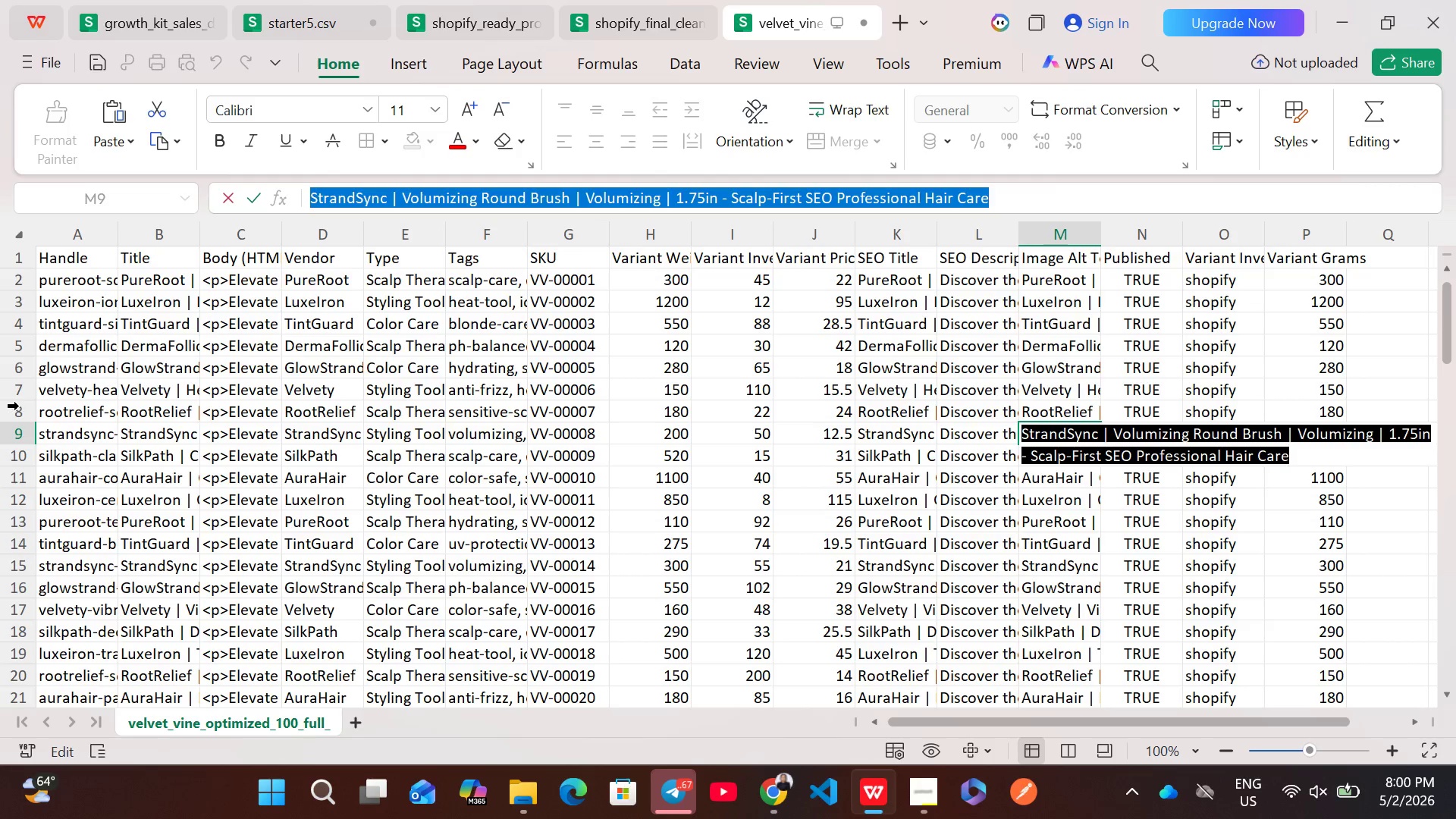 
left_click([20, 416])
 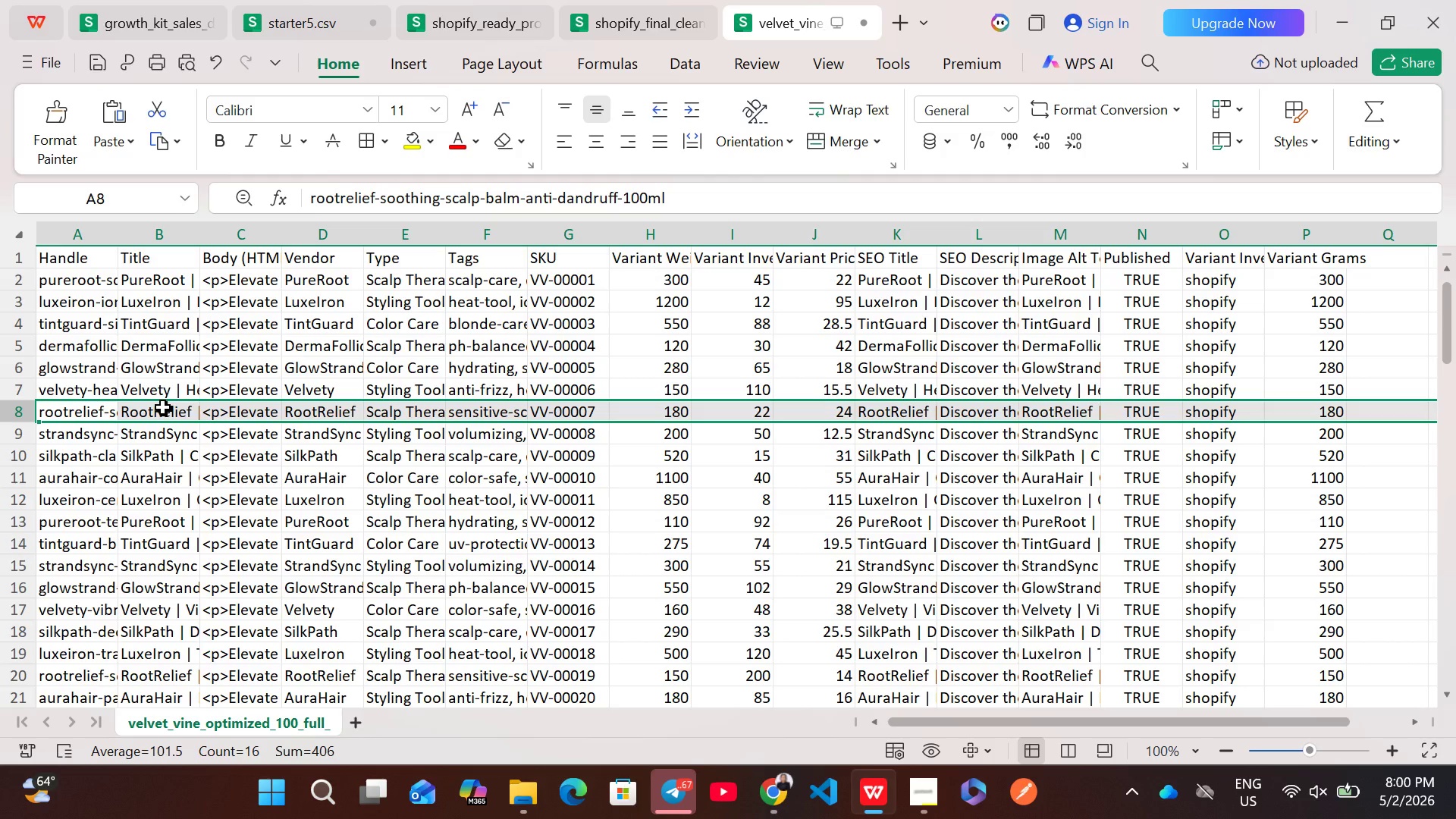 
double_click([163, 407])
 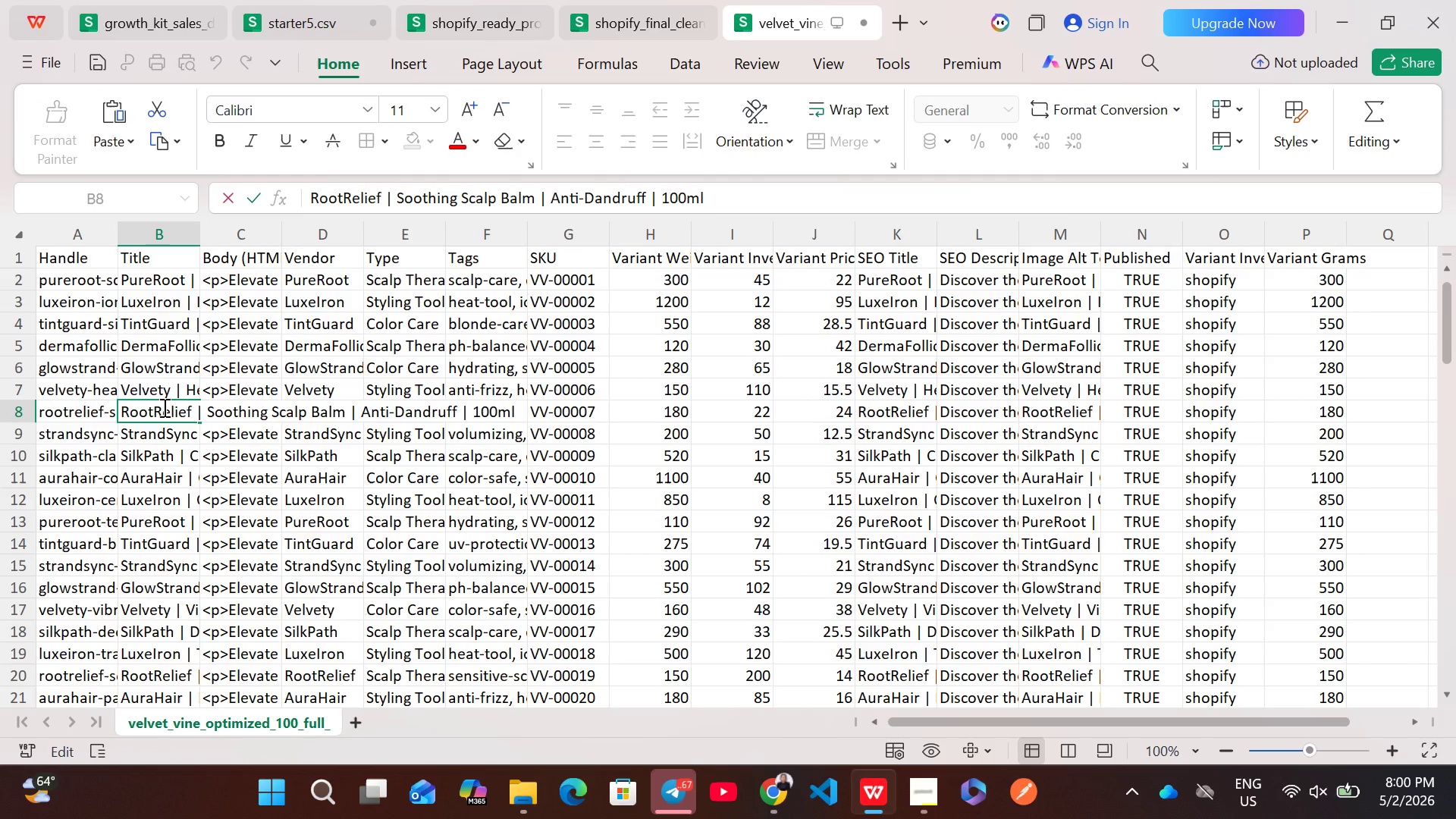 
key(Control+A)
 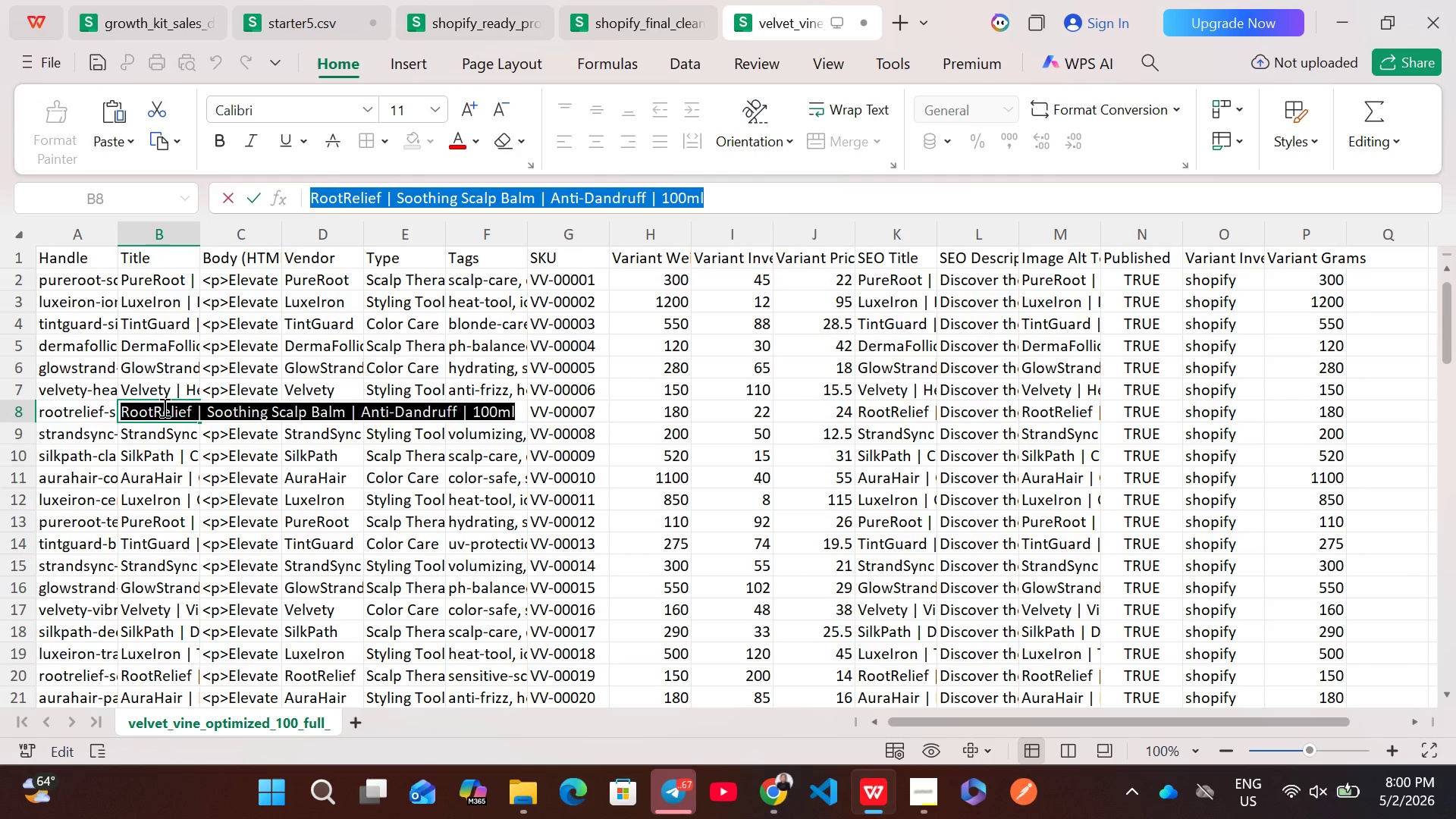 
key(Control+ControlLeft)
 